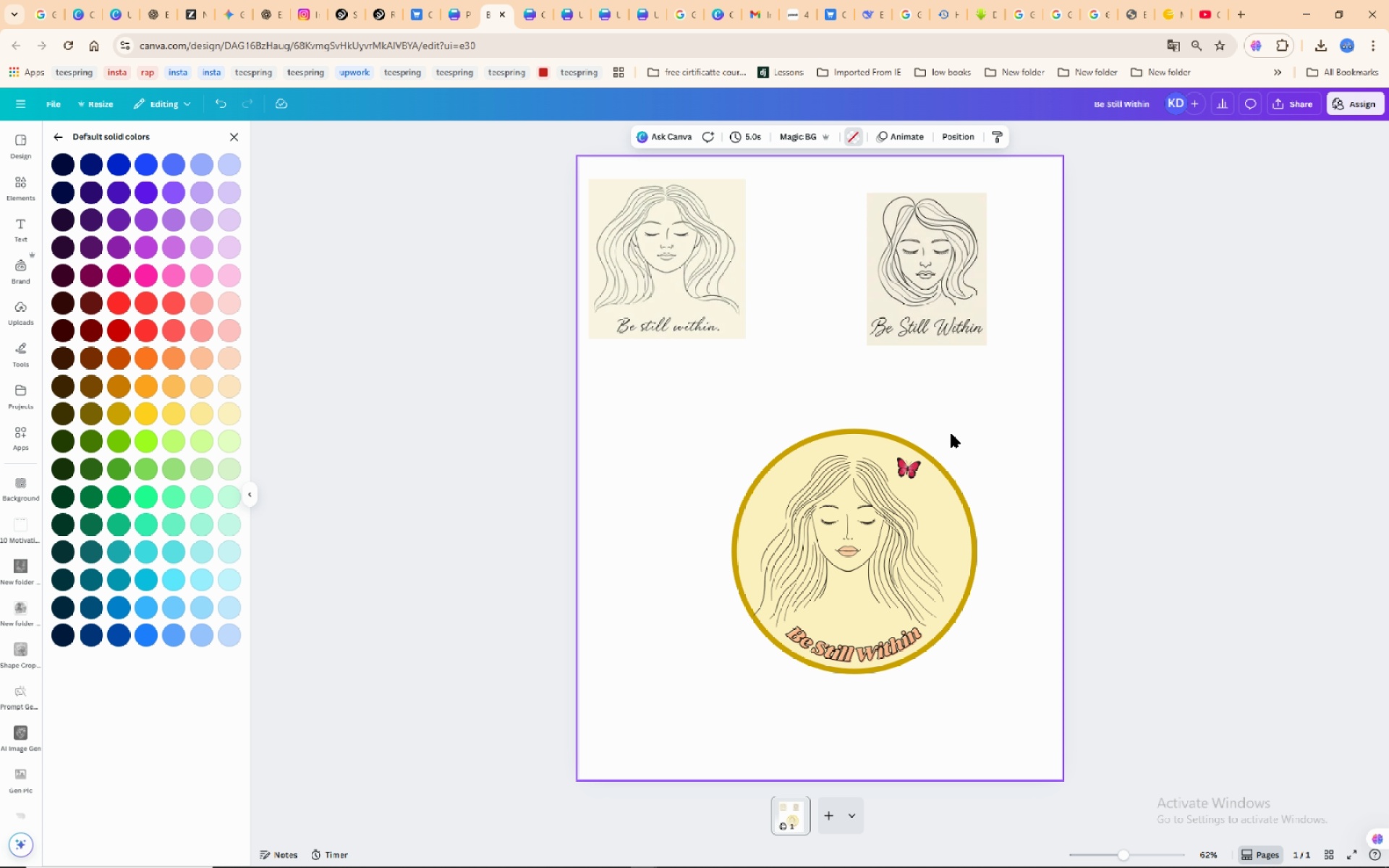 
wait(10.21)
 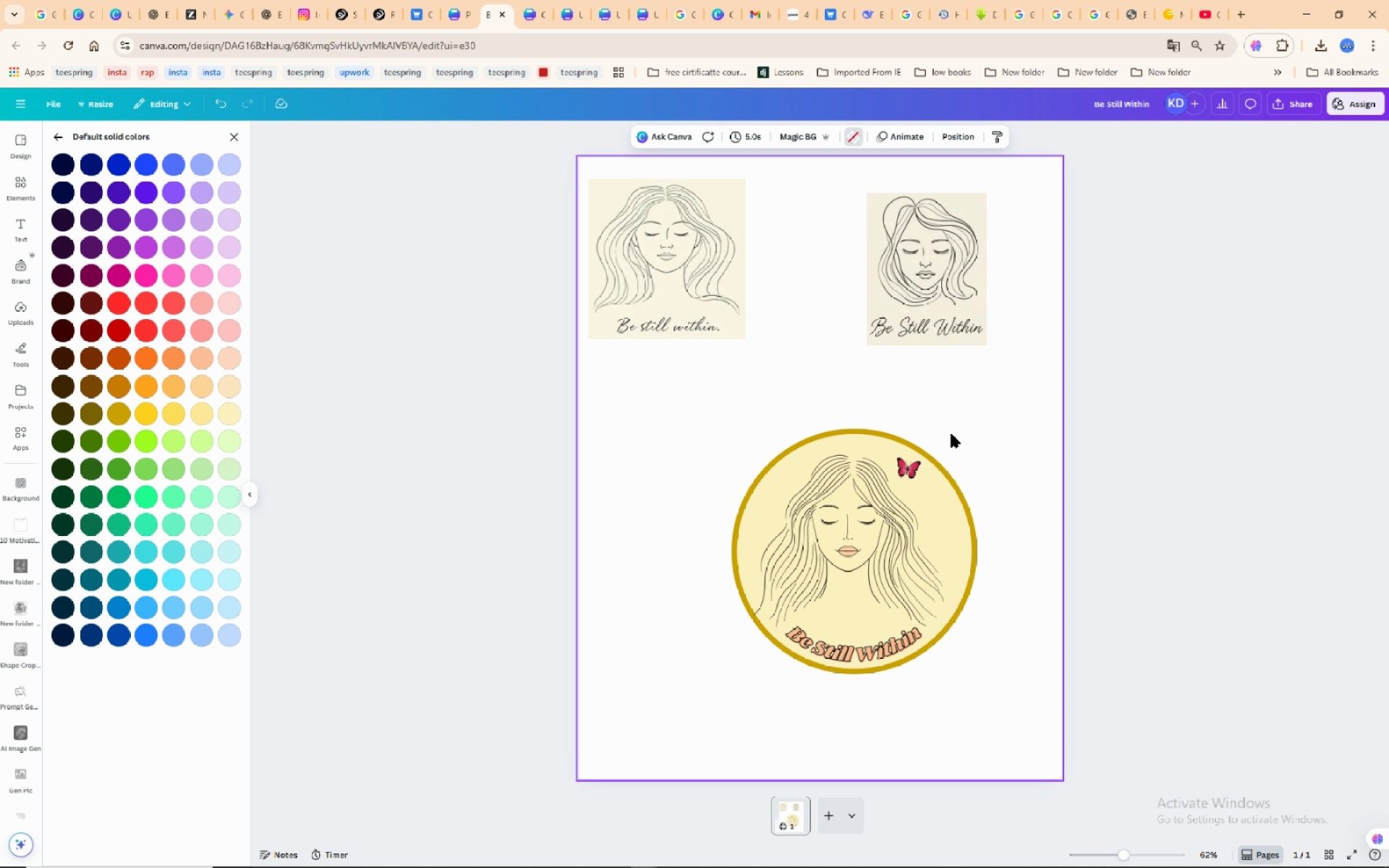 
left_click([19, 178])
 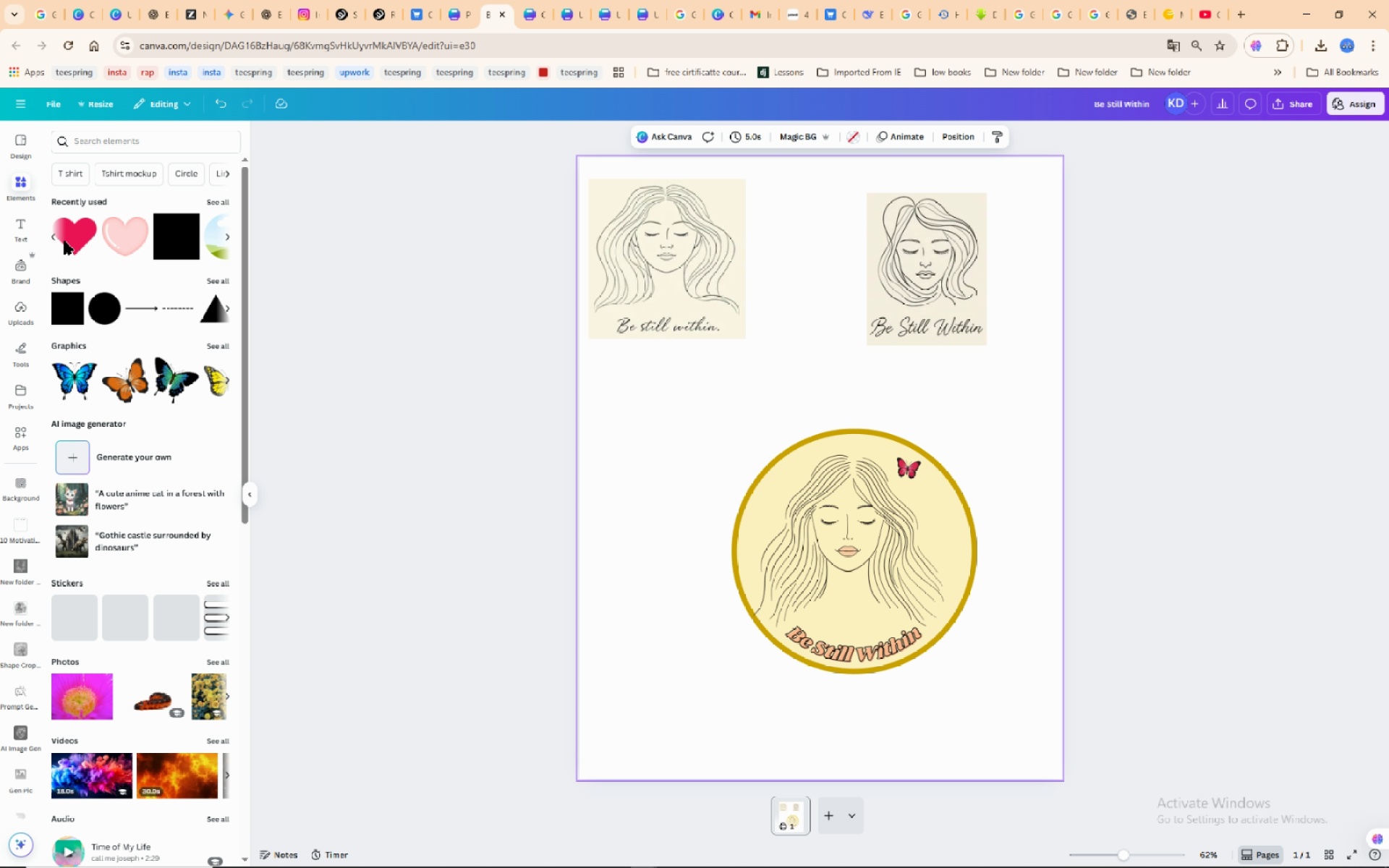 
left_click([82, 235])
 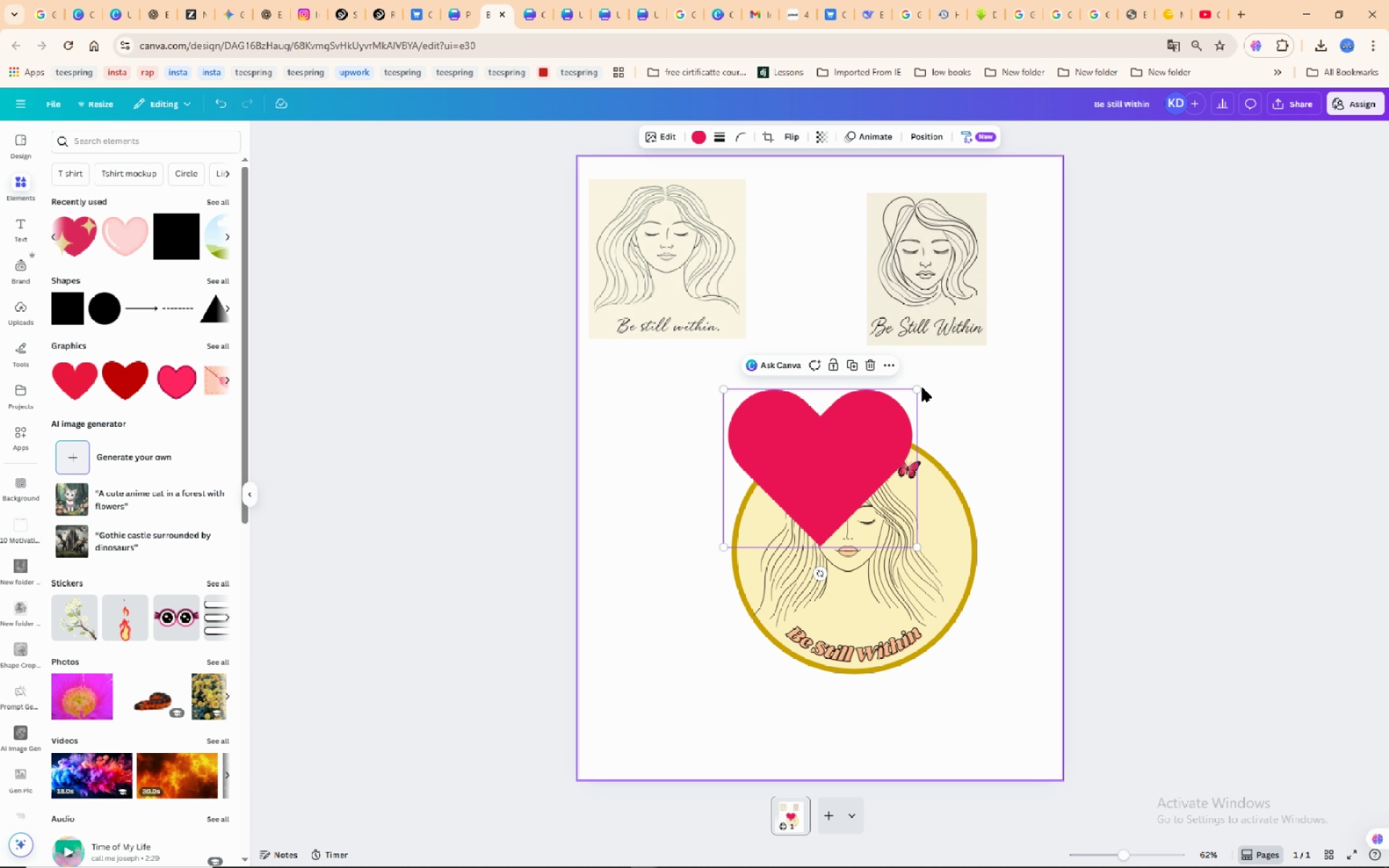 
left_click_drag(start_coordinate=[920, 390], to_coordinate=[706, 485])
 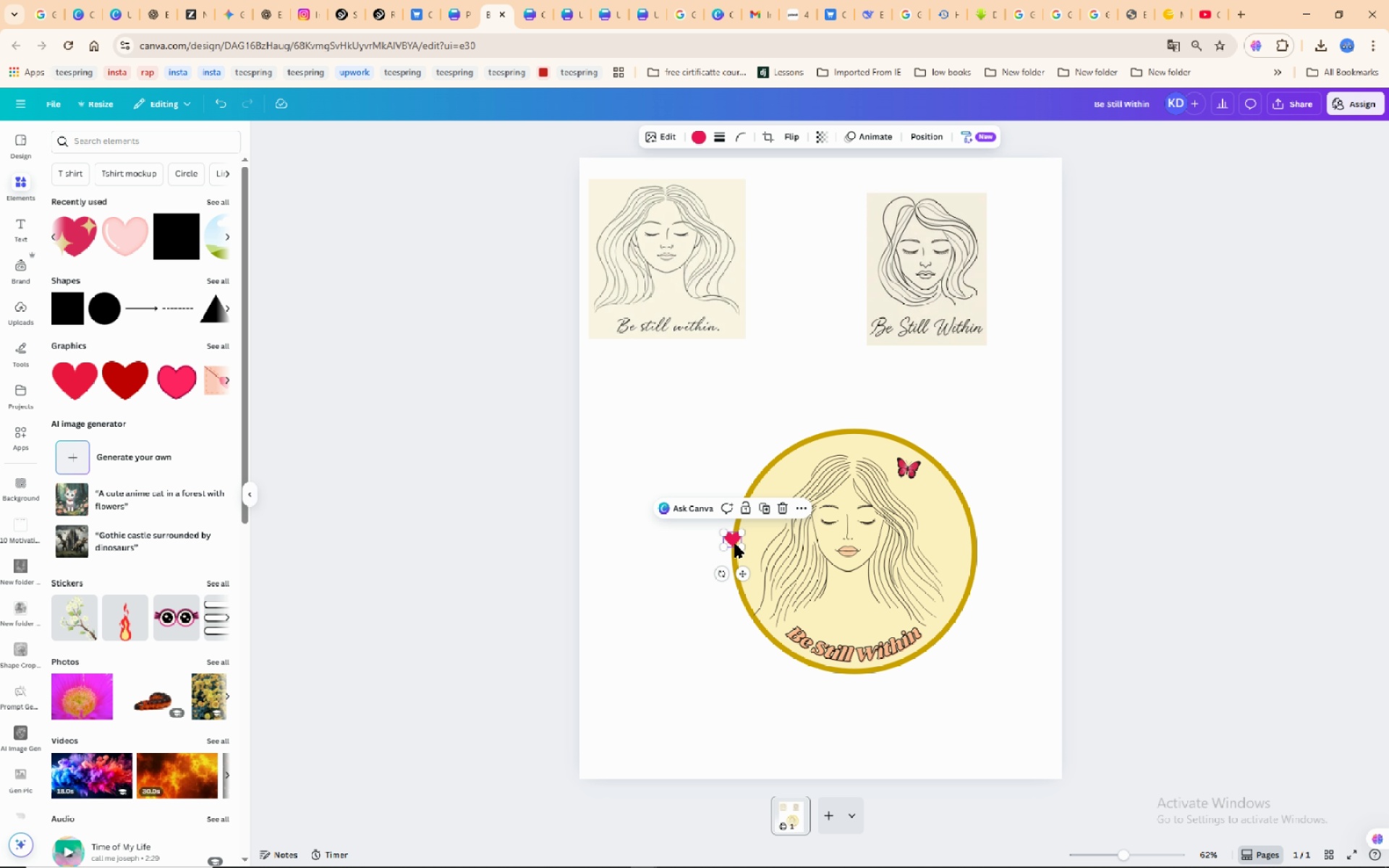 
left_click_drag(start_coordinate=[735, 542], to_coordinate=[813, 620])
 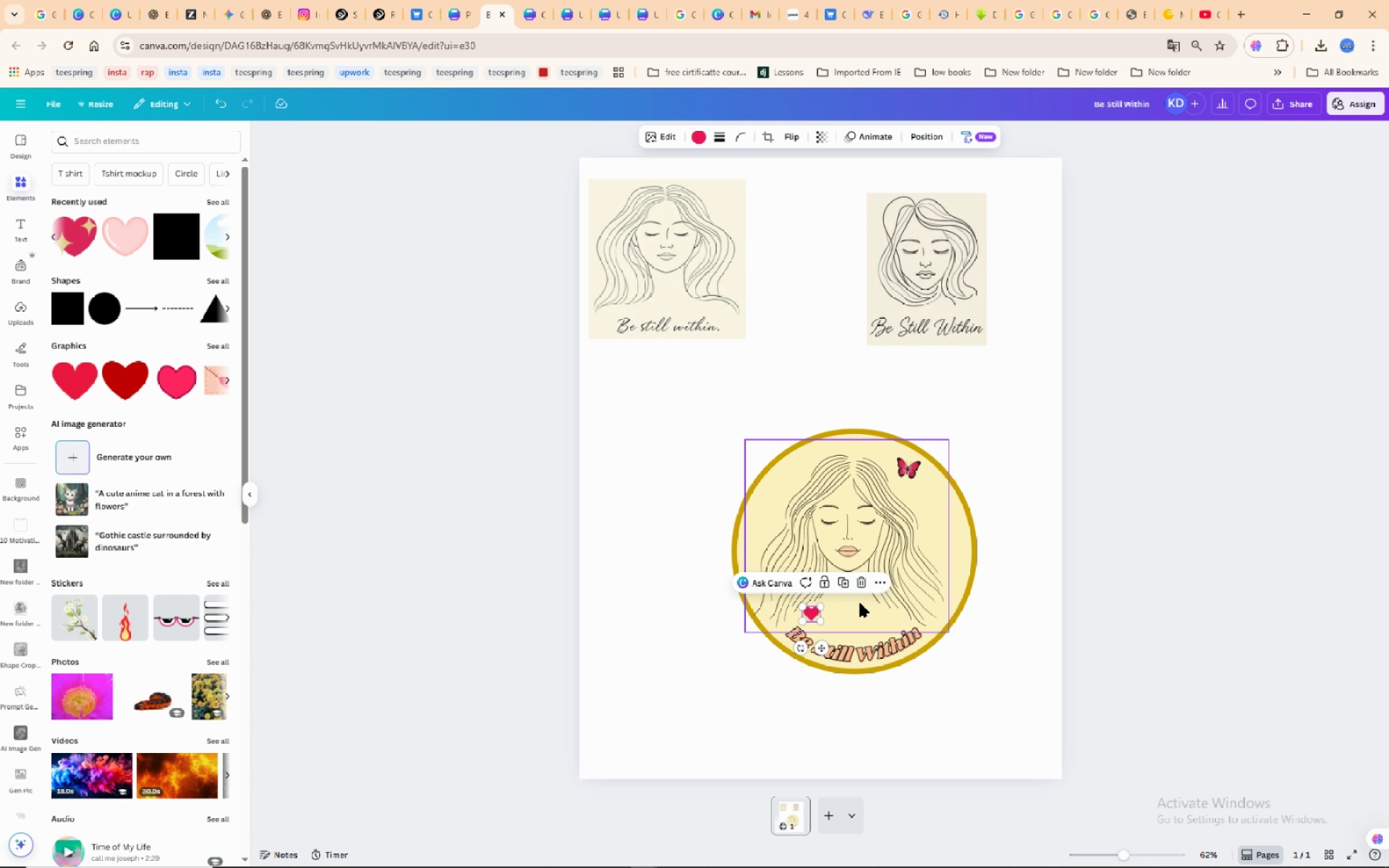 
left_click([847, 587])
 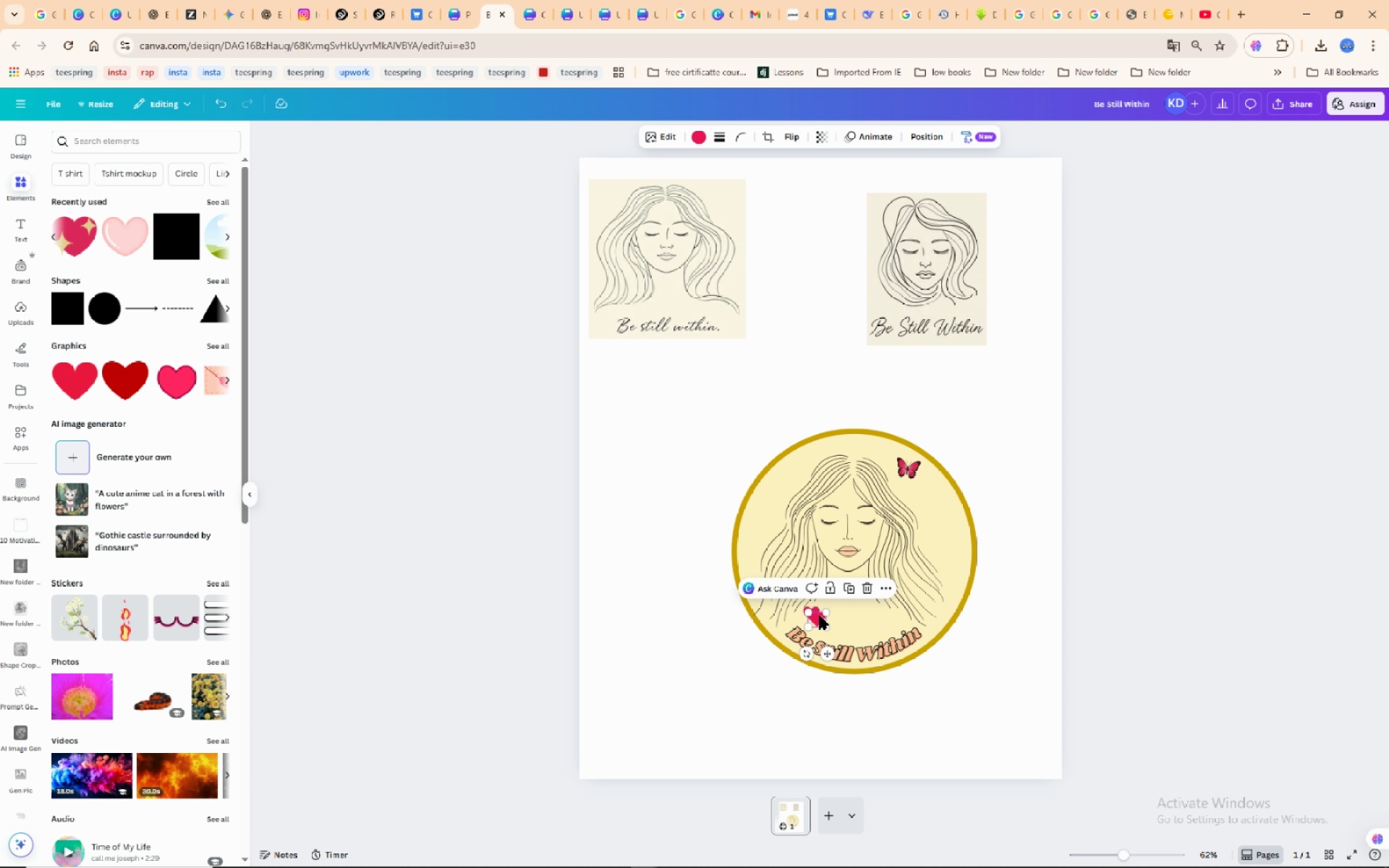 
left_click_drag(start_coordinate=[820, 616], to_coordinate=[836, 618])
 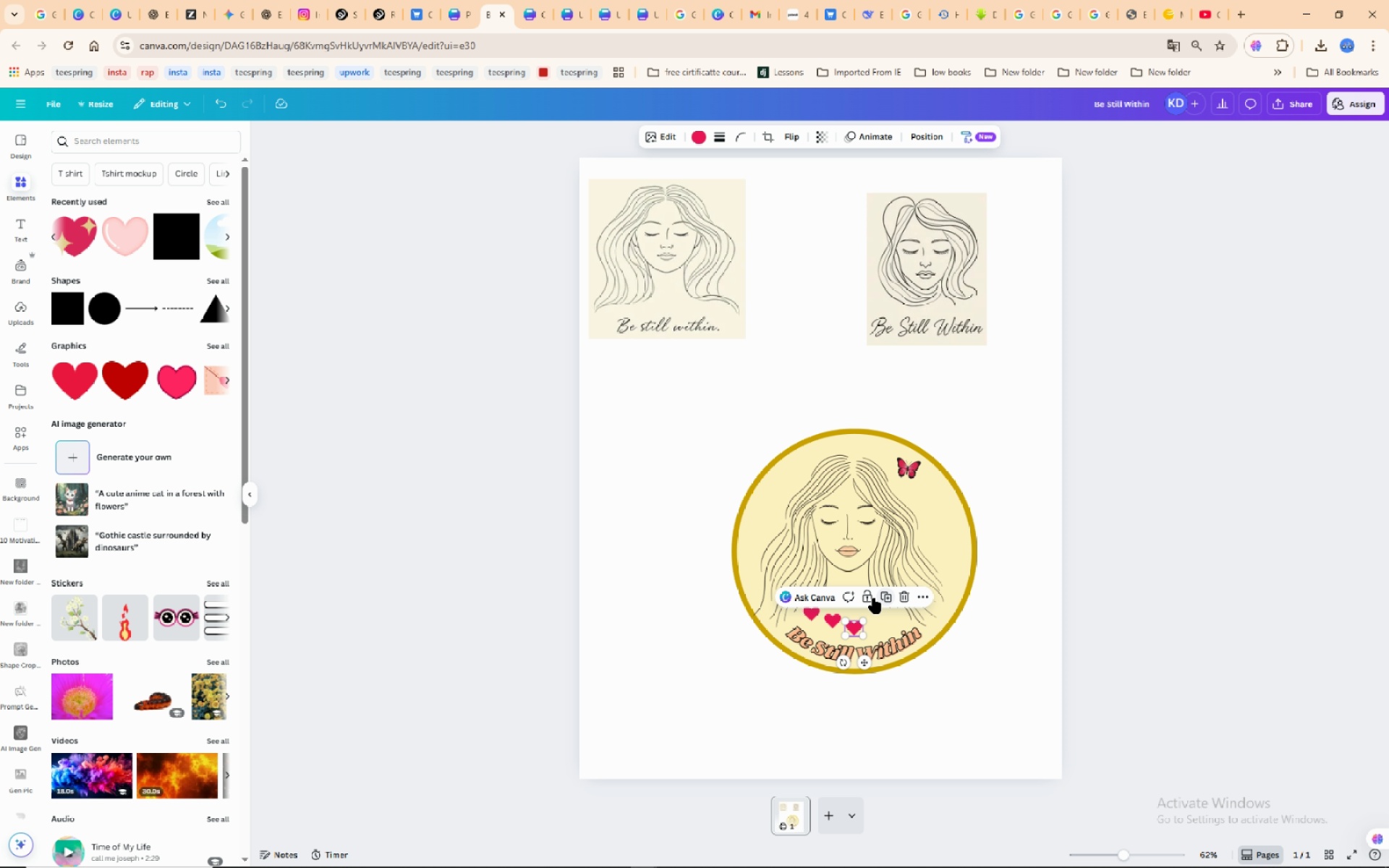 
left_click([891, 599])
 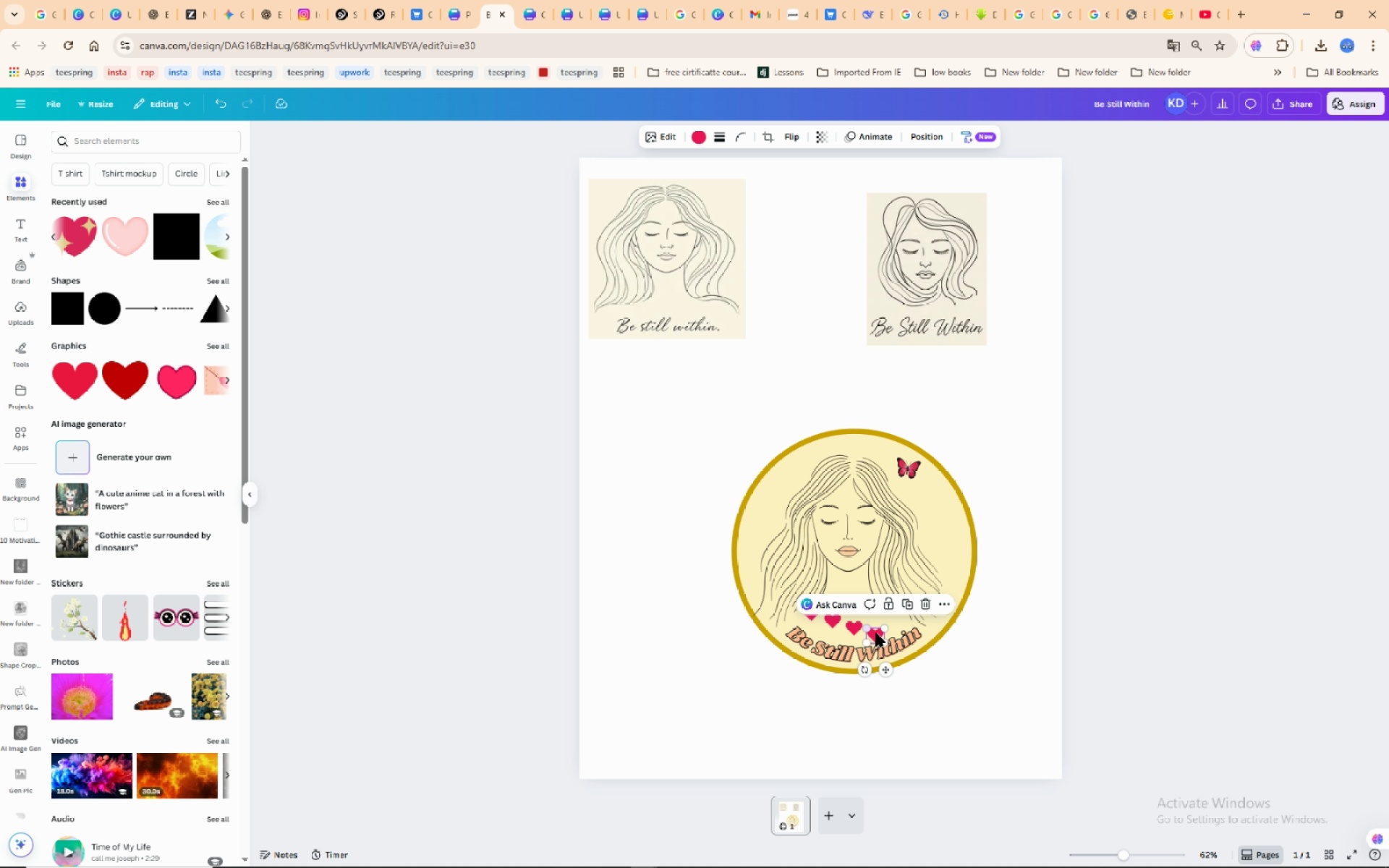 
left_click_drag(start_coordinate=[878, 634], to_coordinate=[878, 618])
 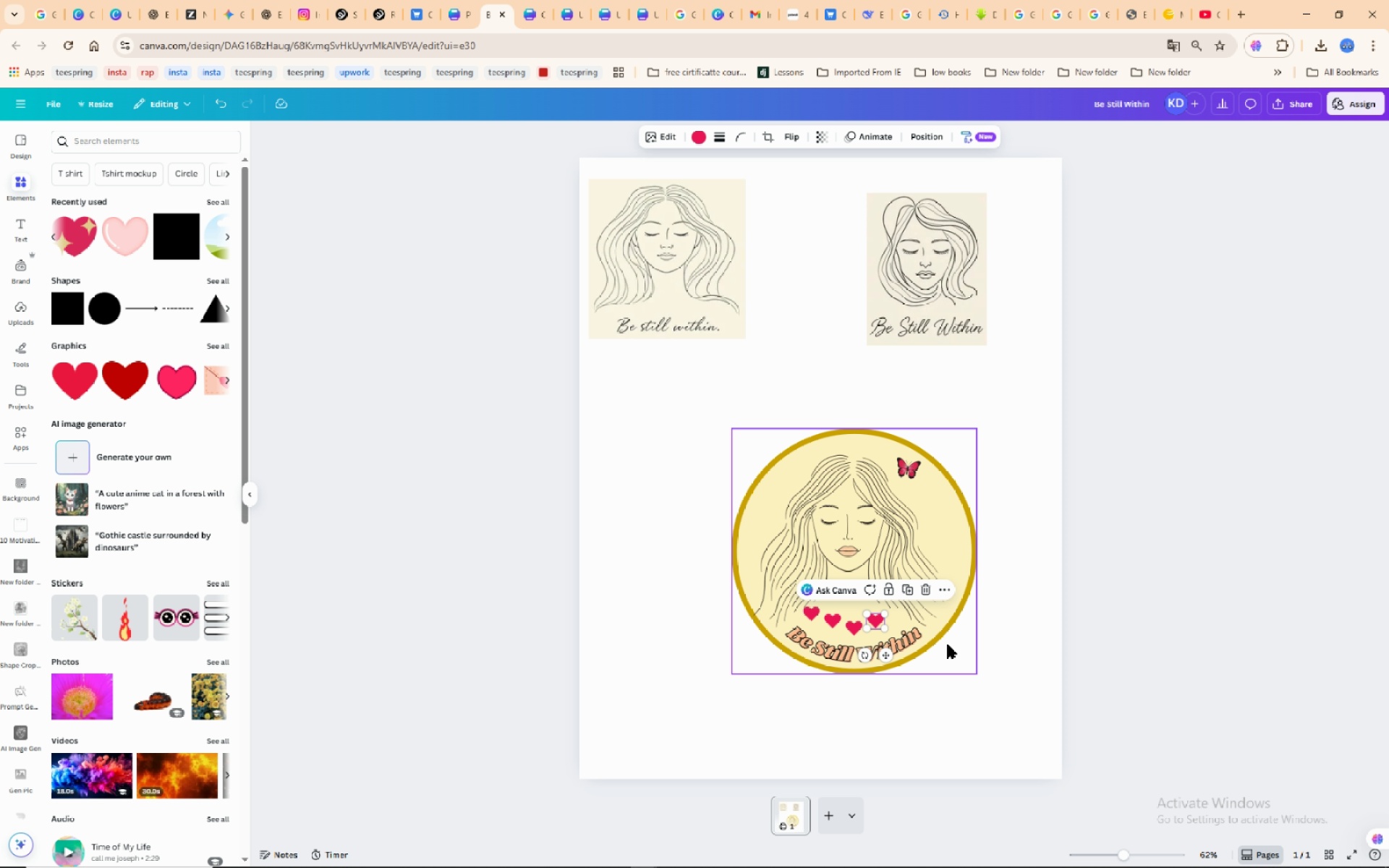 
mouse_move([933, 587])
 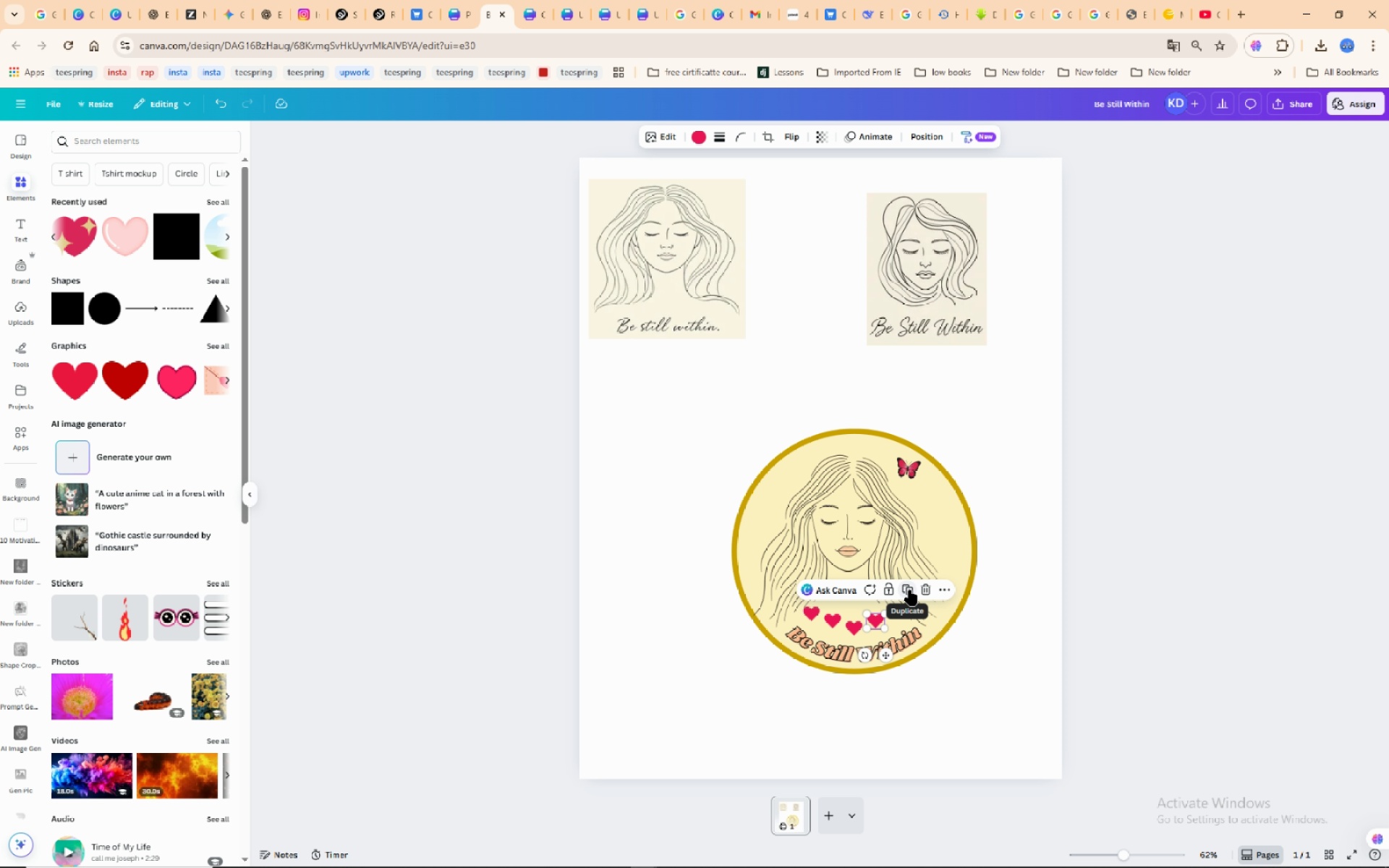 
left_click([910, 590])
 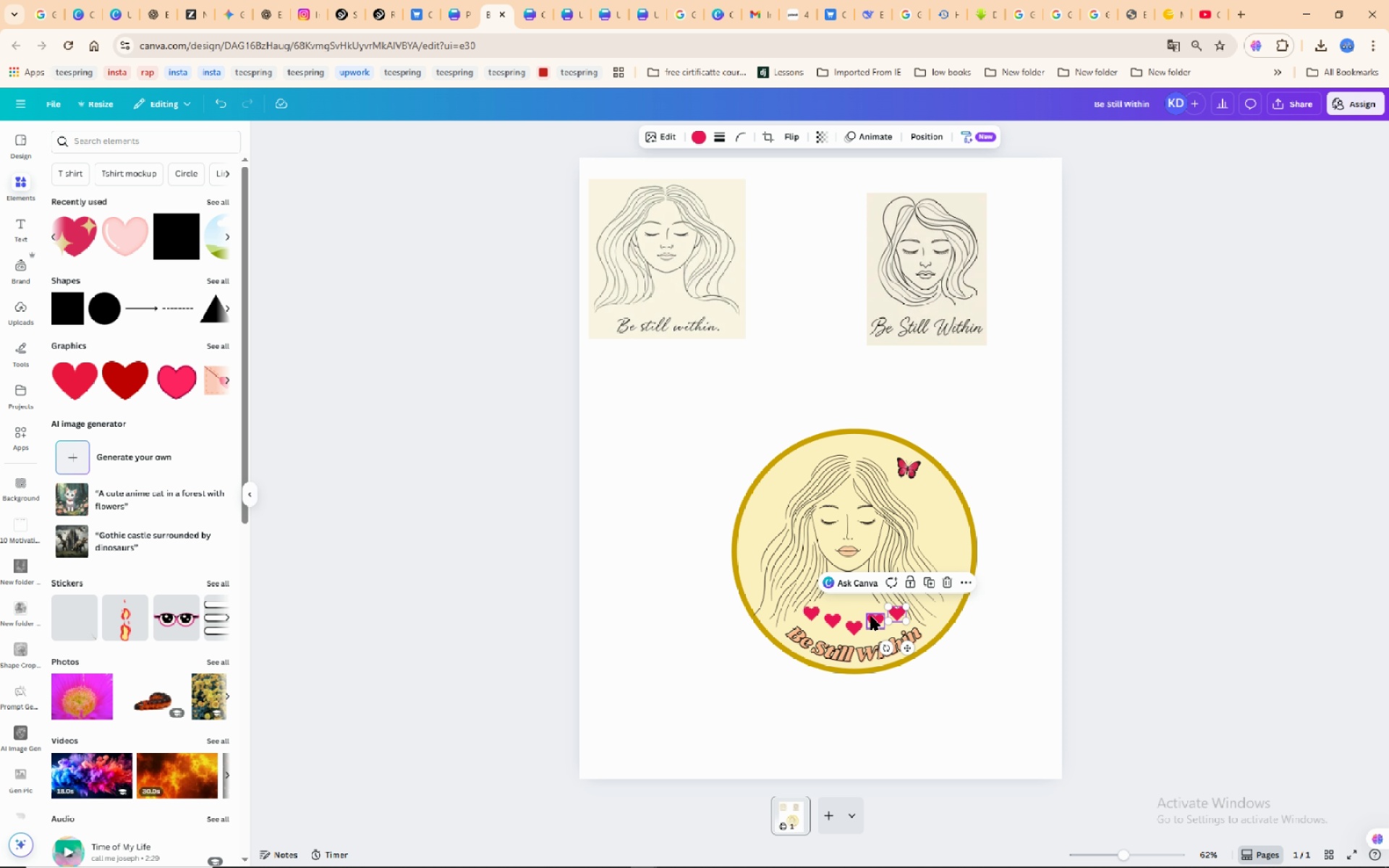 
wait(5.92)
 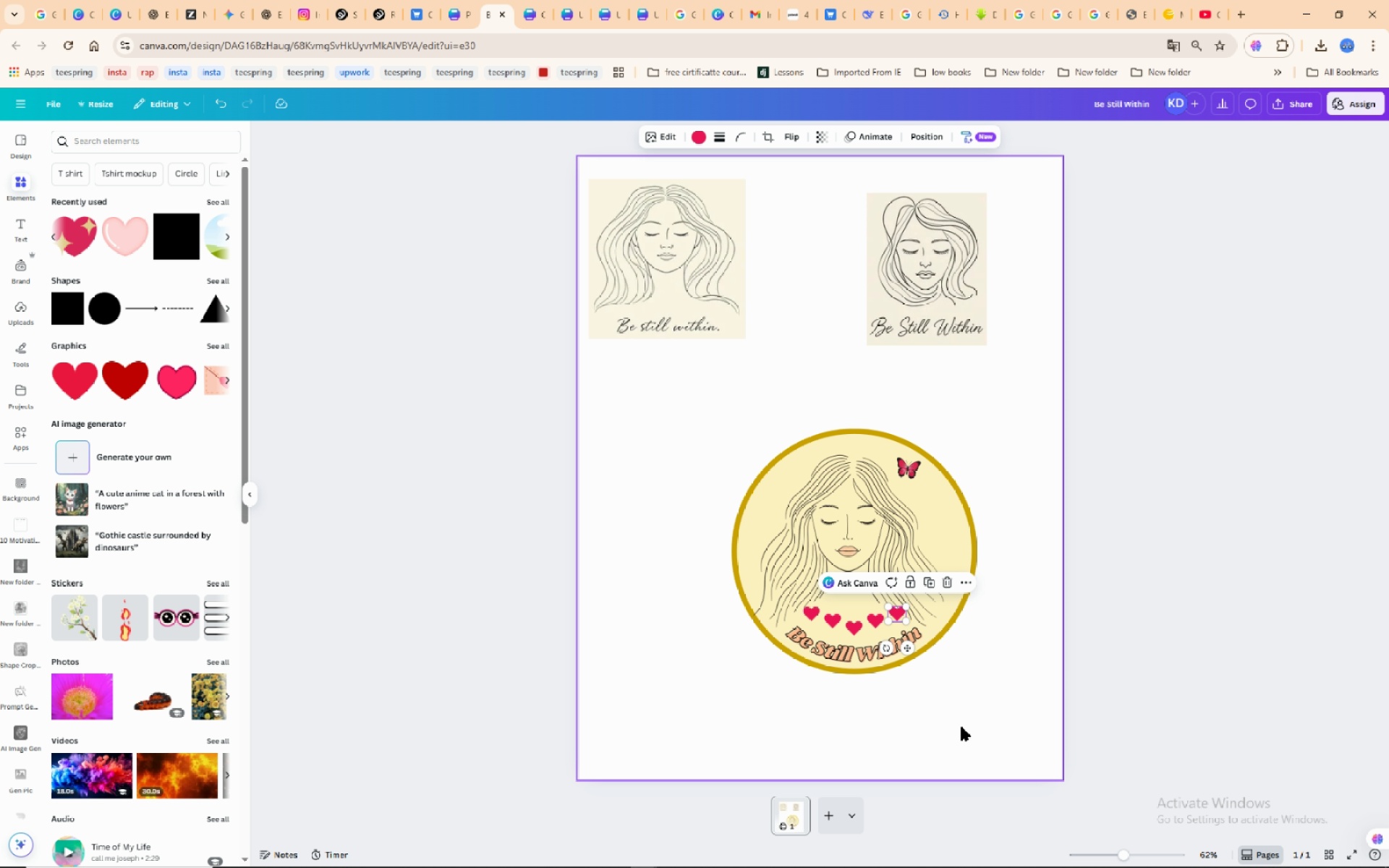 
left_click([872, 617])
 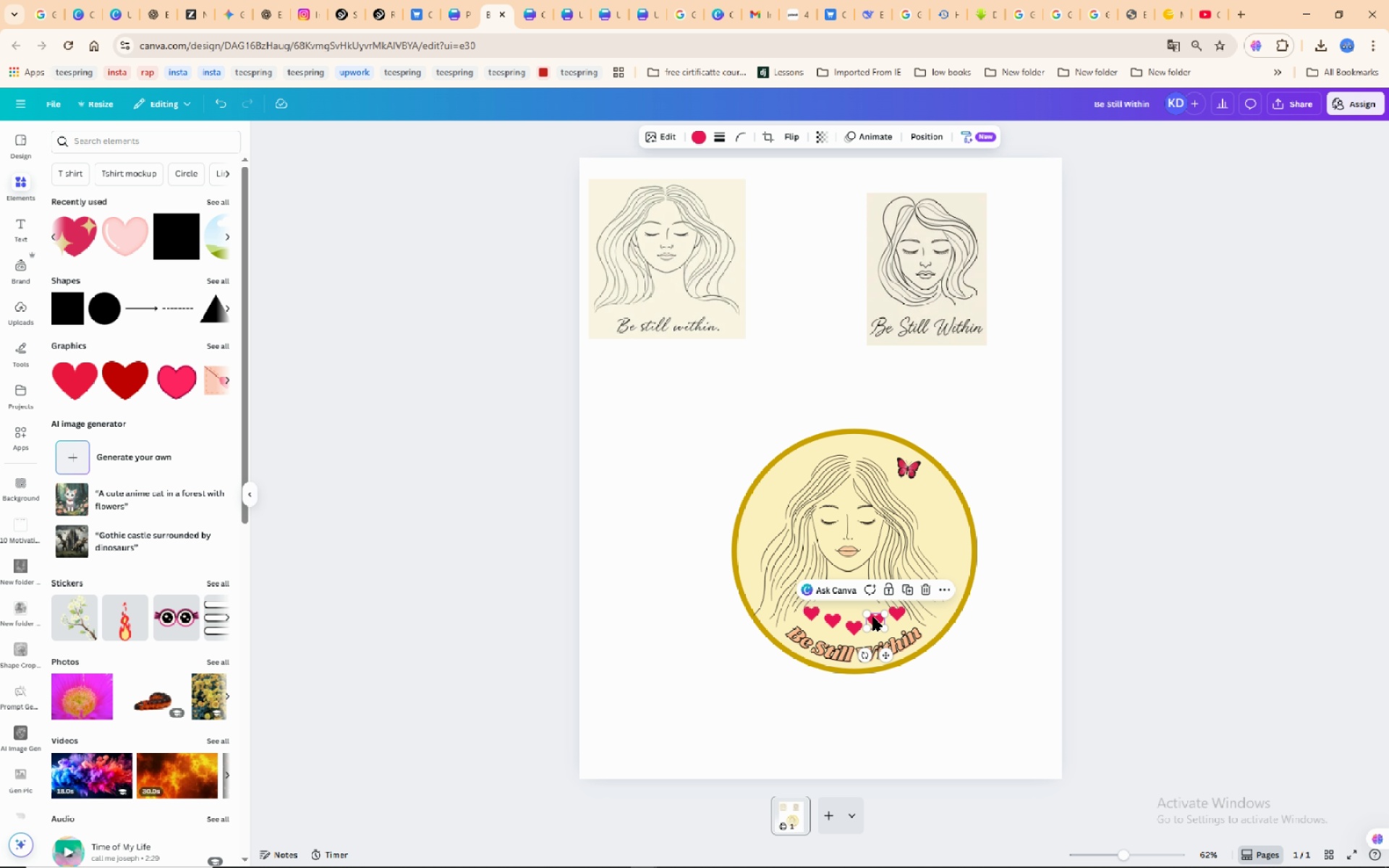 
left_click_drag(start_coordinate=[873, 617], to_coordinate=[880, 622])
 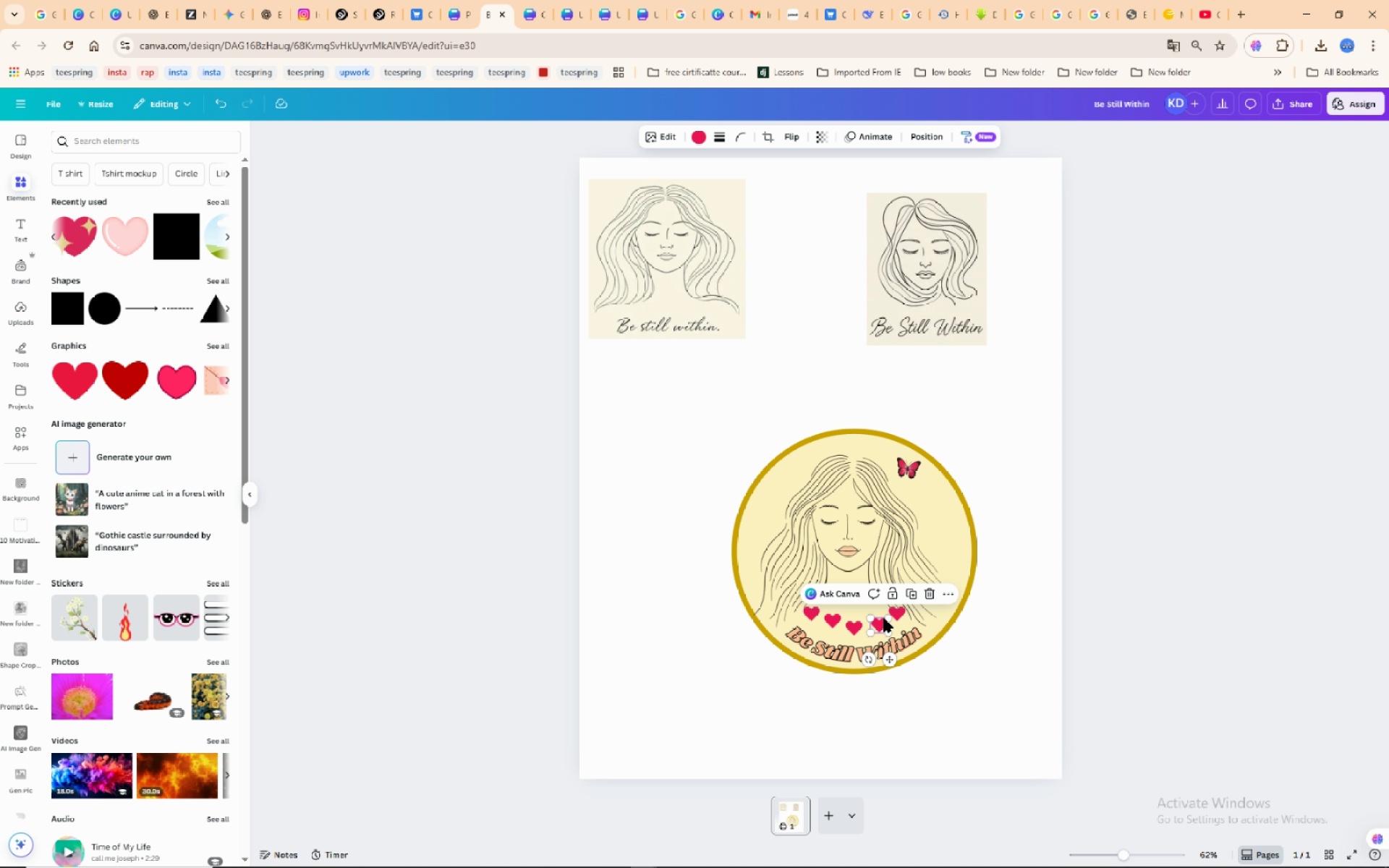 
mouse_move([885, 613])
 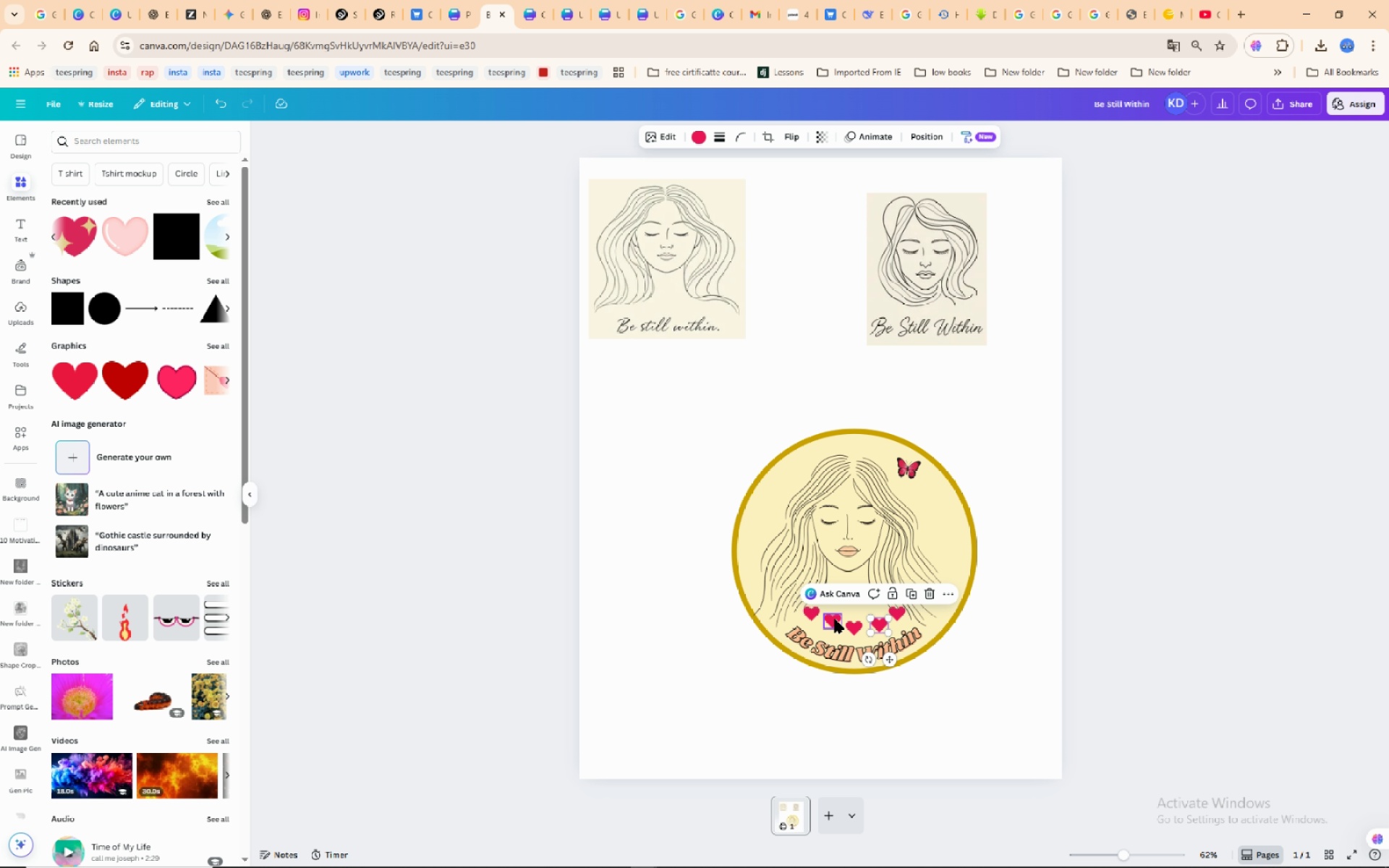 
left_click_drag(start_coordinate=[835, 619], to_coordinate=[831, 625])
 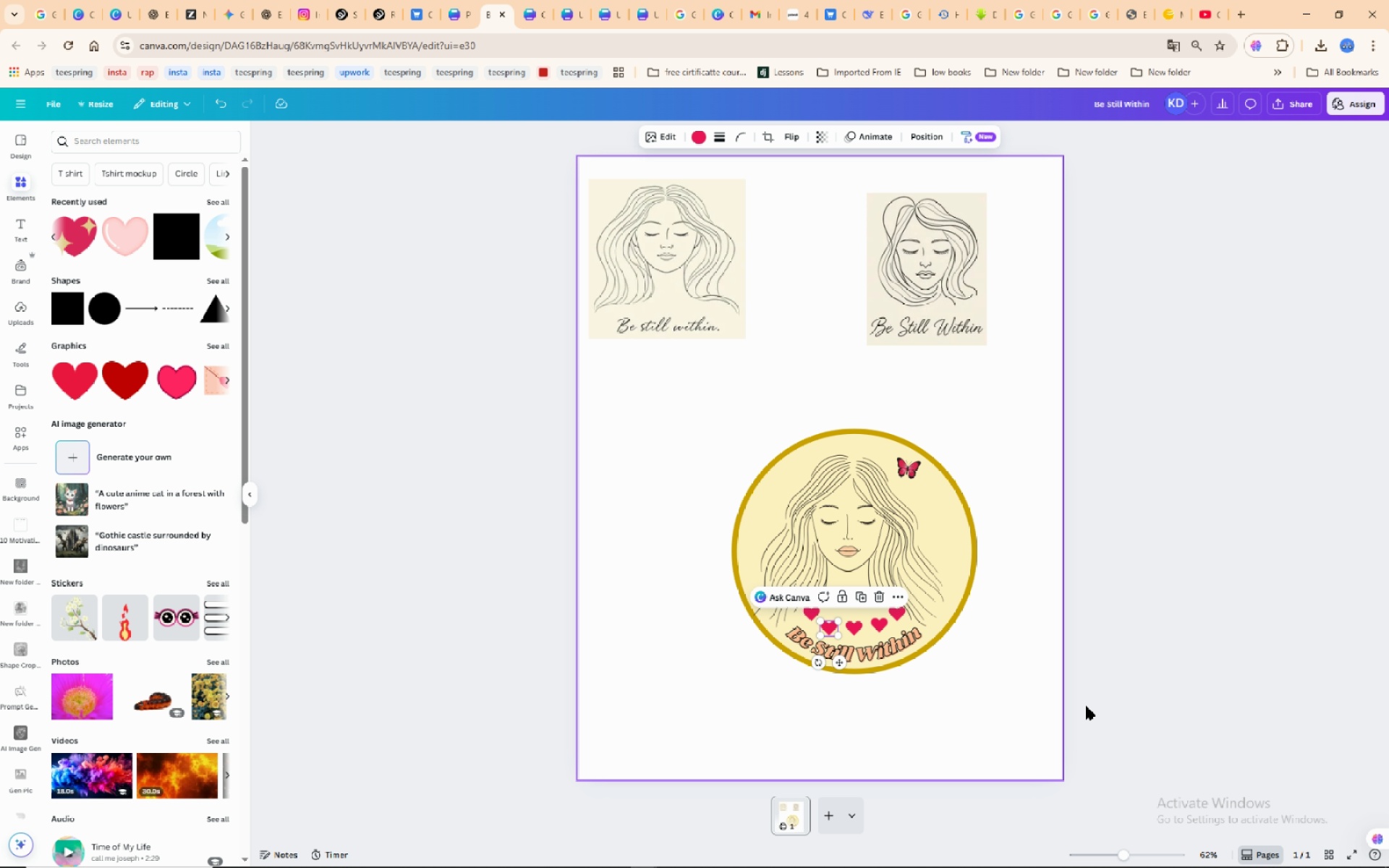 
left_click([1141, 668])
 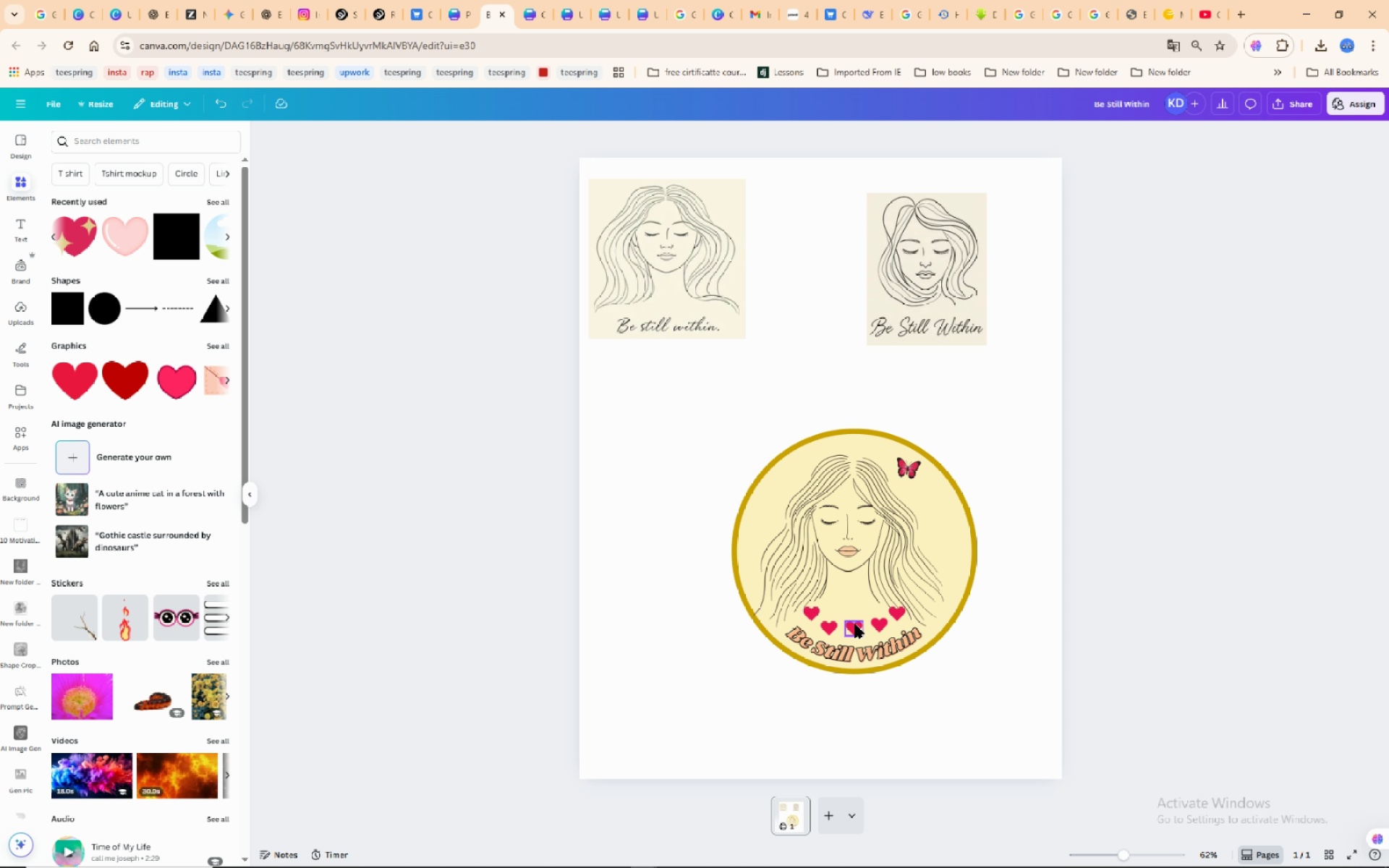 
left_click([852, 626])
 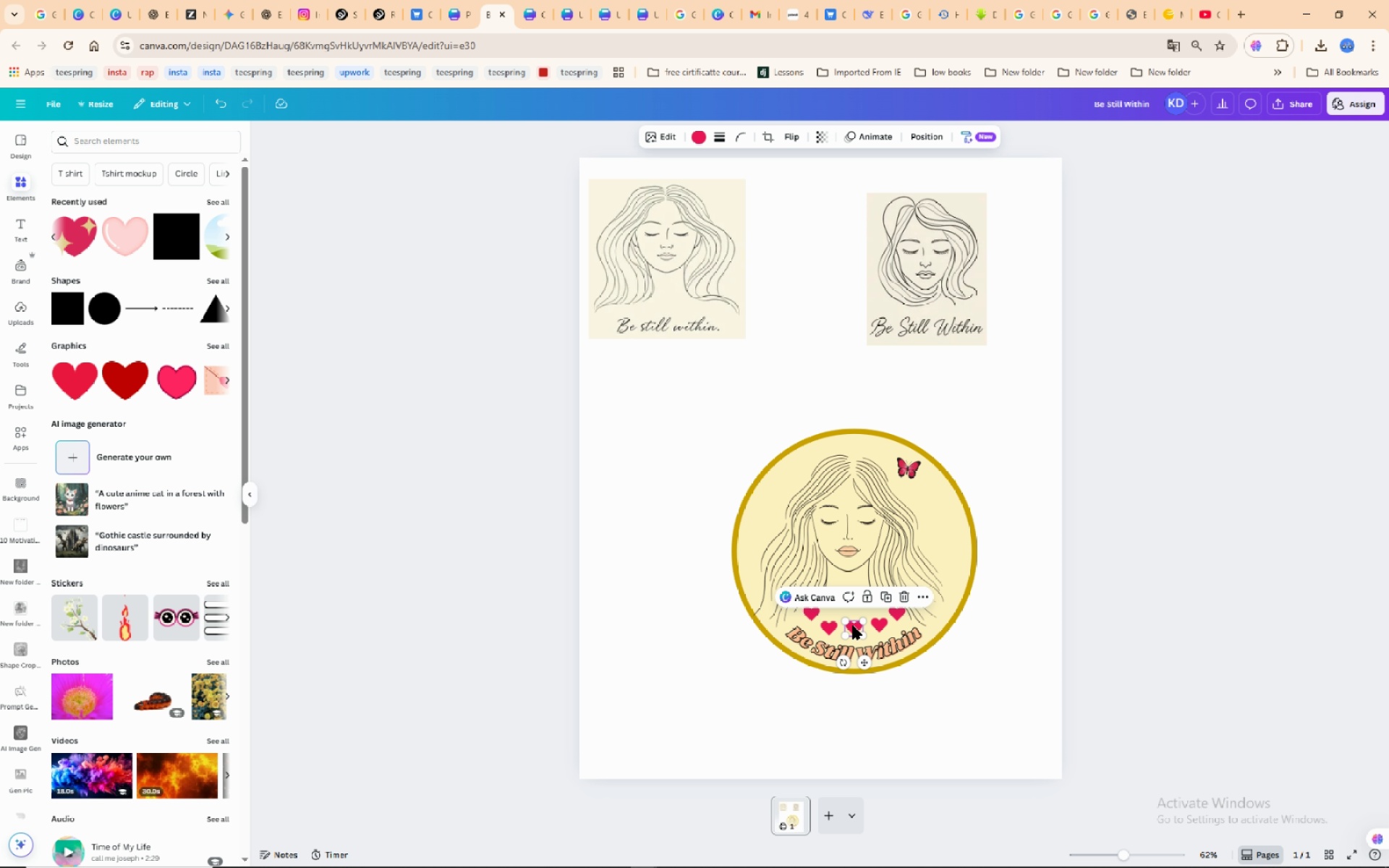 
left_click_drag(start_coordinate=[853, 626], to_coordinate=[852, 634])
 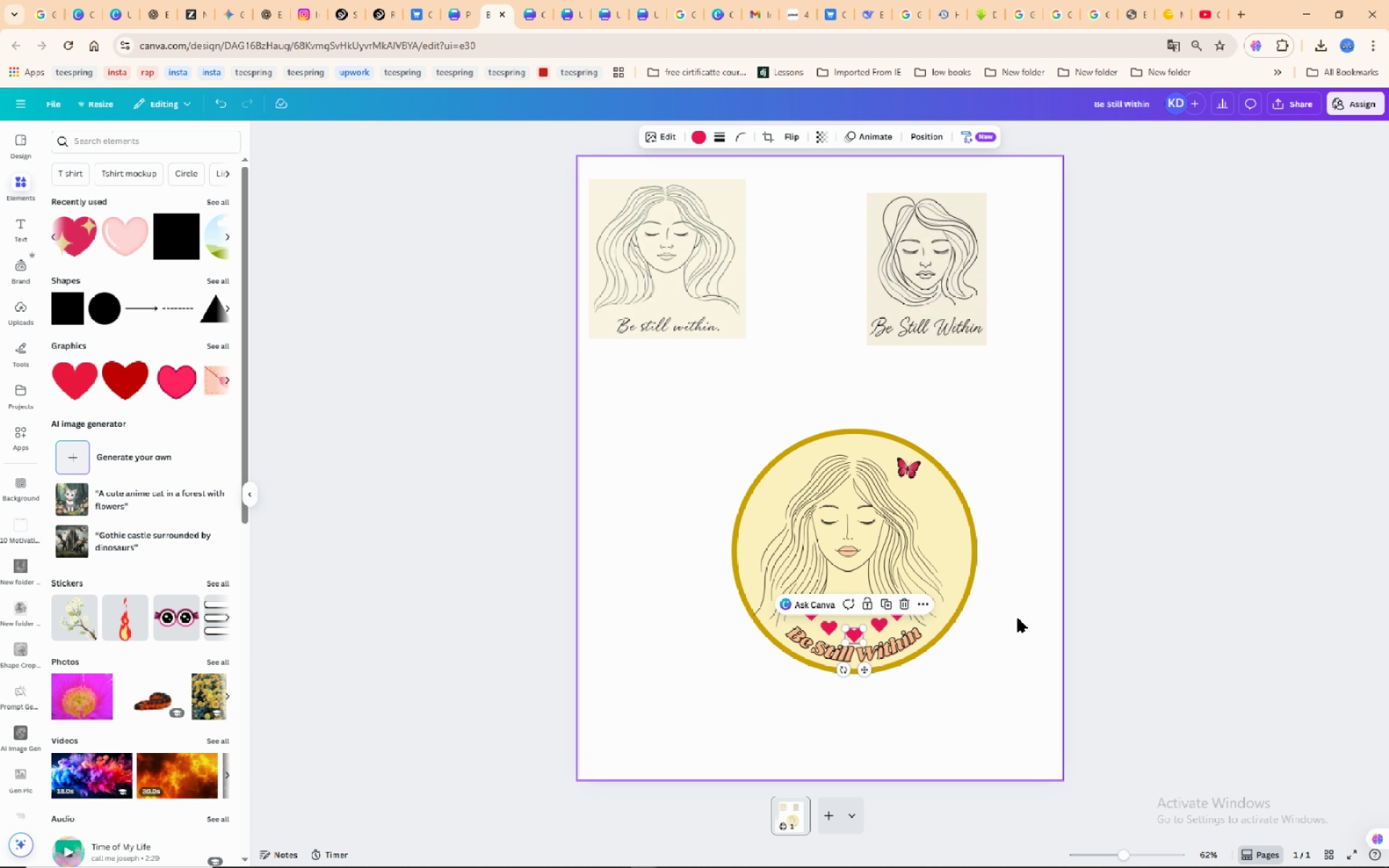 
left_click([1021, 618])
 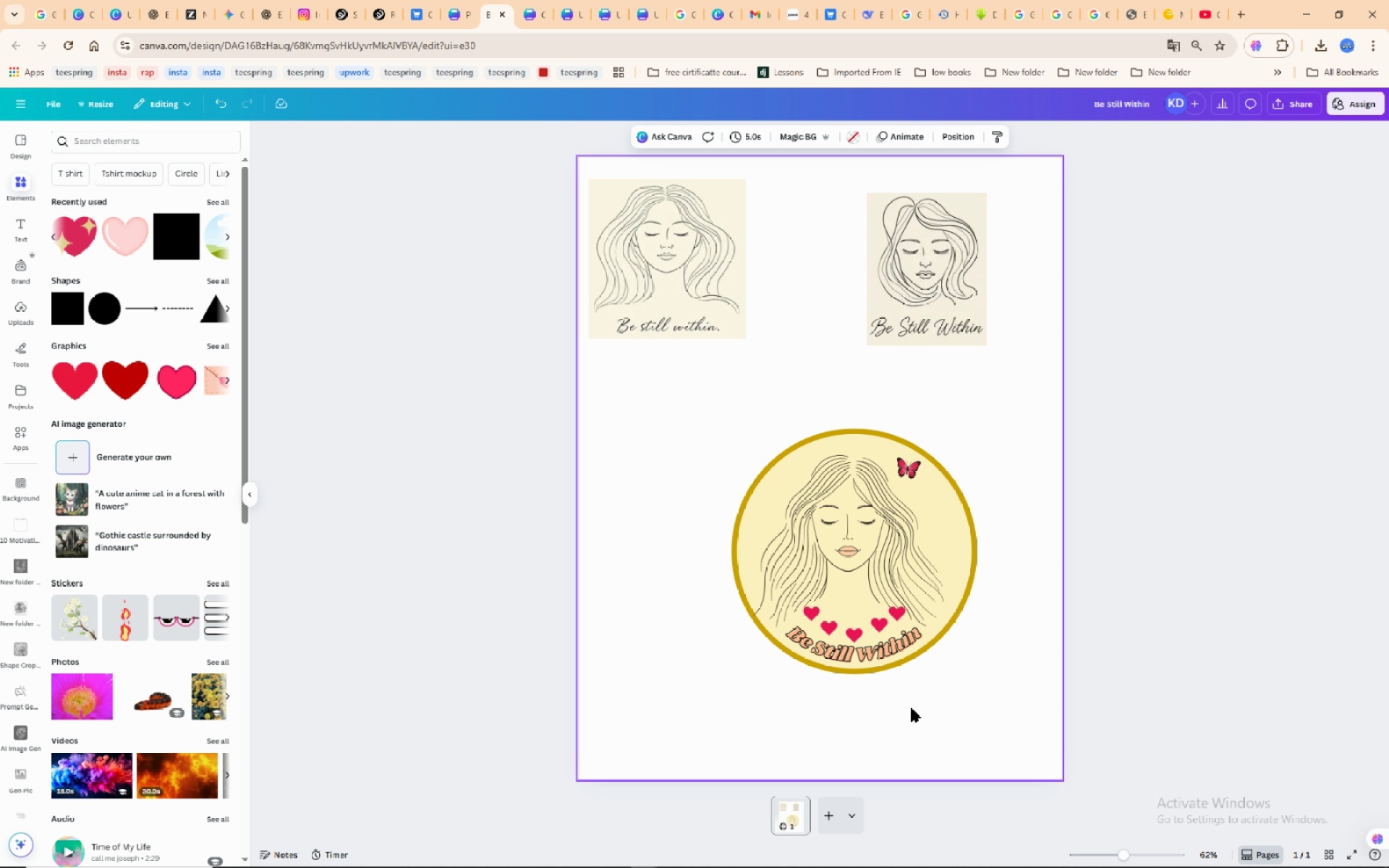 
wait(8.61)
 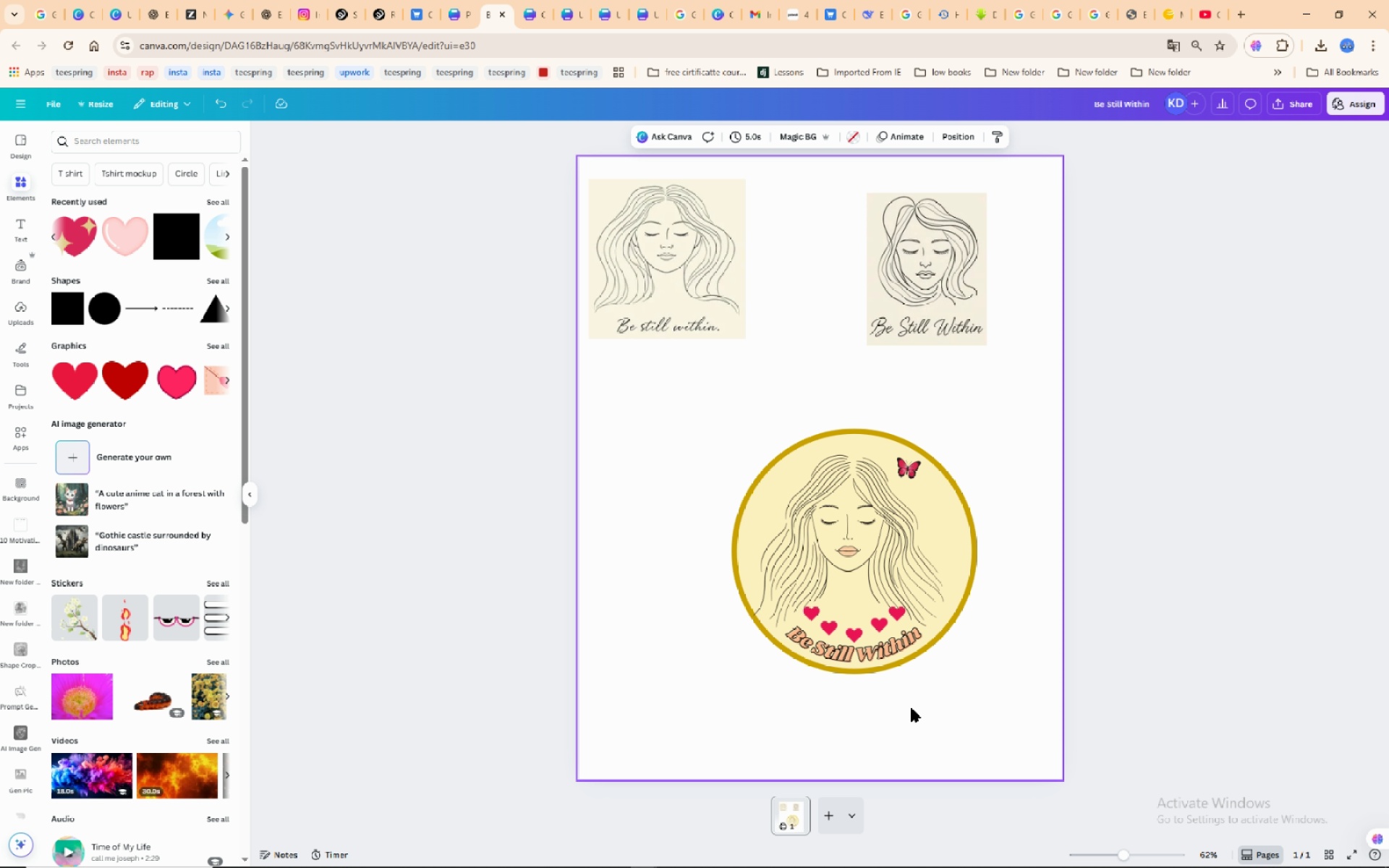 
left_click([880, 625])
 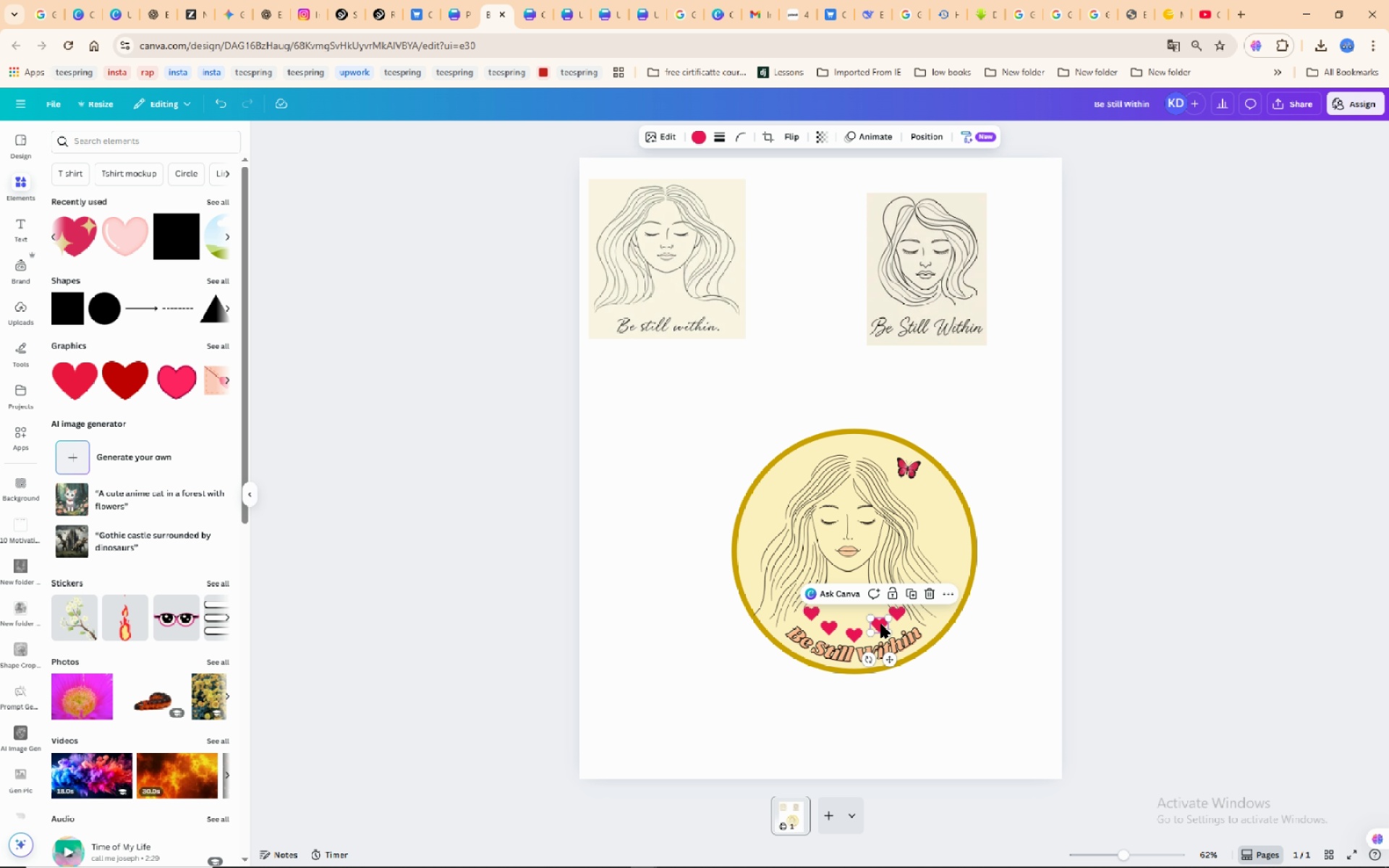 
left_click_drag(start_coordinate=[881, 624], to_coordinate=[880, 629])
 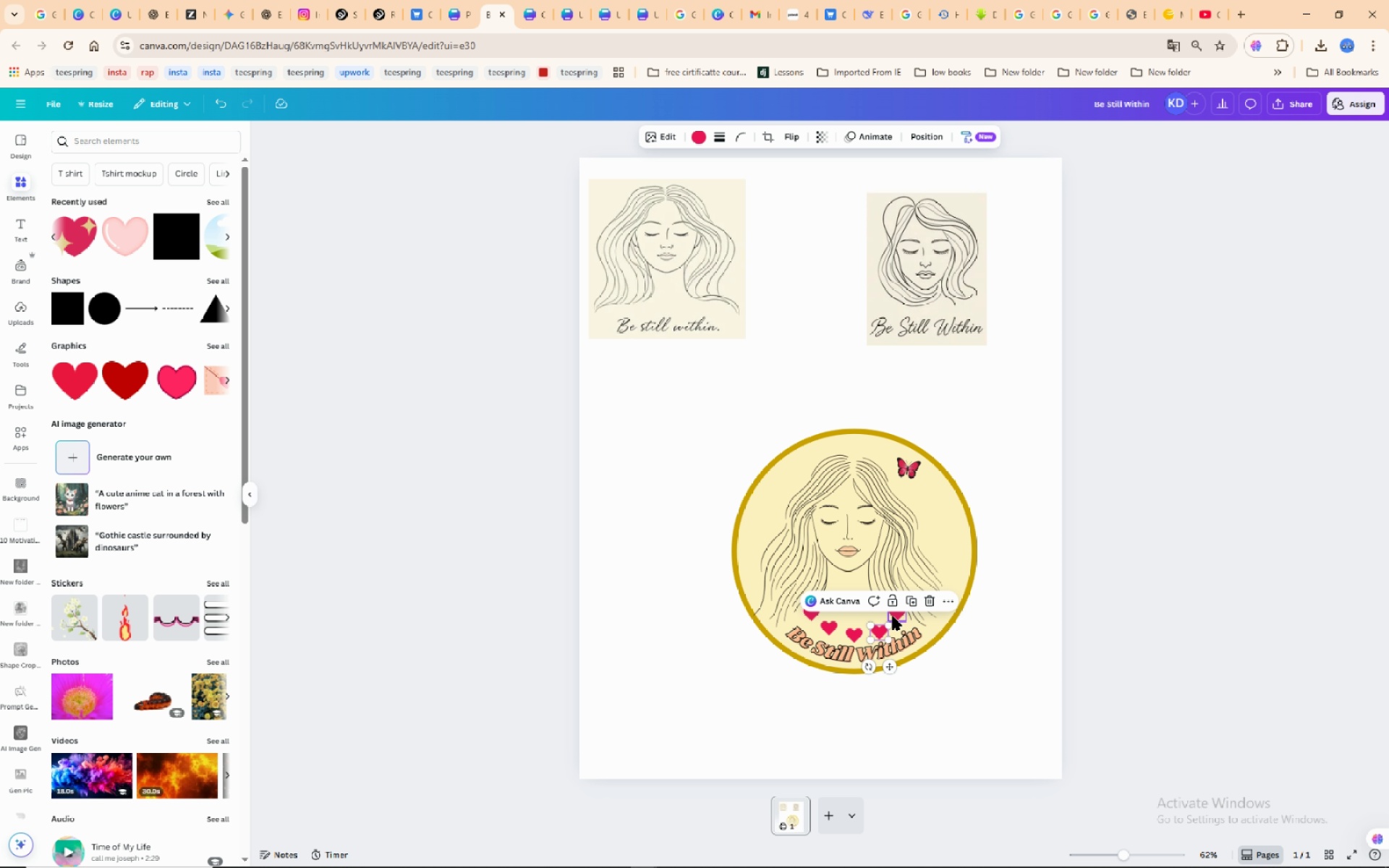 
left_click([897, 613])
 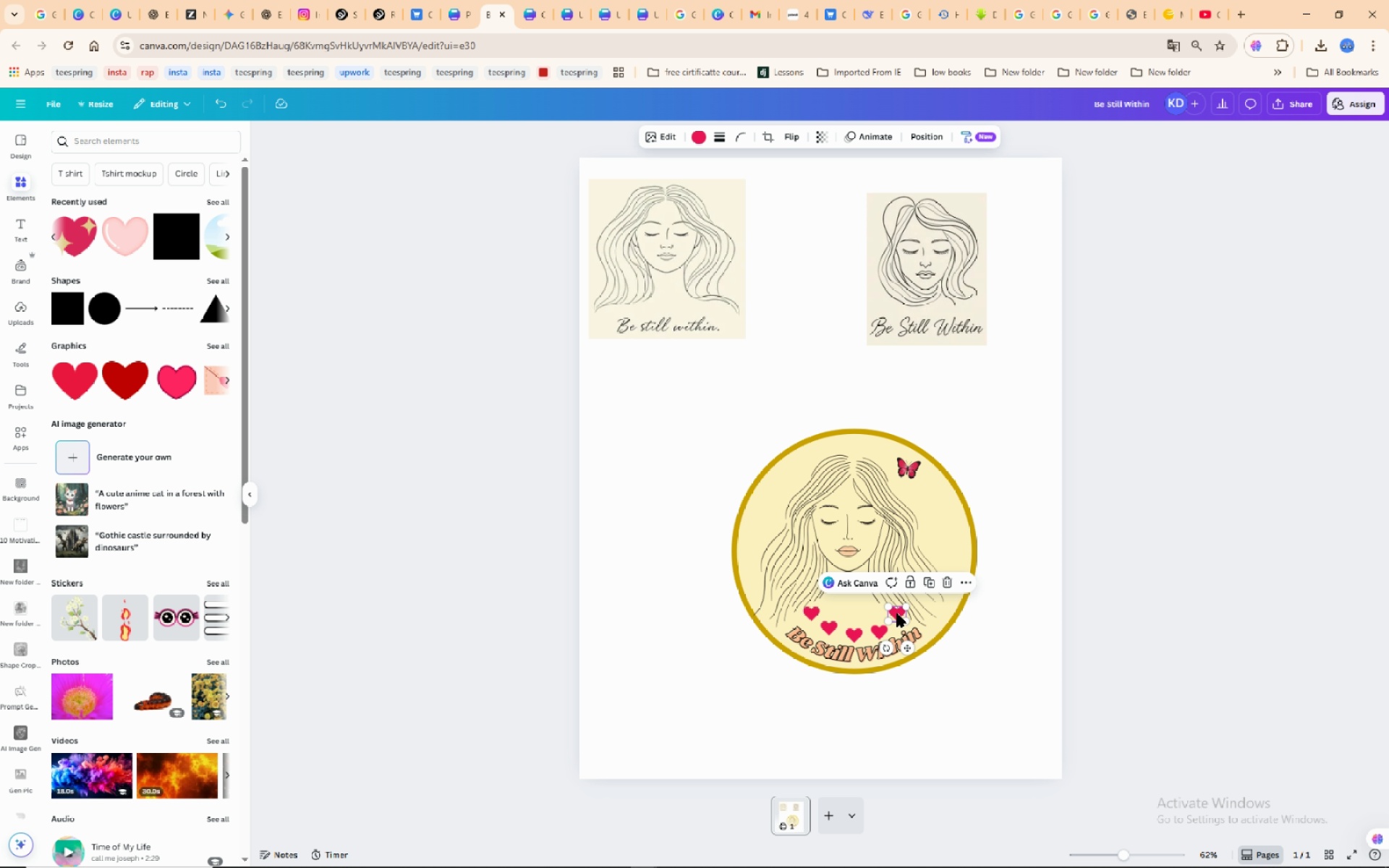 
left_click_drag(start_coordinate=[897, 613], to_coordinate=[900, 618])
 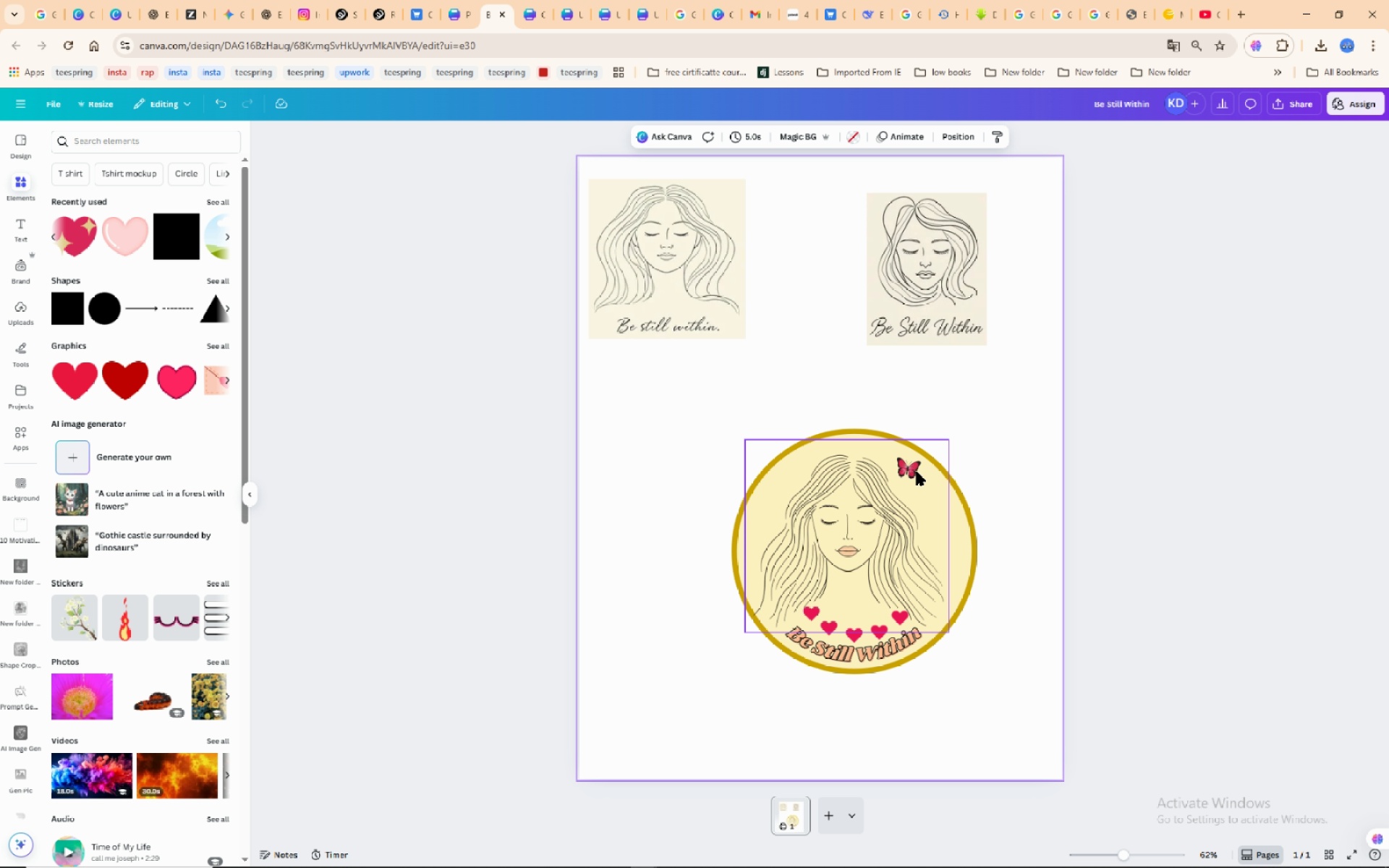 
wait(14.28)
 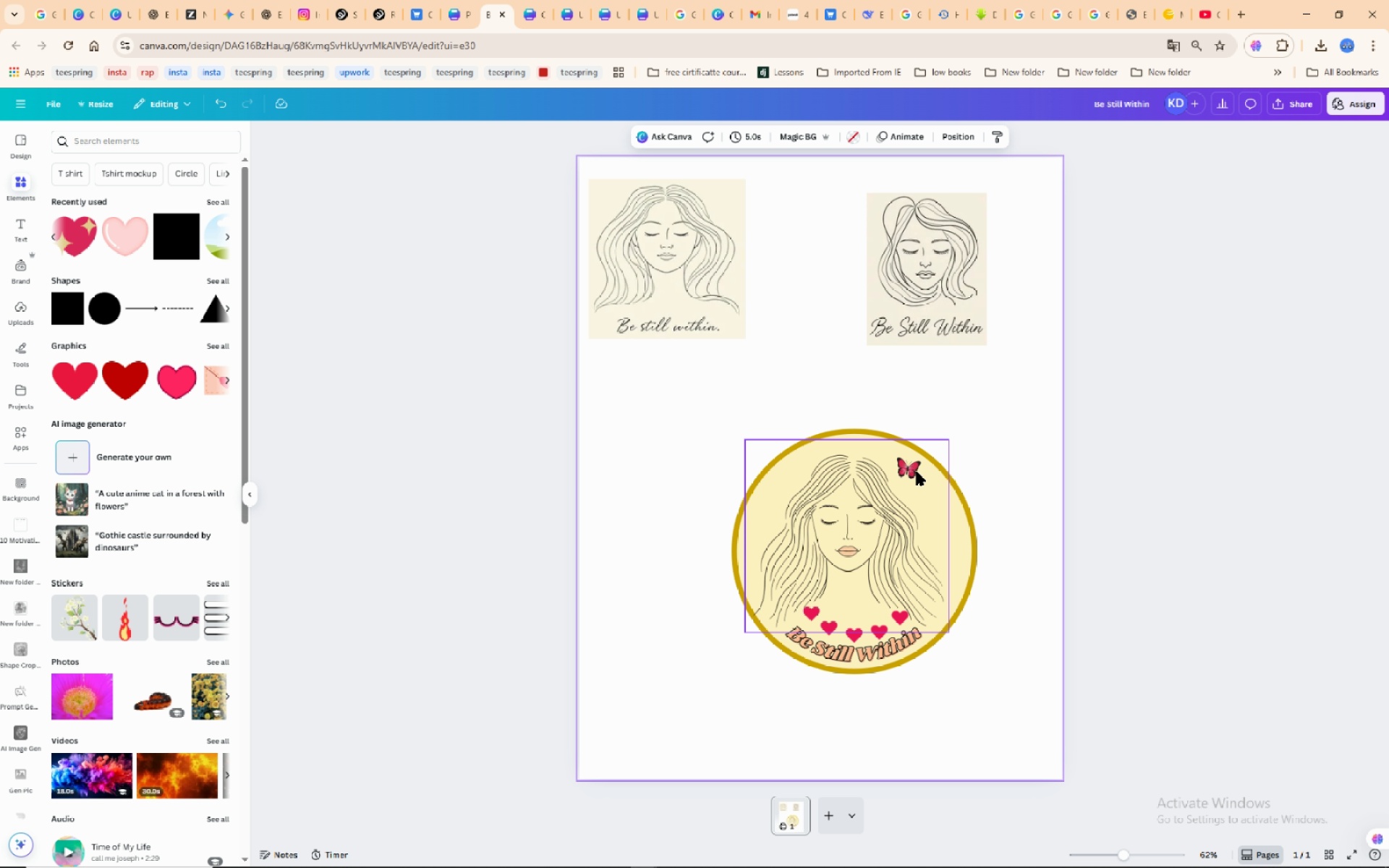 
left_click([78, 229])
 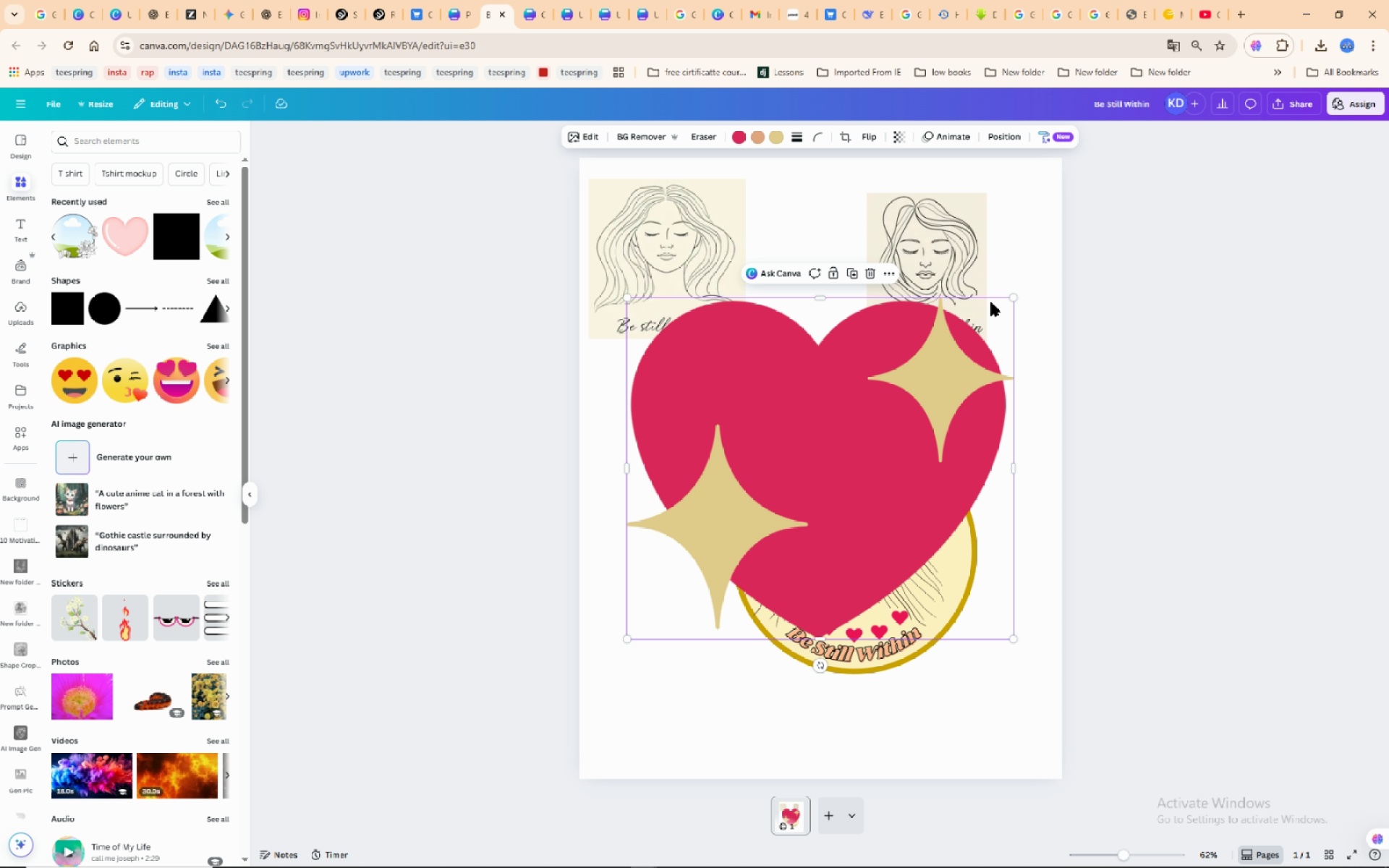 
left_click_drag(start_coordinate=[1014, 299], to_coordinate=[616, 592])
 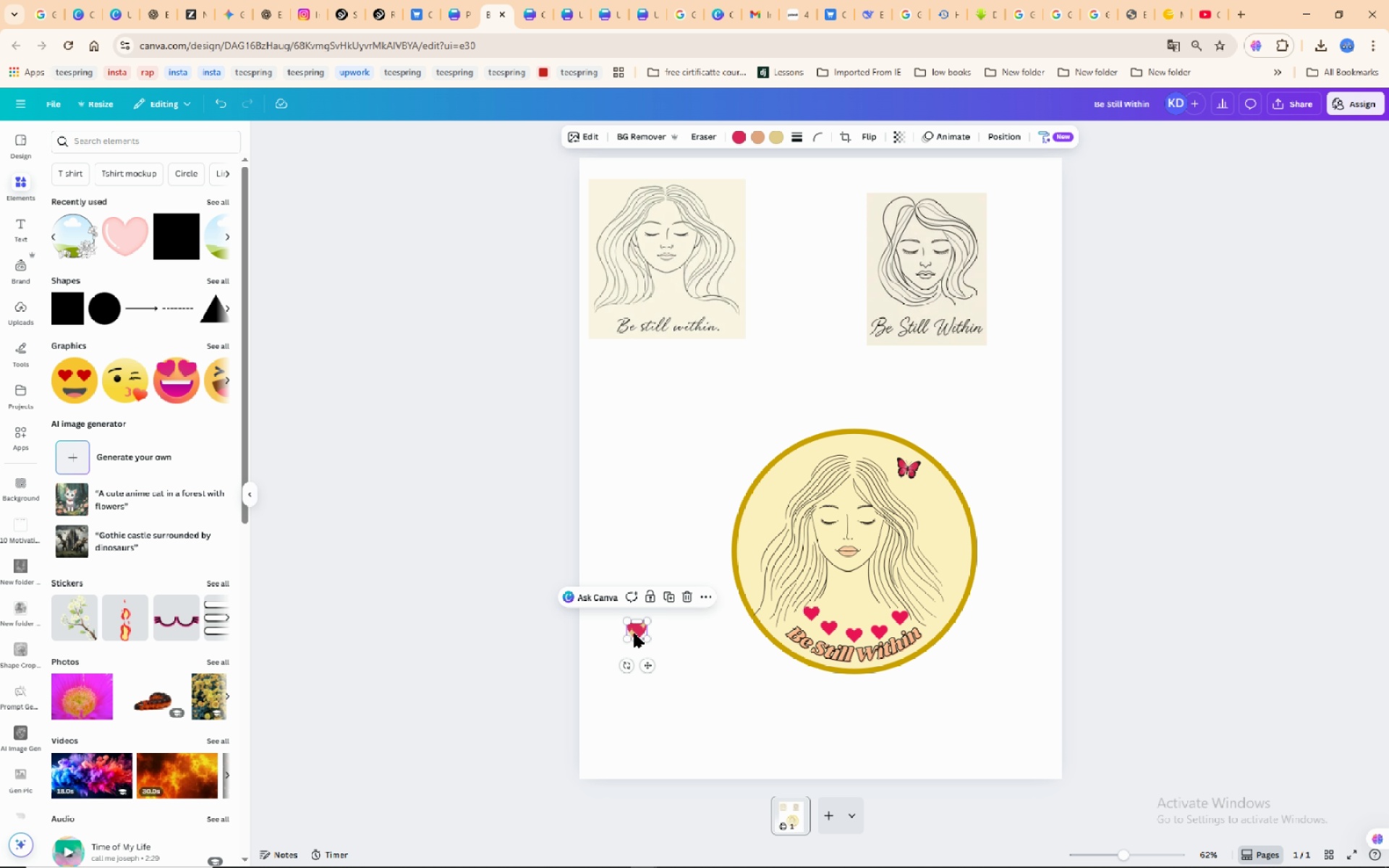 
left_click_drag(start_coordinate=[638, 631], to_coordinate=[767, 511])
 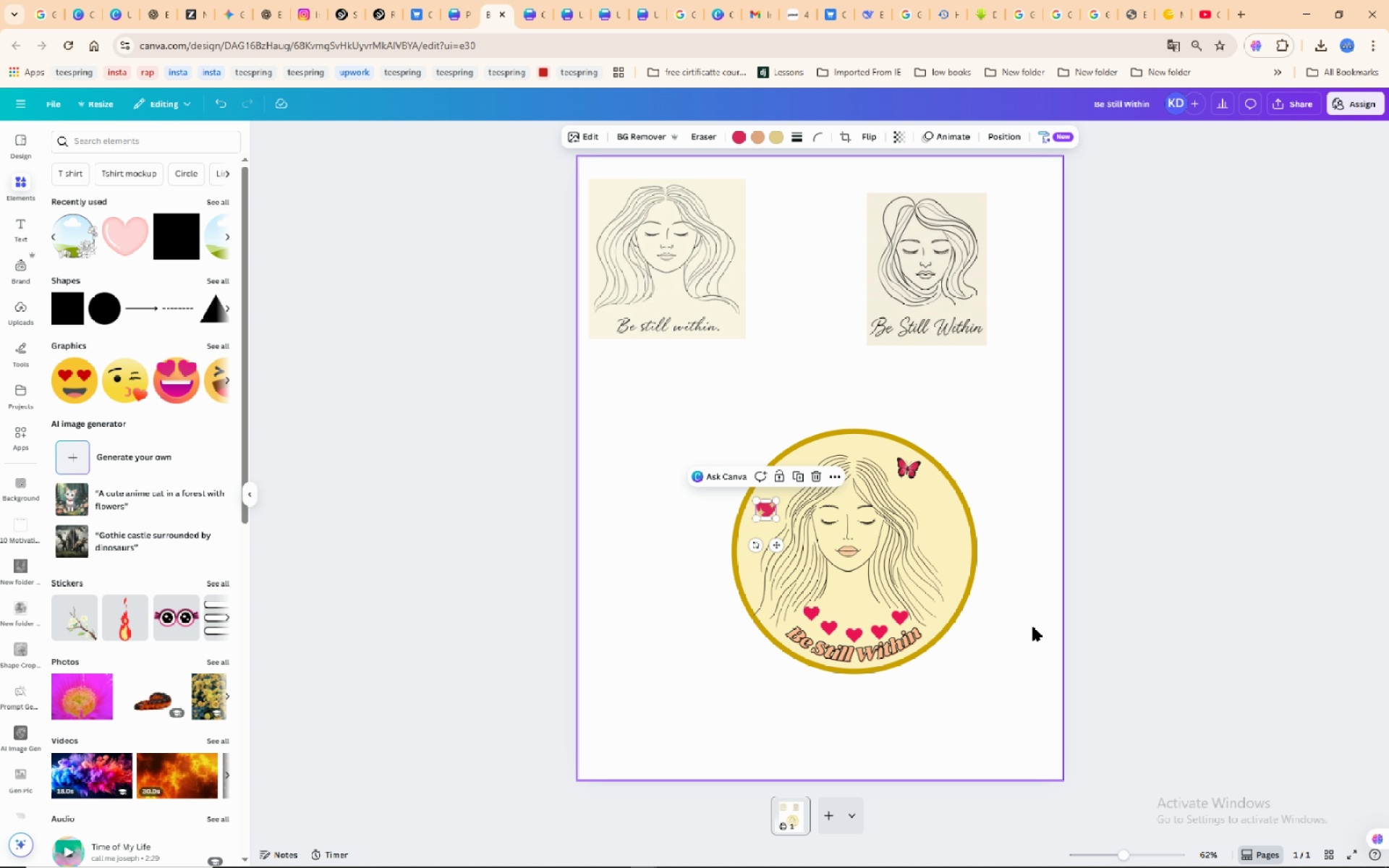 
left_click([1018, 632])
 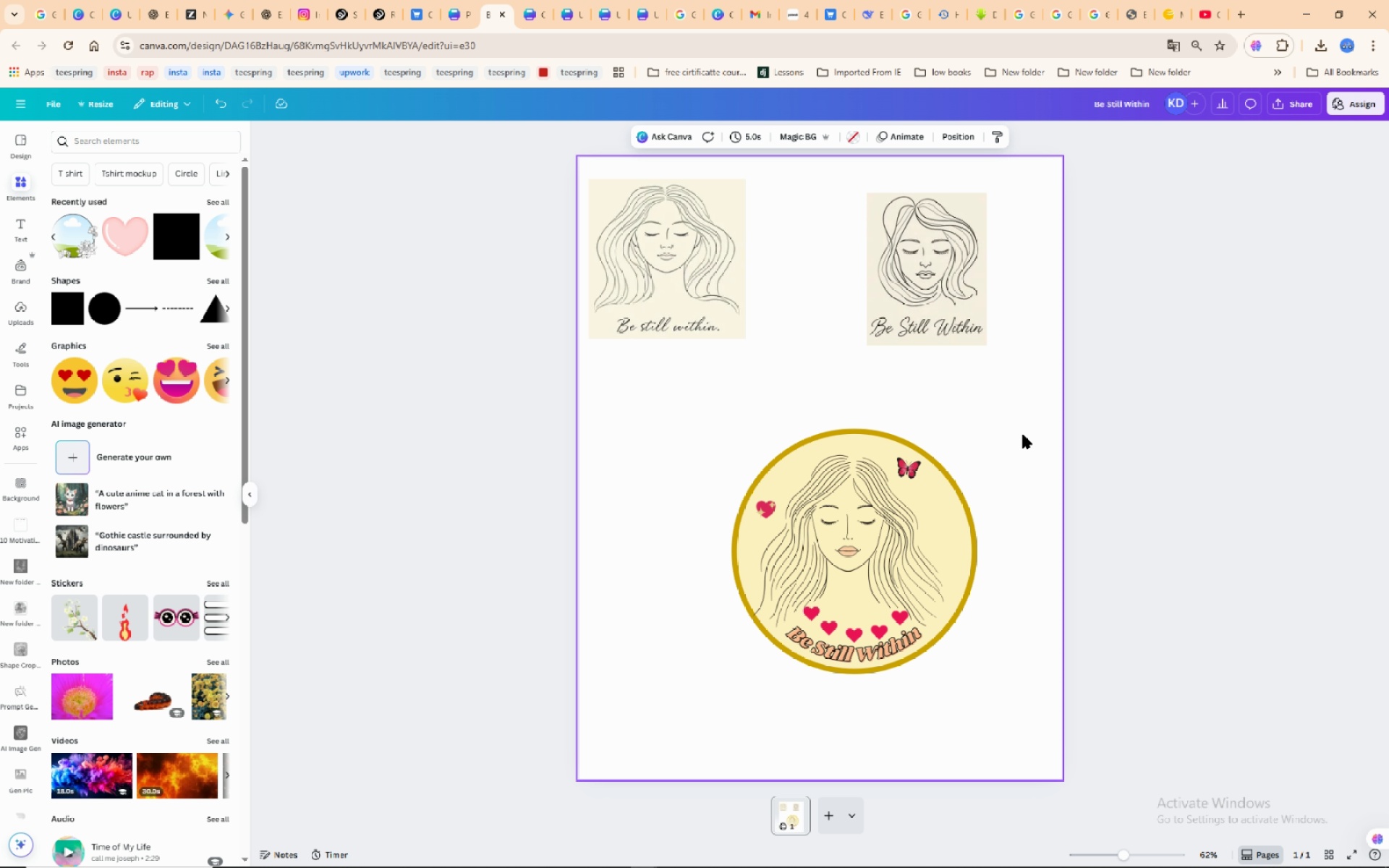 
wait(9.93)
 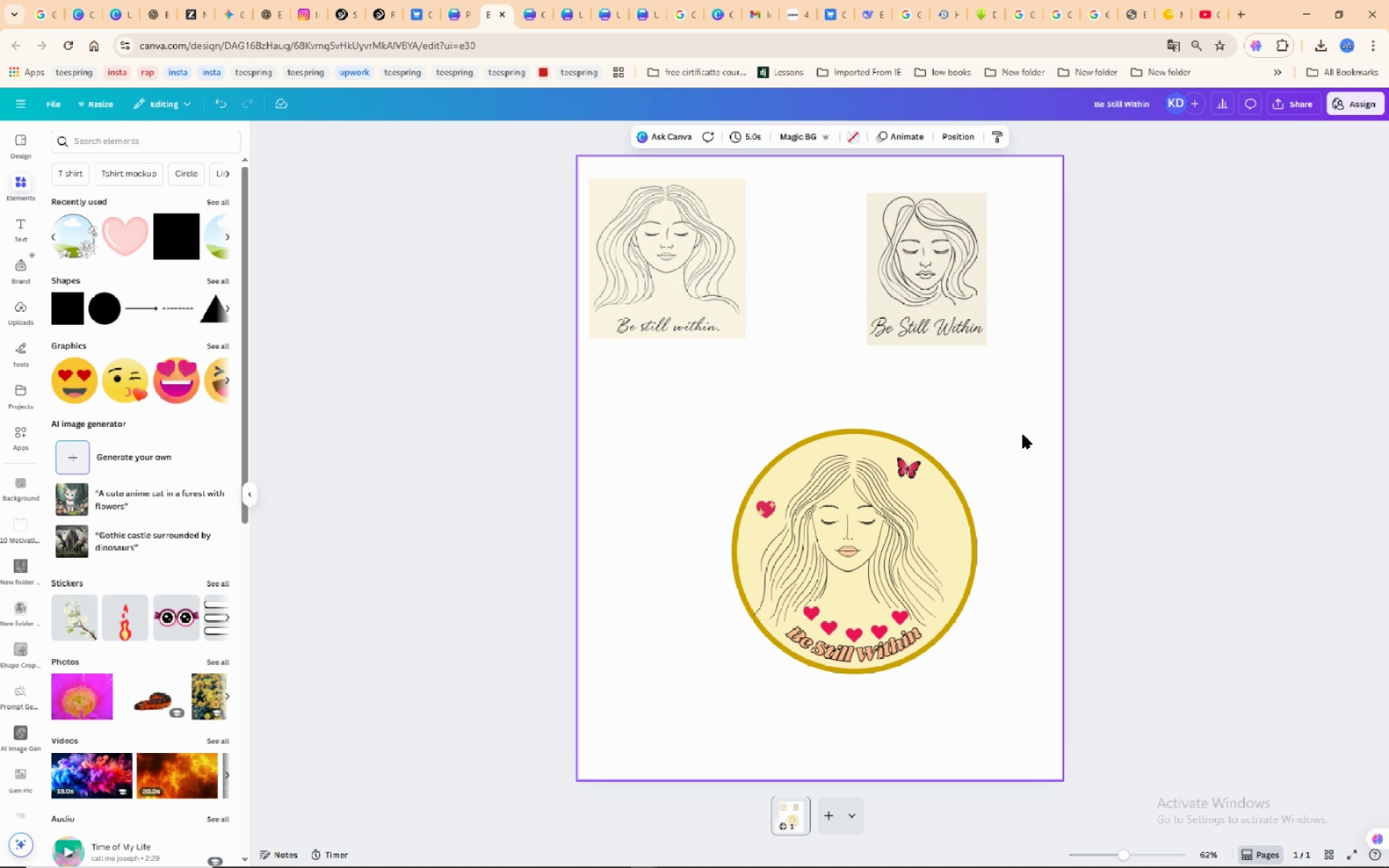 
left_click([760, 506])
 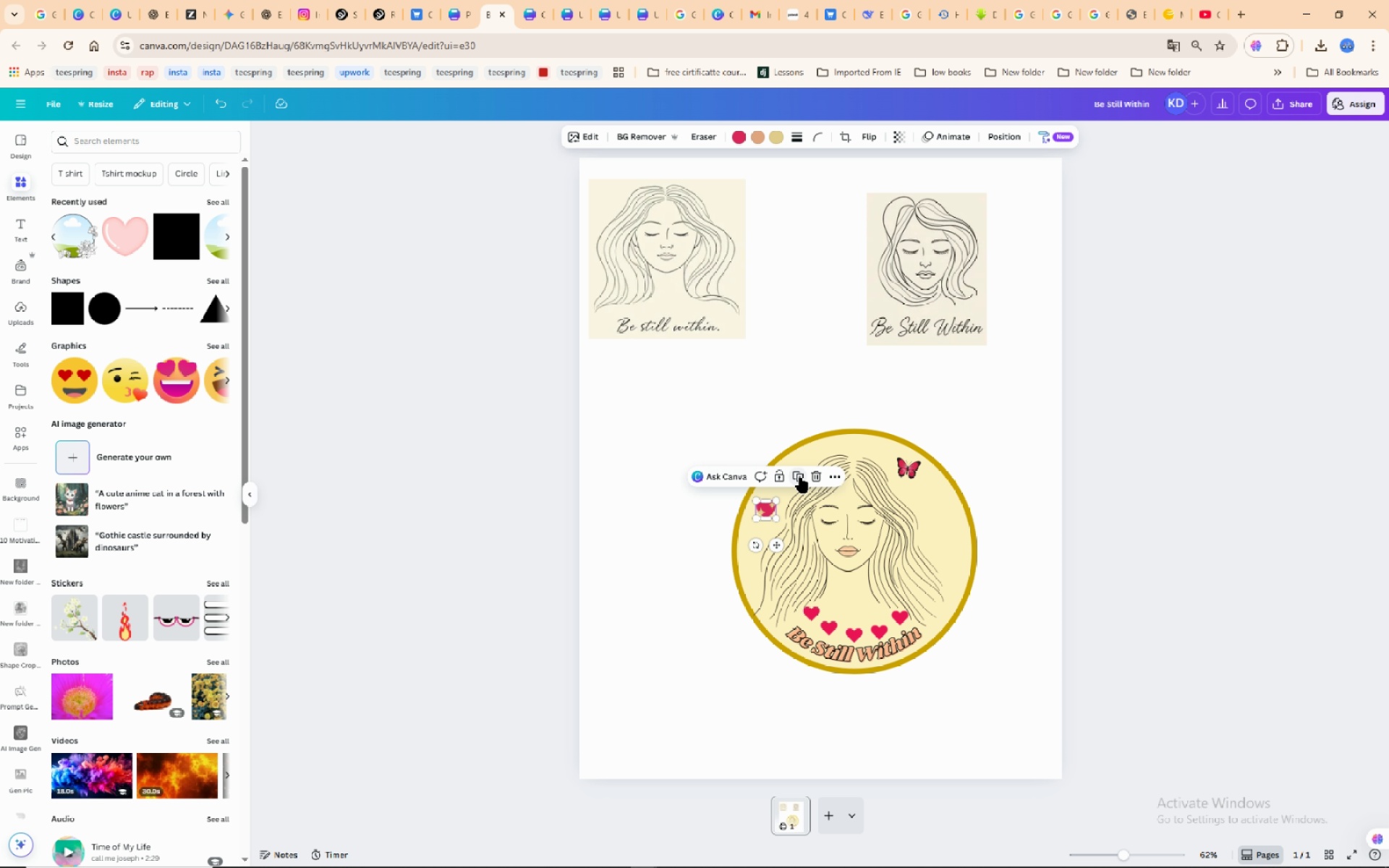 
left_click([801, 477])
 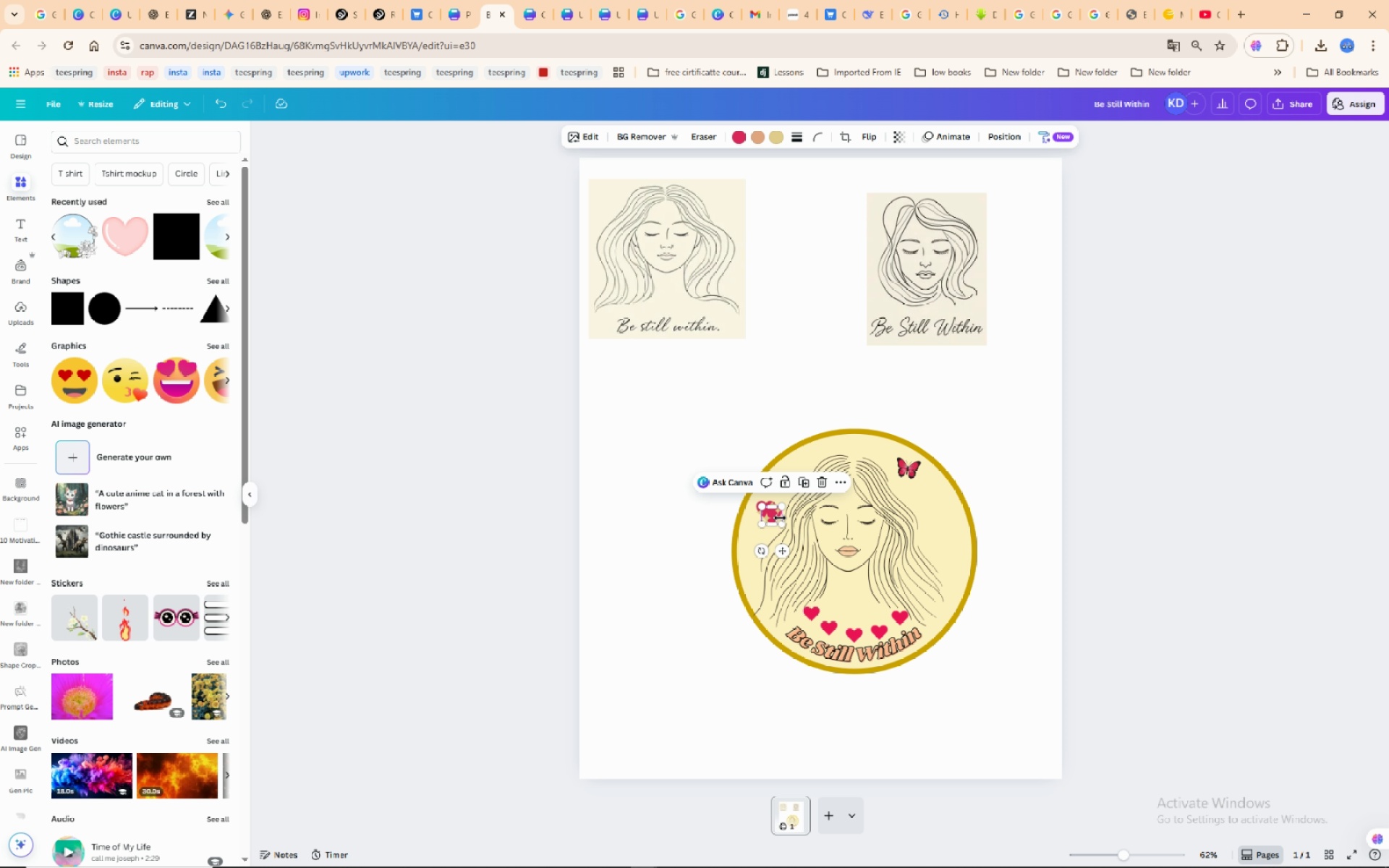 
left_click_drag(start_coordinate=[770, 516], to_coordinate=[756, 535])
 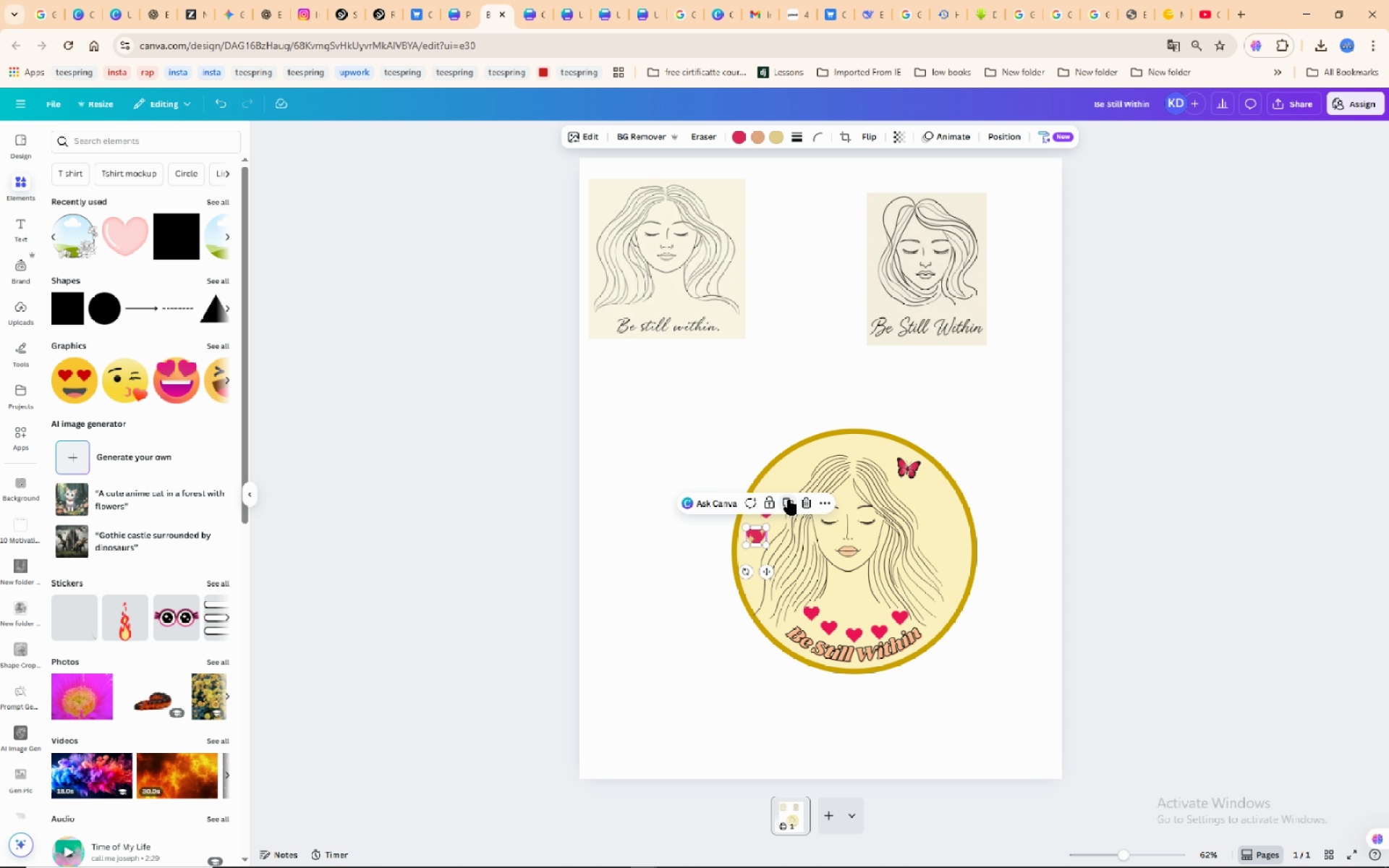 
left_click([788, 501])
 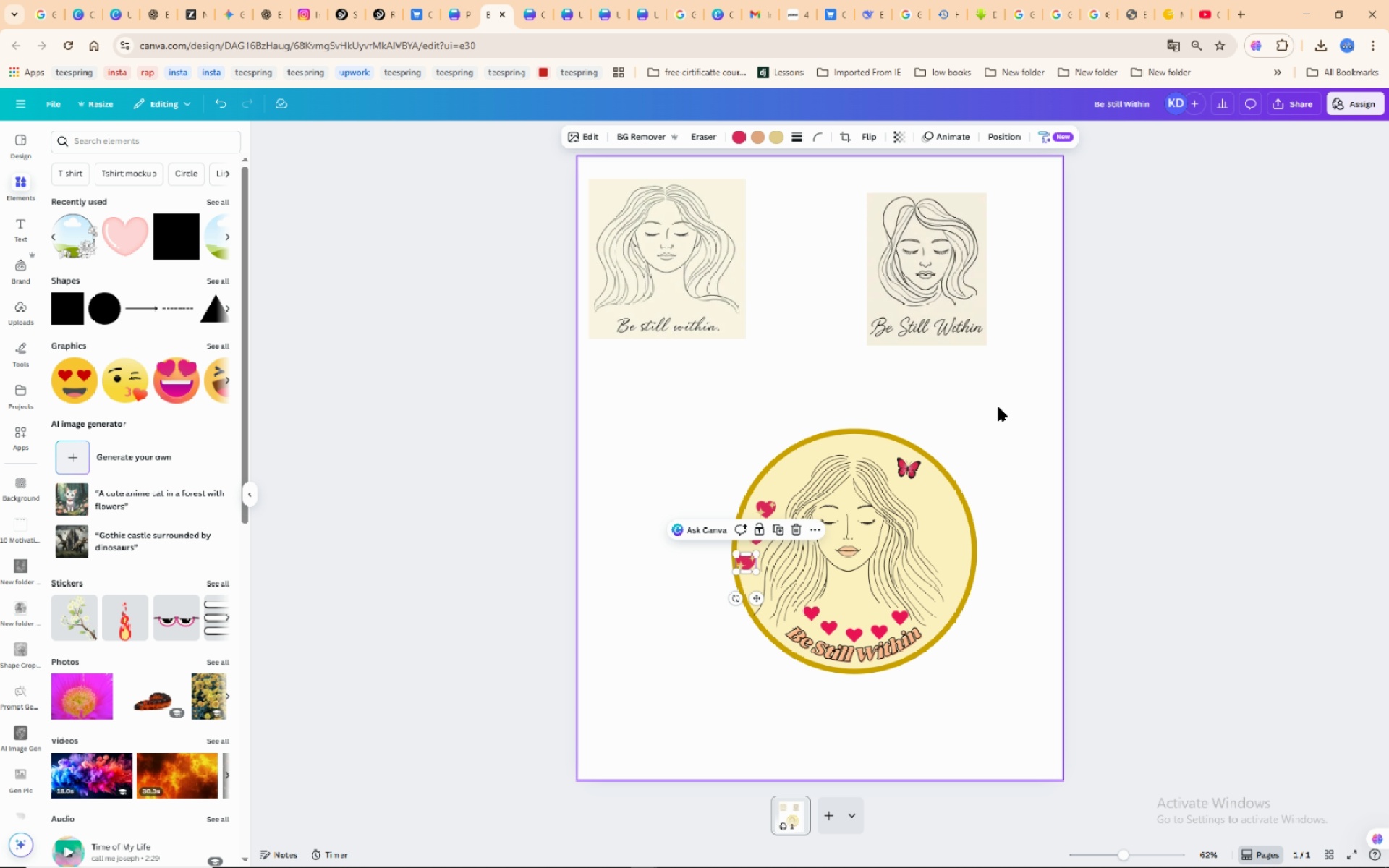 
left_click([1008, 398])
 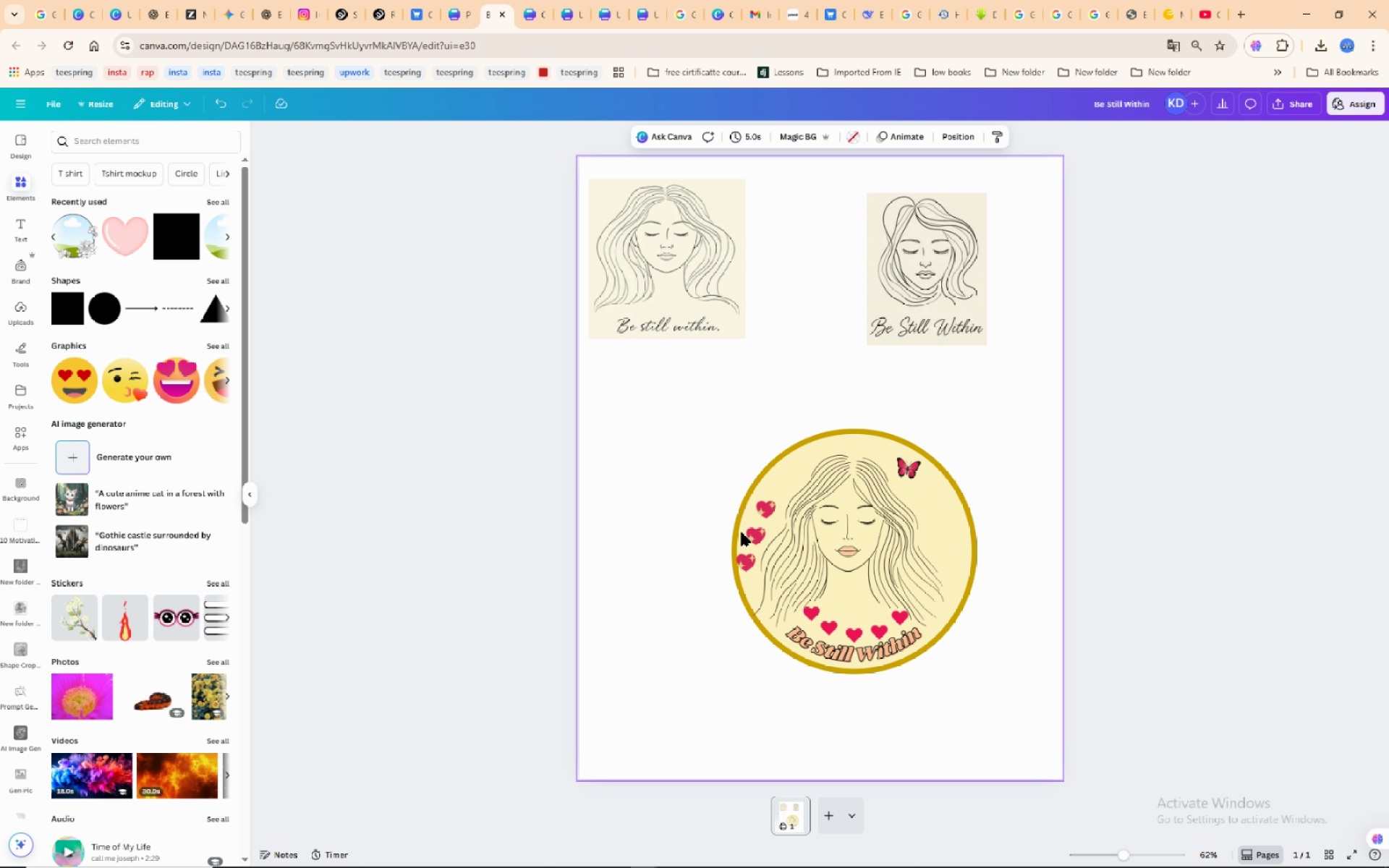 
left_click_drag(start_coordinate=[752, 531], to_coordinate=[744, 524])
 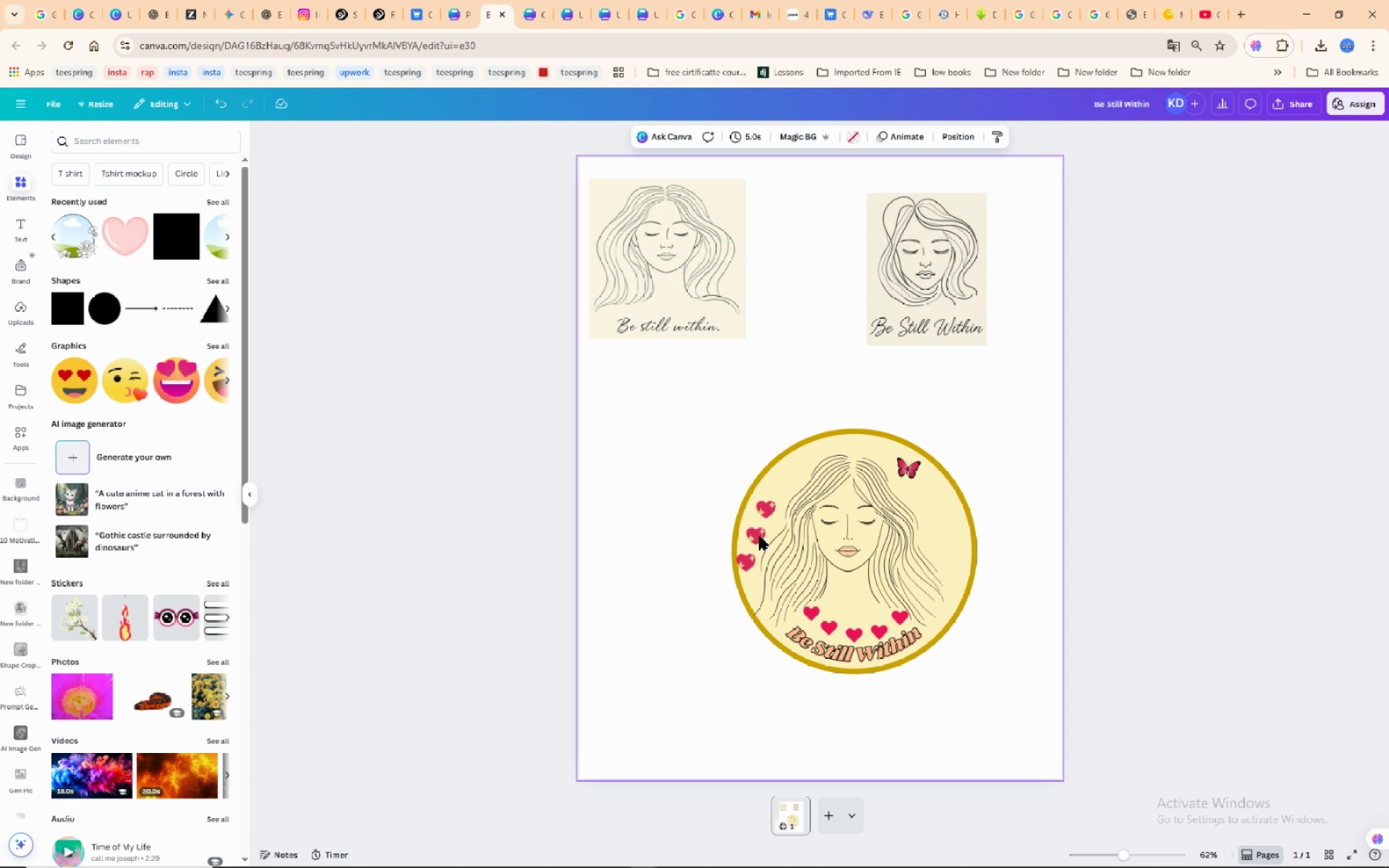 
left_click([760, 536])
 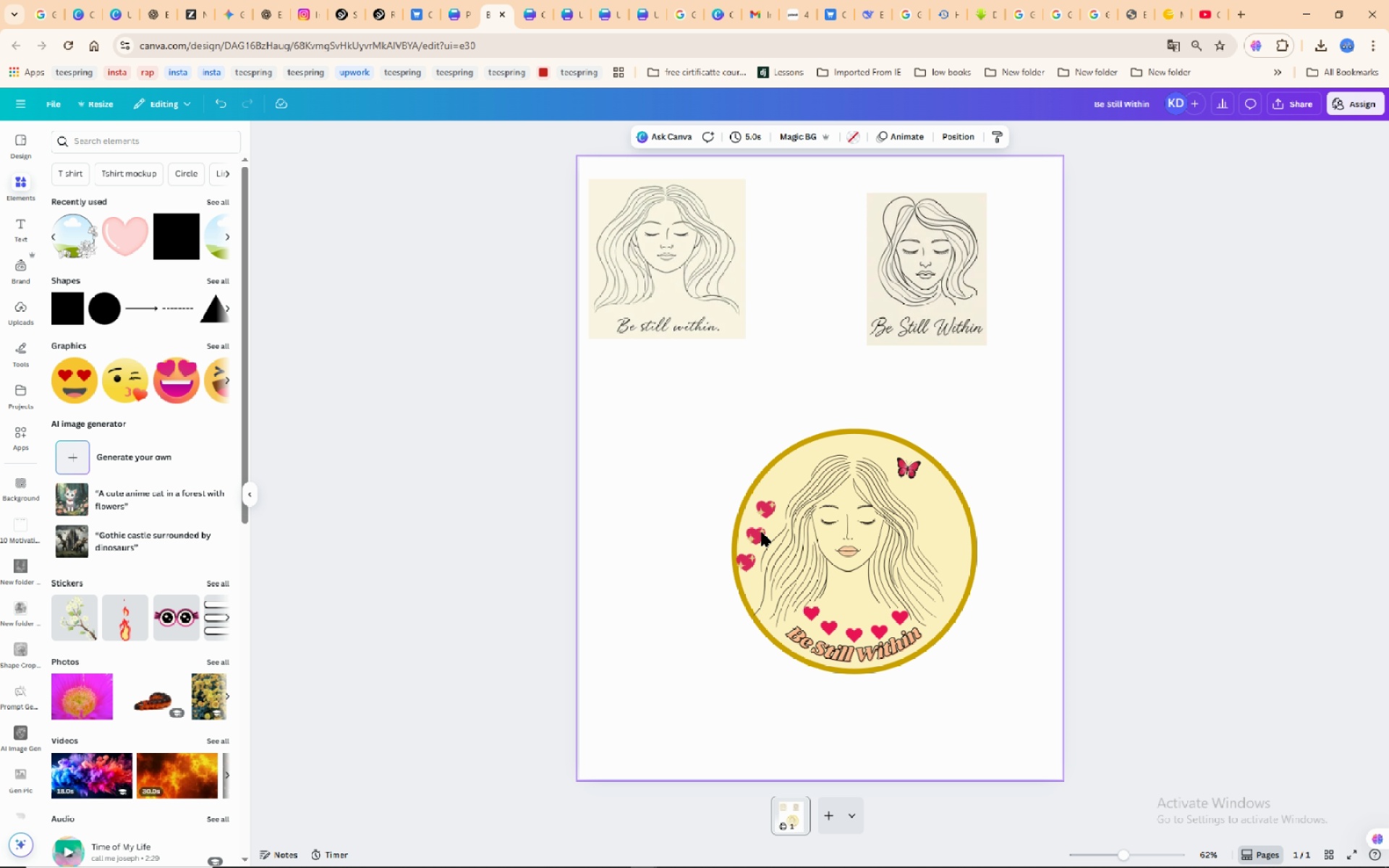 
left_click([762, 532])
 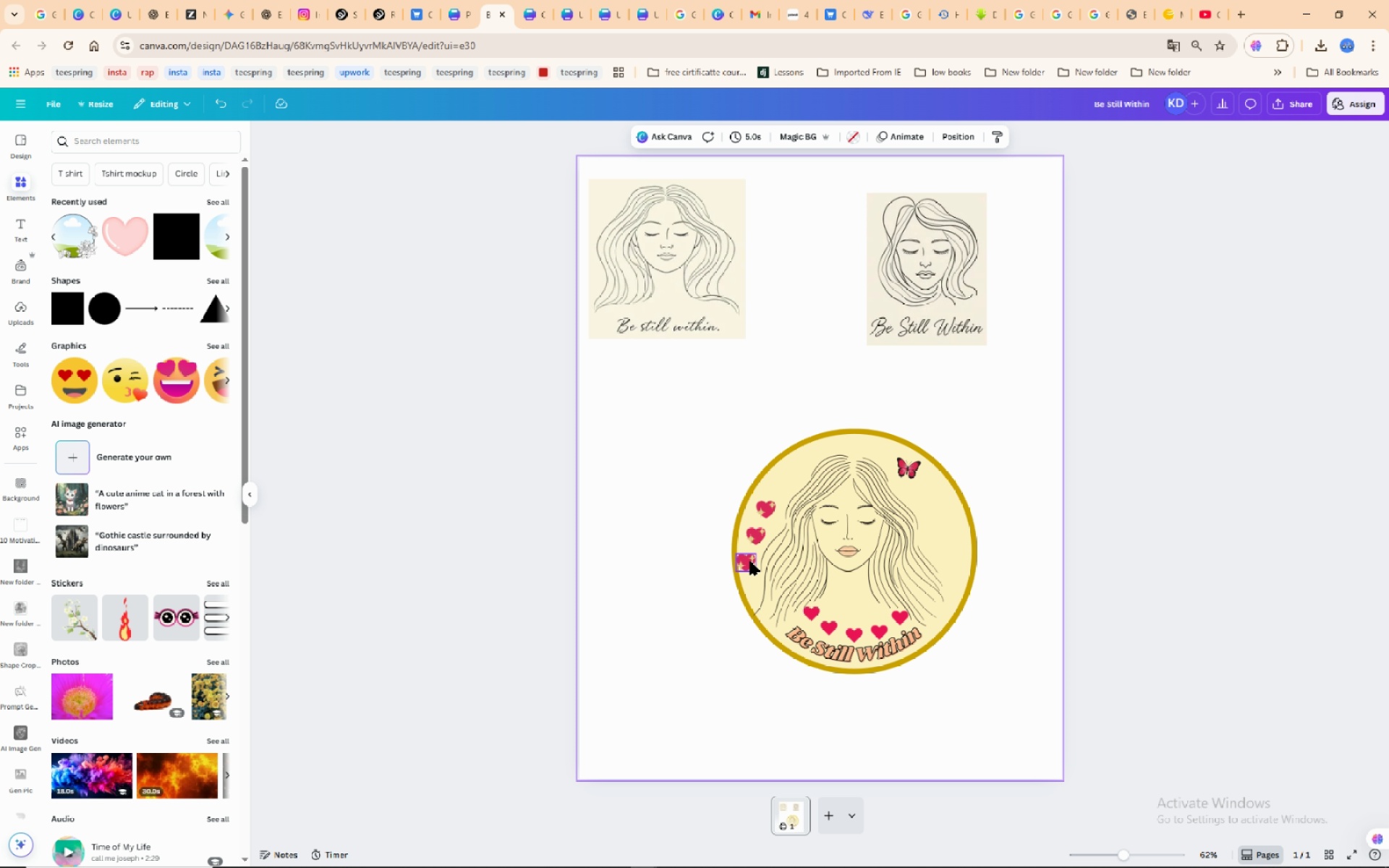 
left_click([750, 561])
 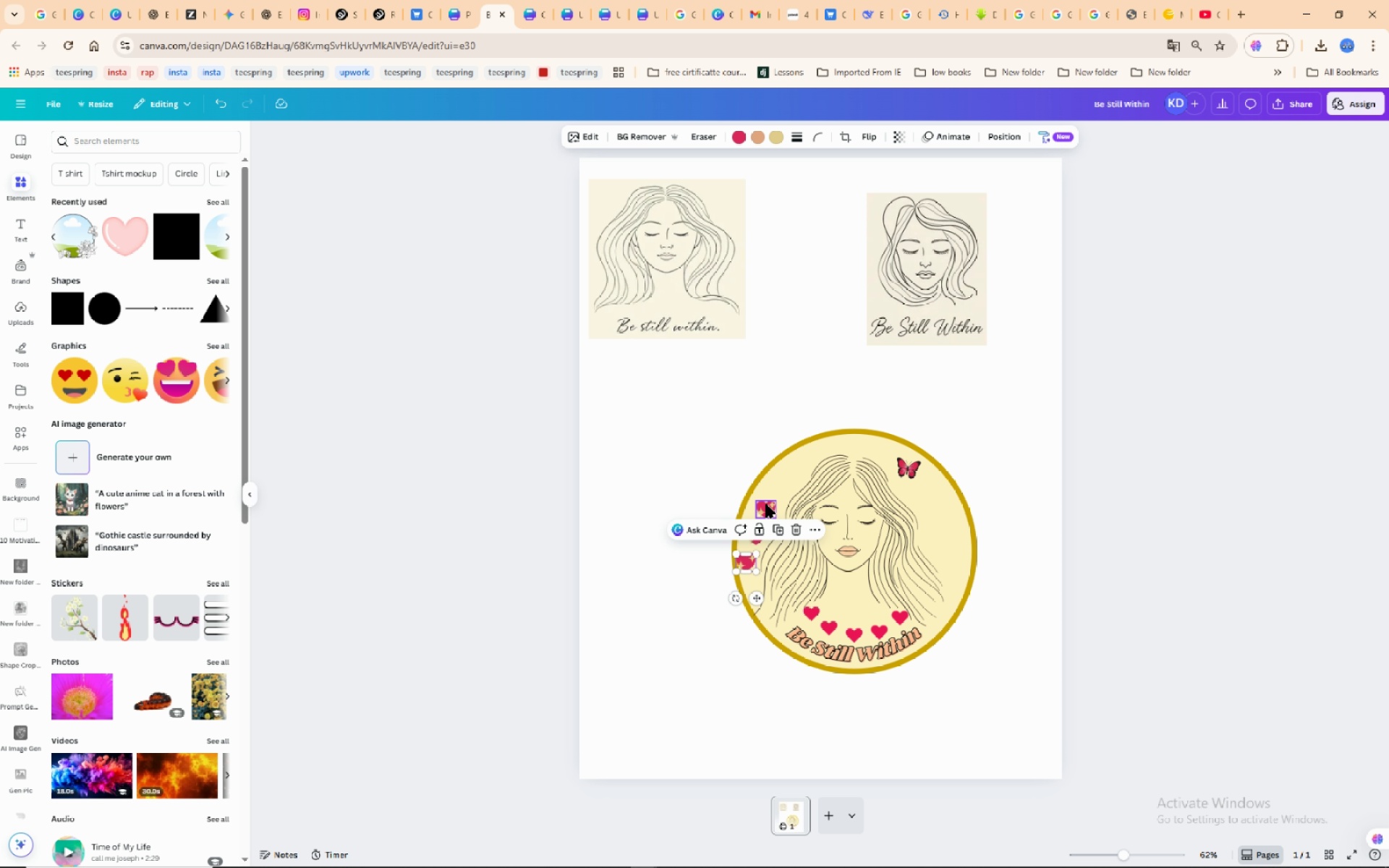 
left_click([766, 504])
 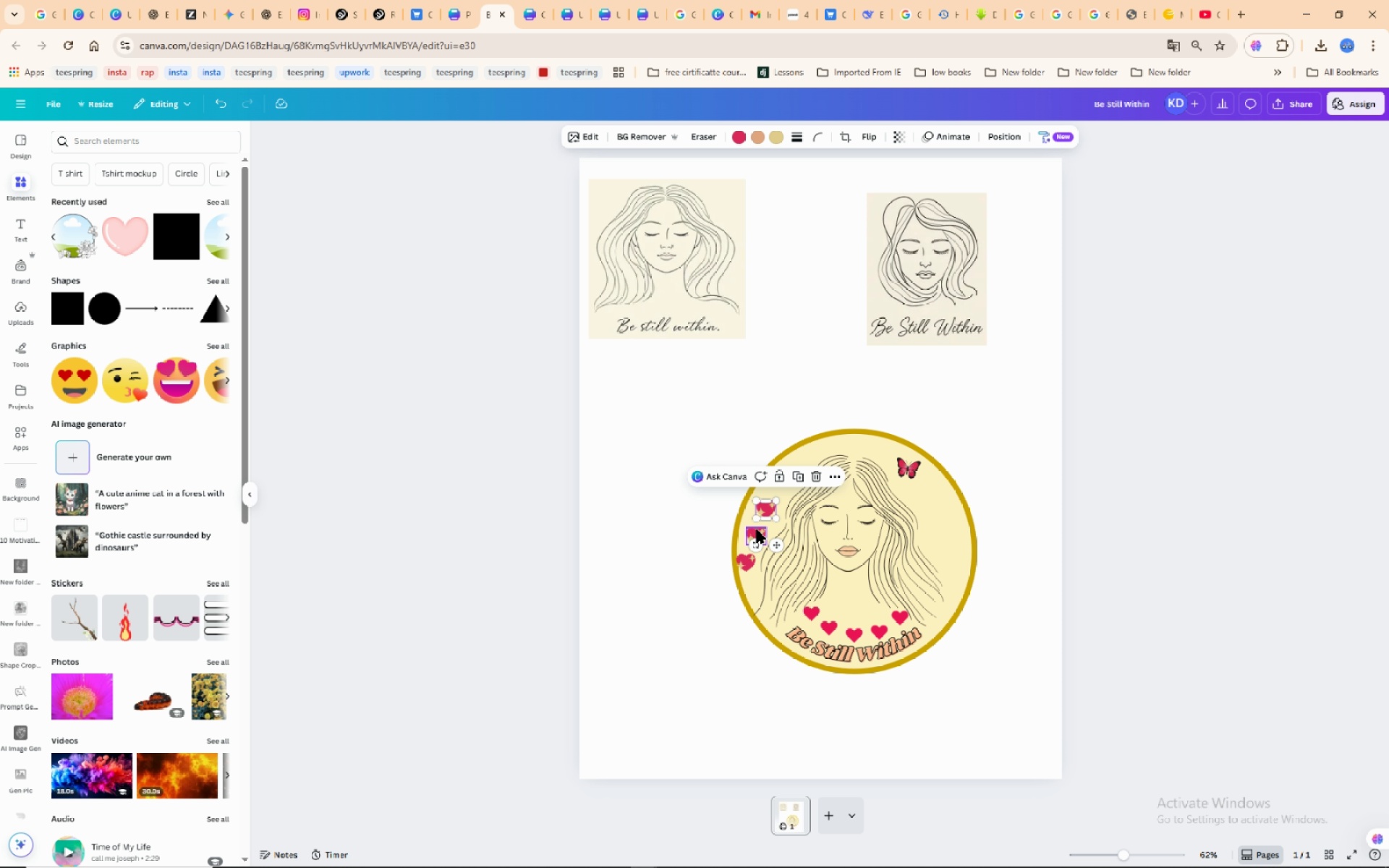 
left_click([757, 529])
 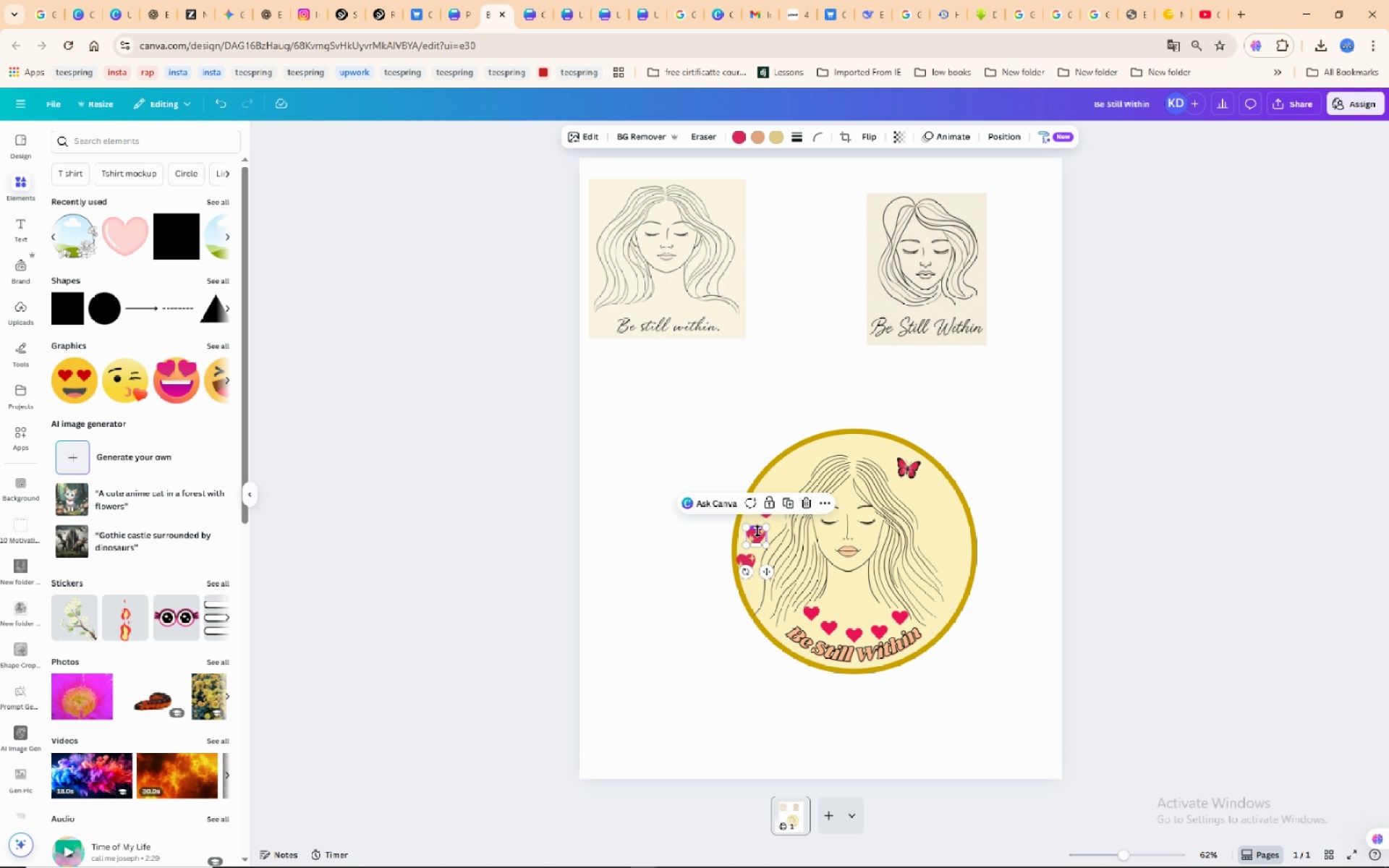 
left_click_drag(start_coordinate=[757, 537], to_coordinate=[752, 532])
 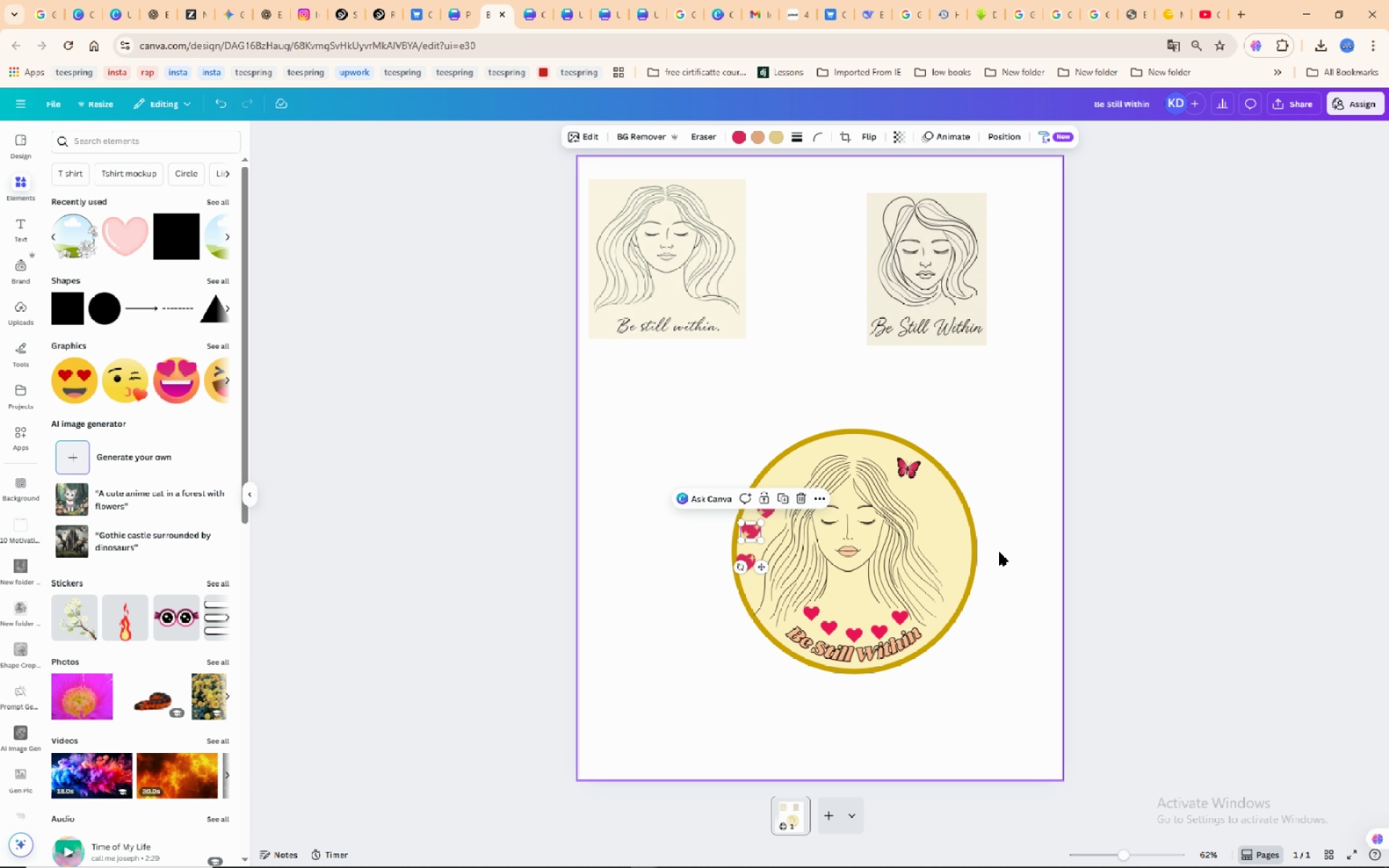 
left_click([1001, 554])
 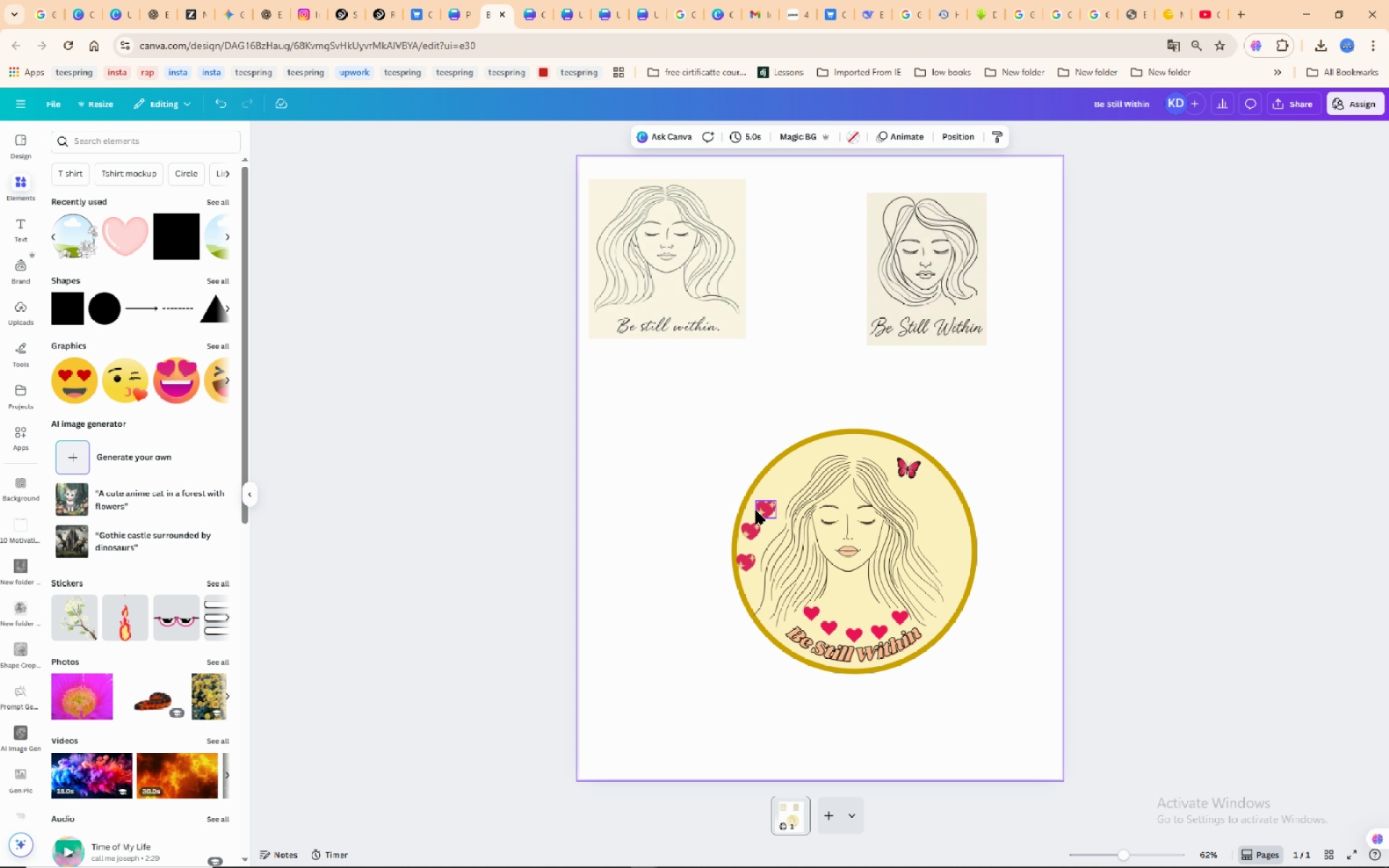 
left_click([765, 506])
 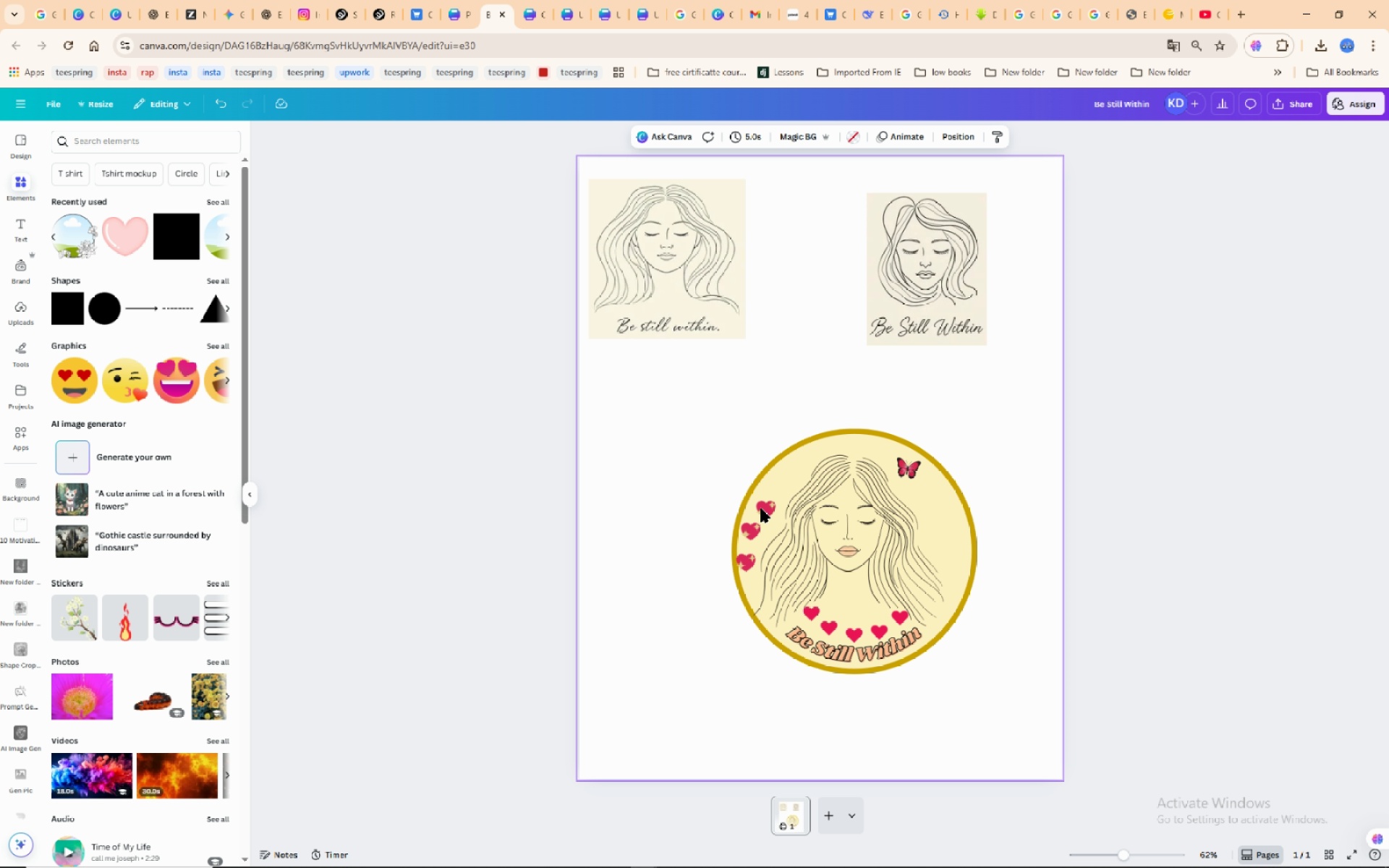 
left_click([761, 509])
 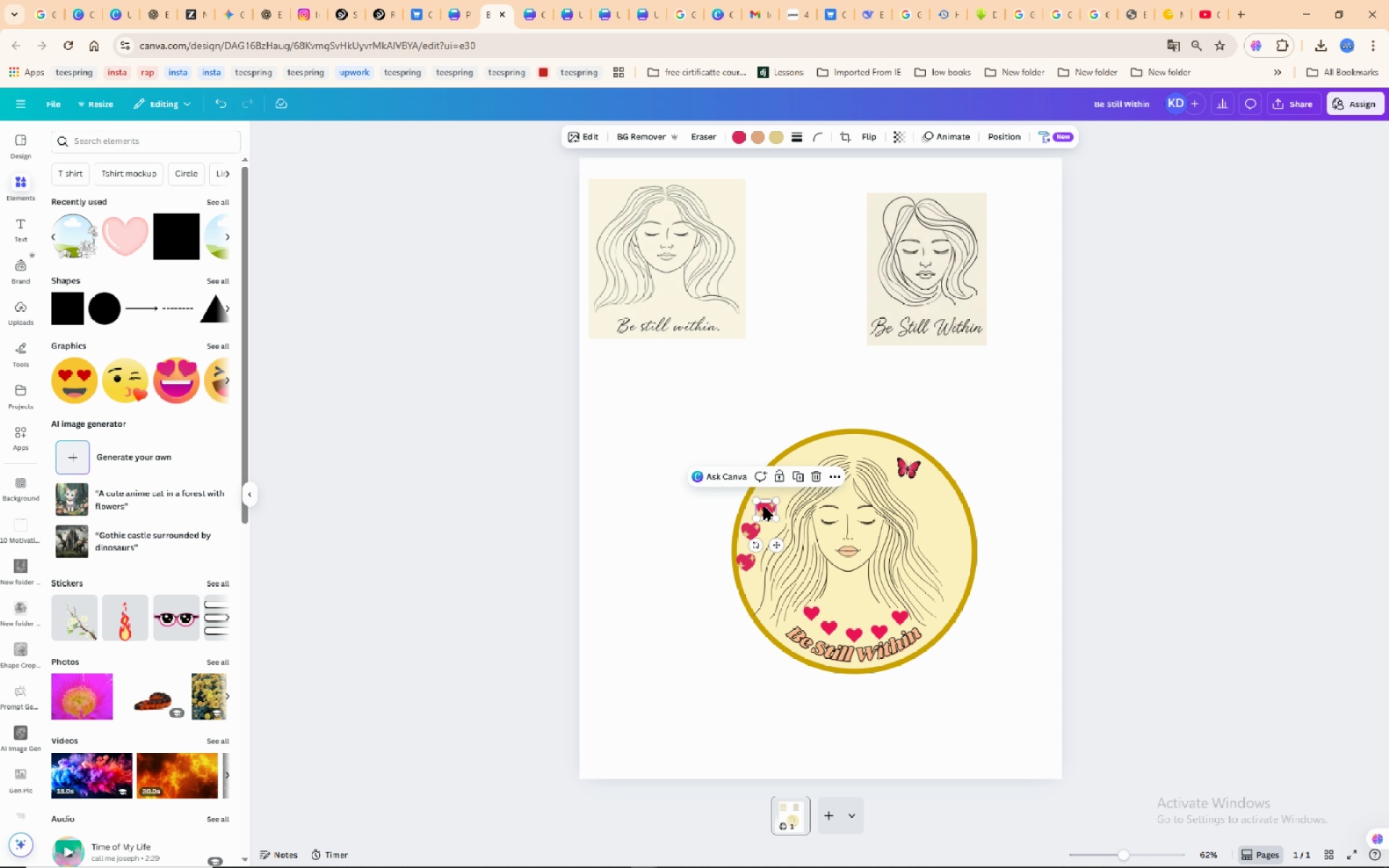 
left_click_drag(start_coordinate=[763, 506], to_coordinate=[760, 498])
 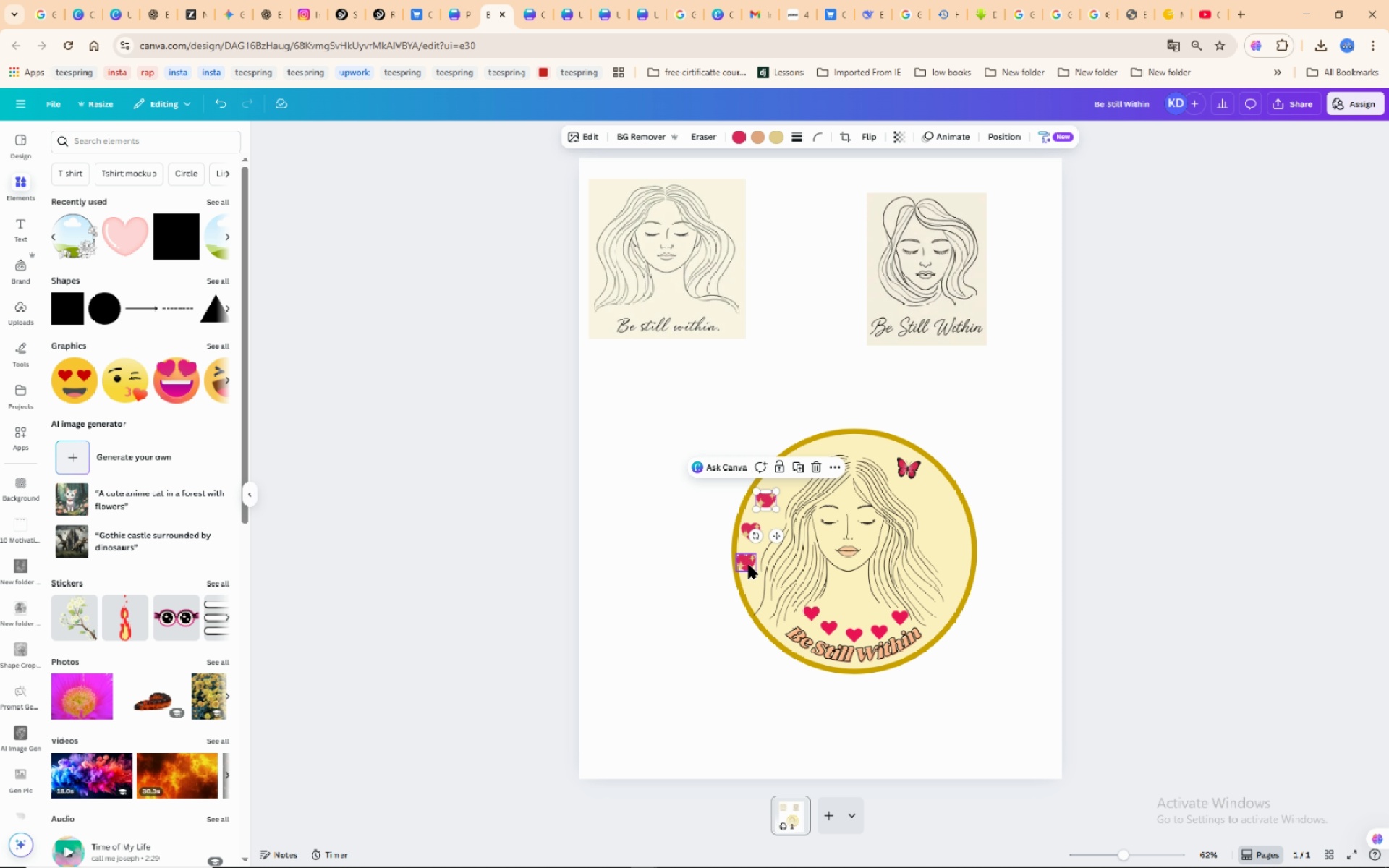 
left_click([749, 562])
 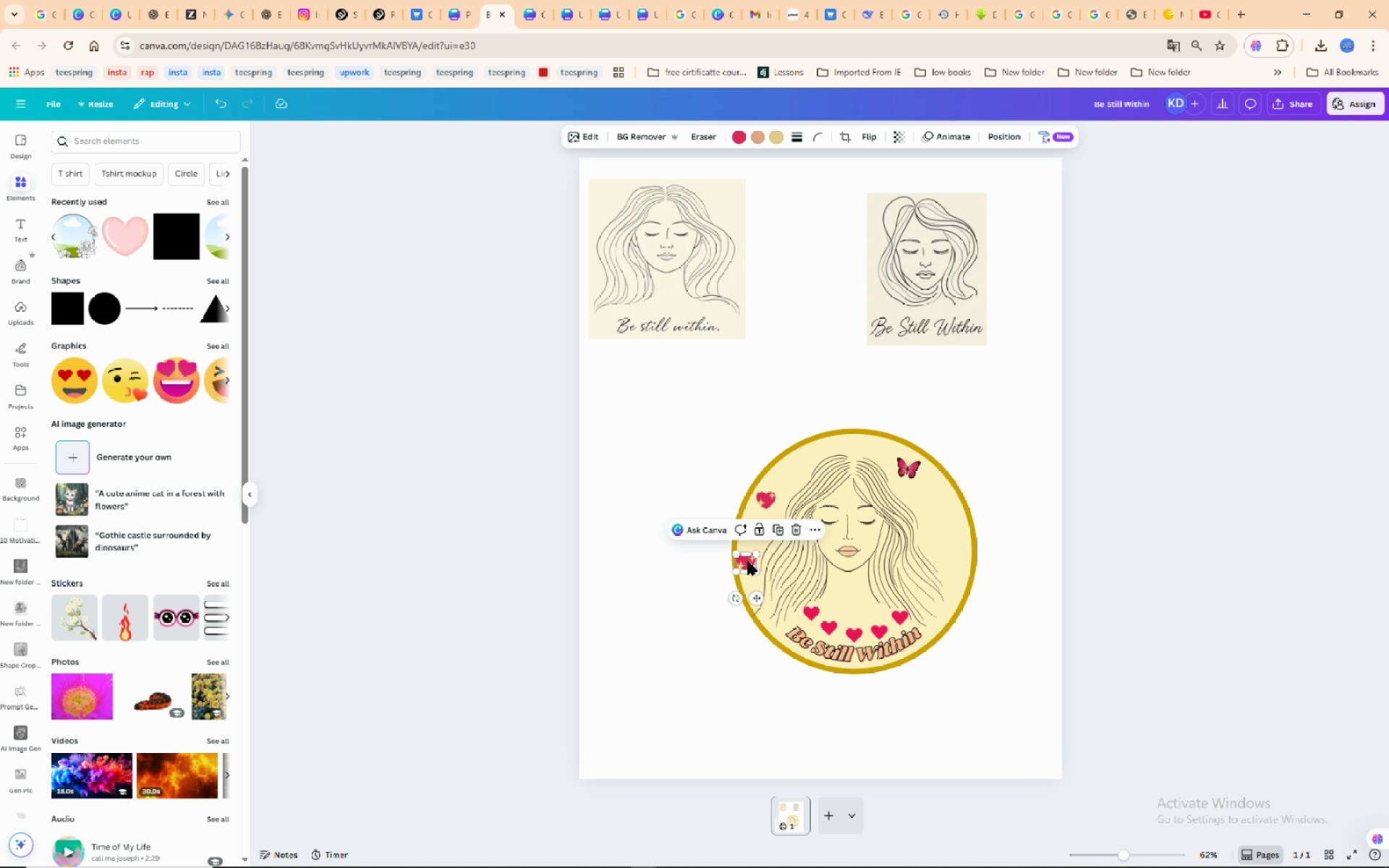 
left_click_drag(start_coordinate=[749, 562], to_coordinate=[752, 569])
 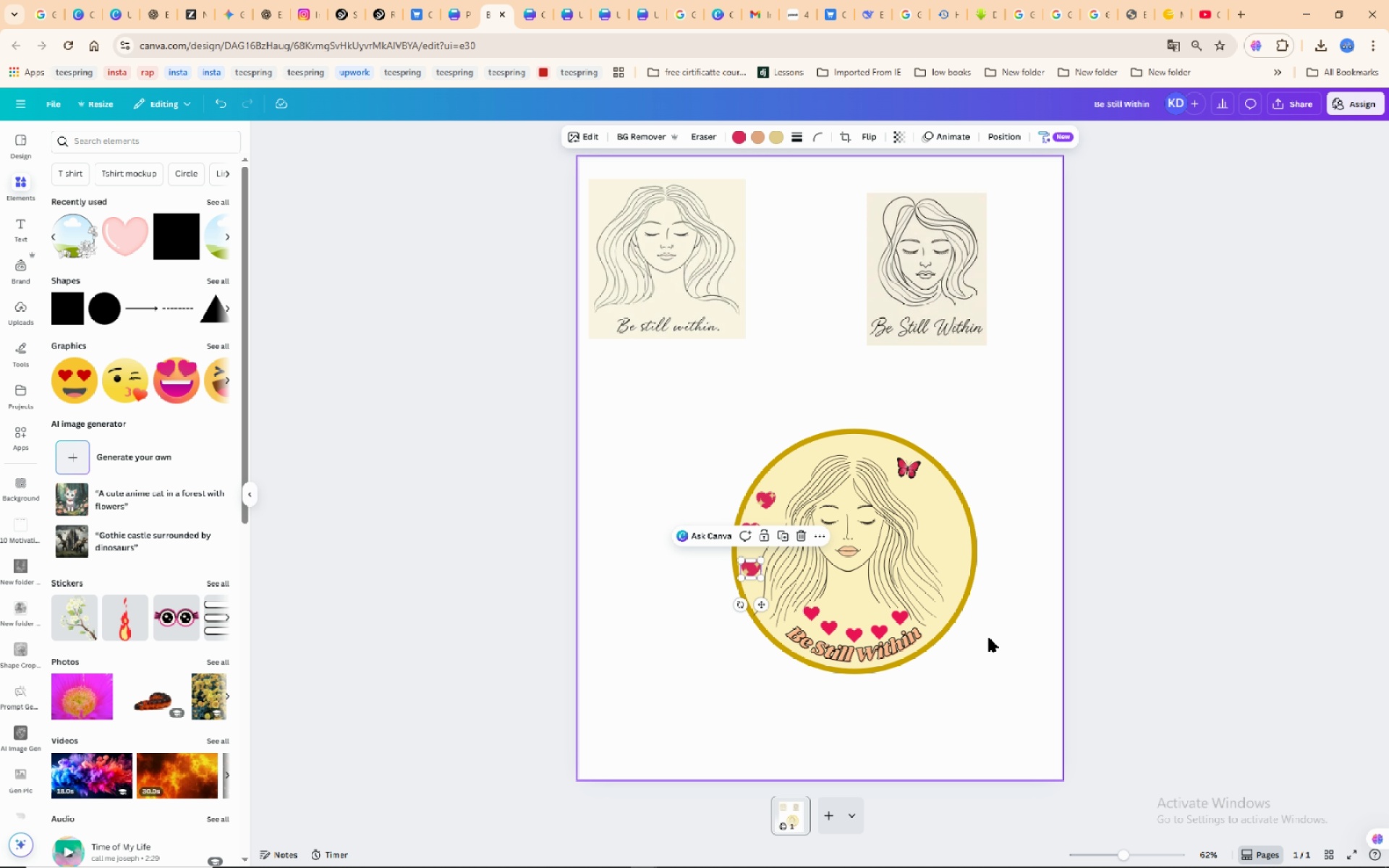 
left_click_drag(start_coordinate=[1011, 630], to_coordinate=[1011, 626])
 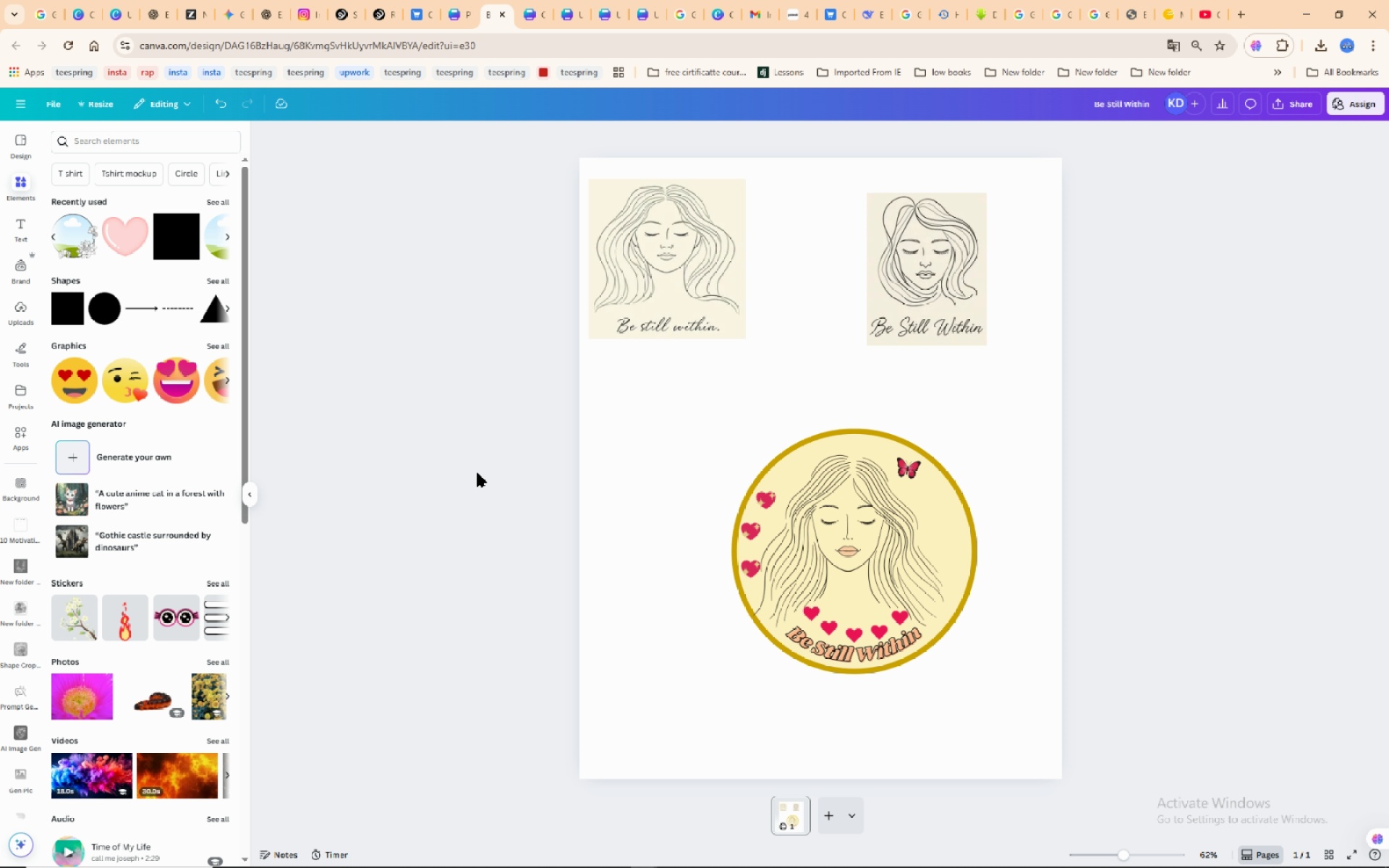 
wait(11.28)
 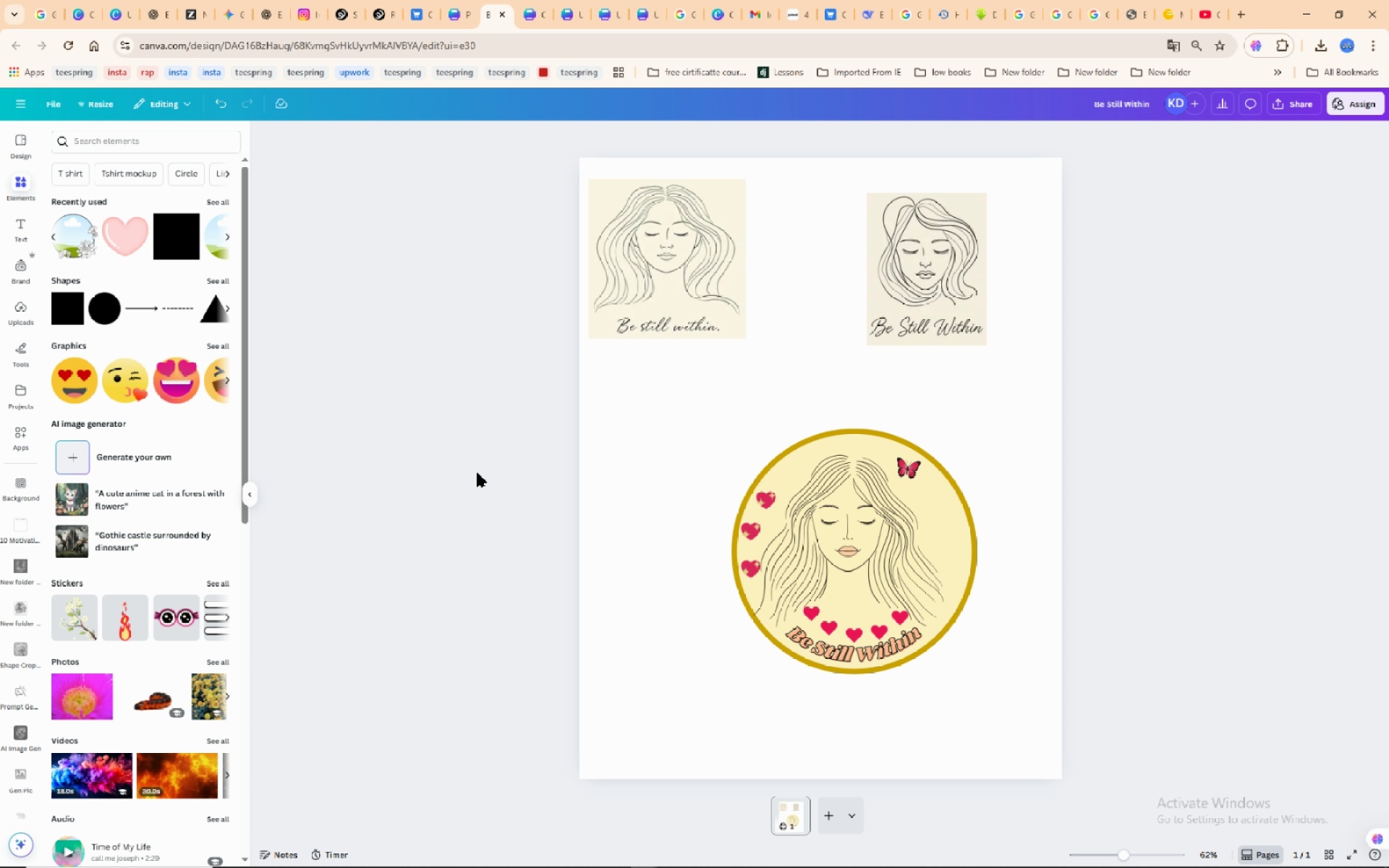 
left_click_drag(start_coordinate=[765, 497], to_coordinate=[632, 396])
 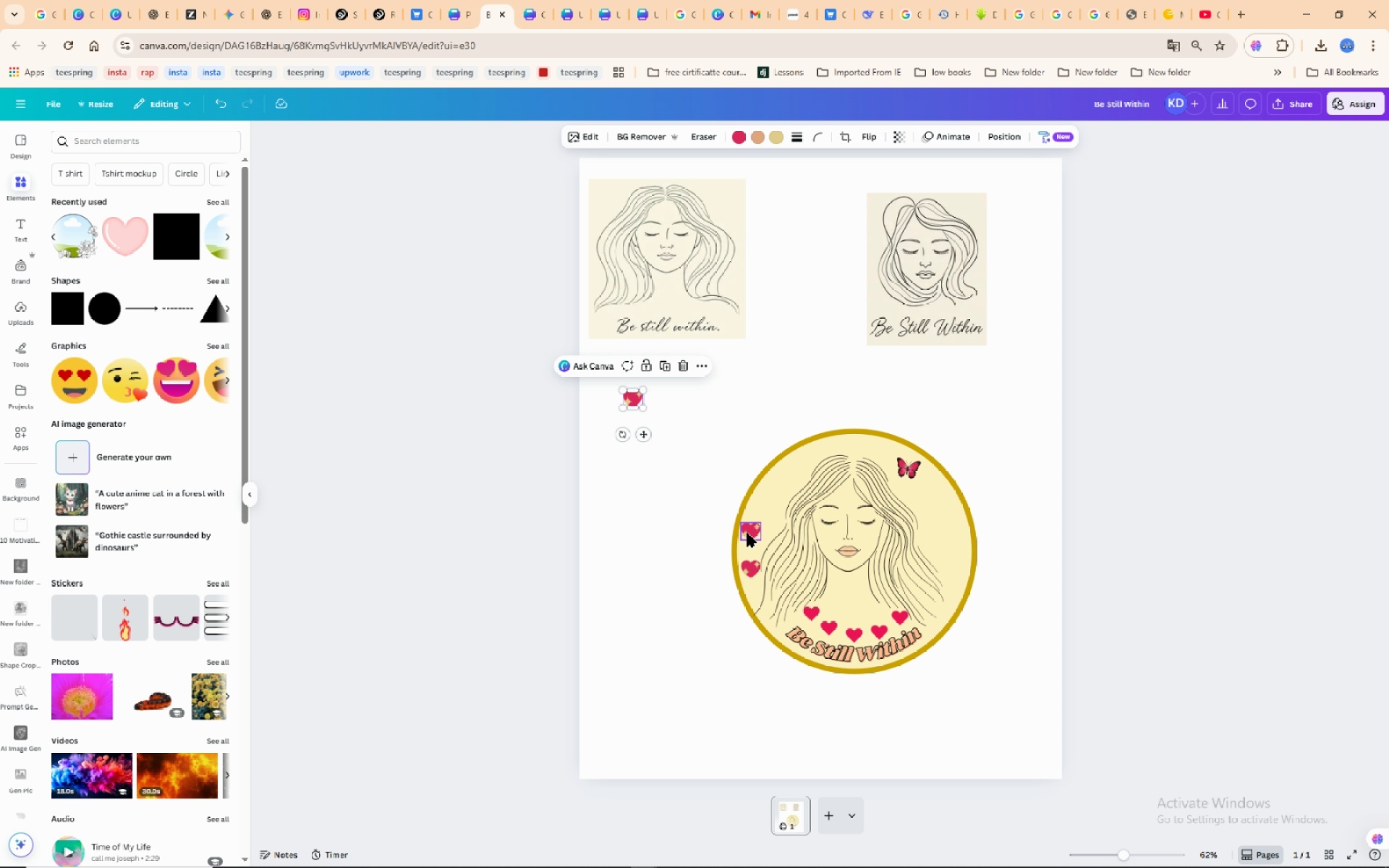 
left_click_drag(start_coordinate=[749, 531], to_coordinate=[618, 435])
 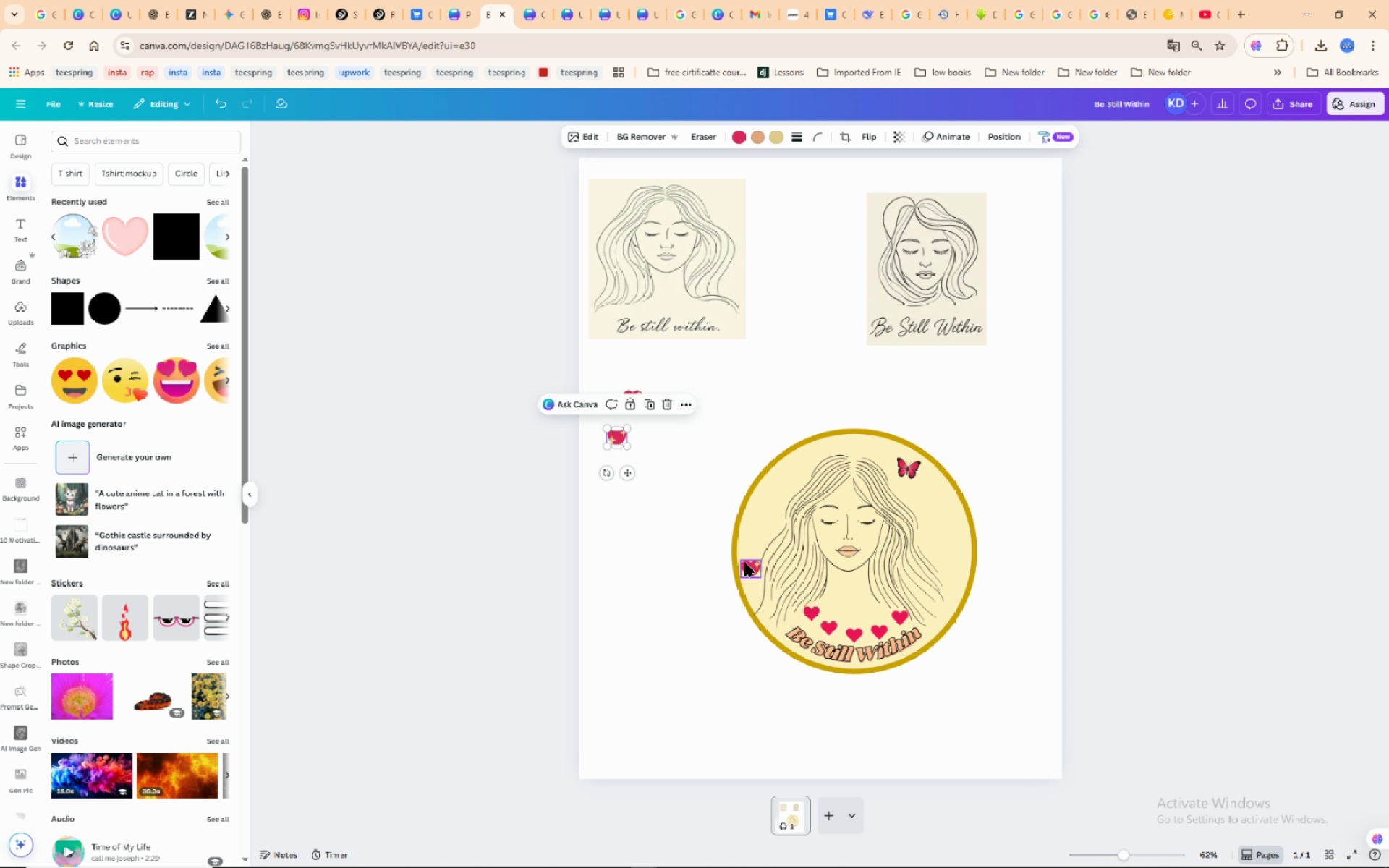 
left_click_drag(start_coordinate=[749, 561], to_coordinate=[618, 464])
 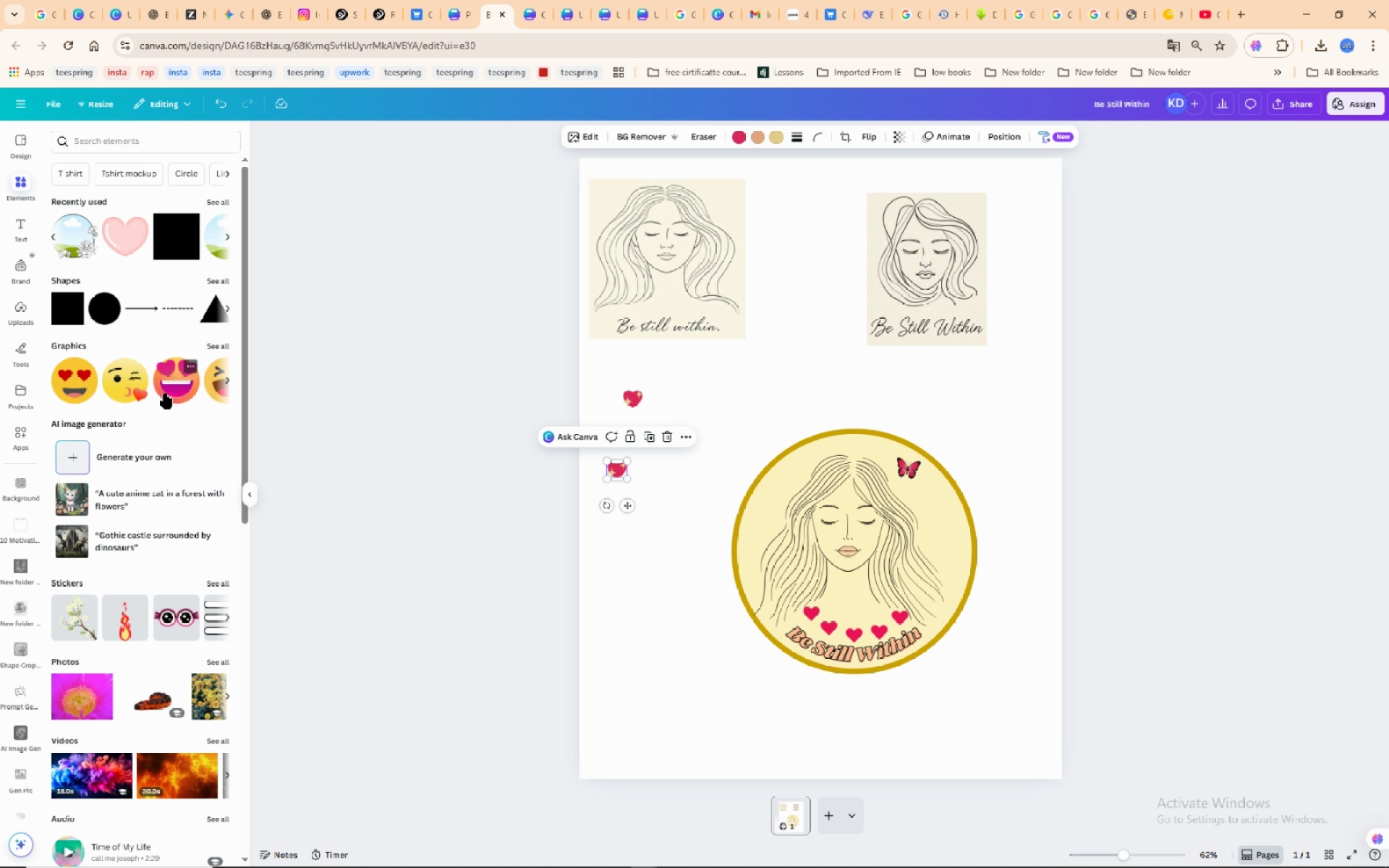 
wait(5.85)
 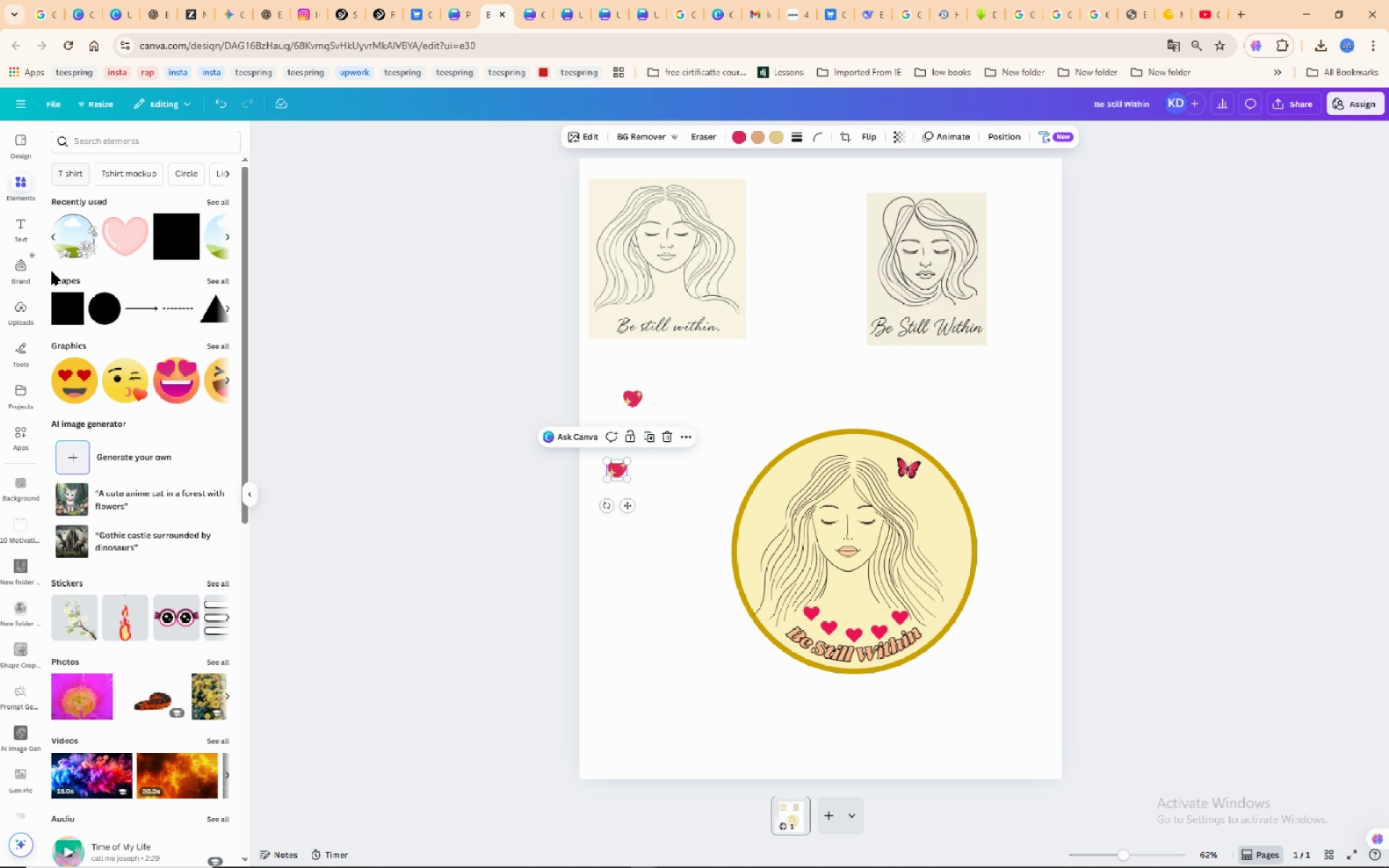 
left_click([226, 347])
 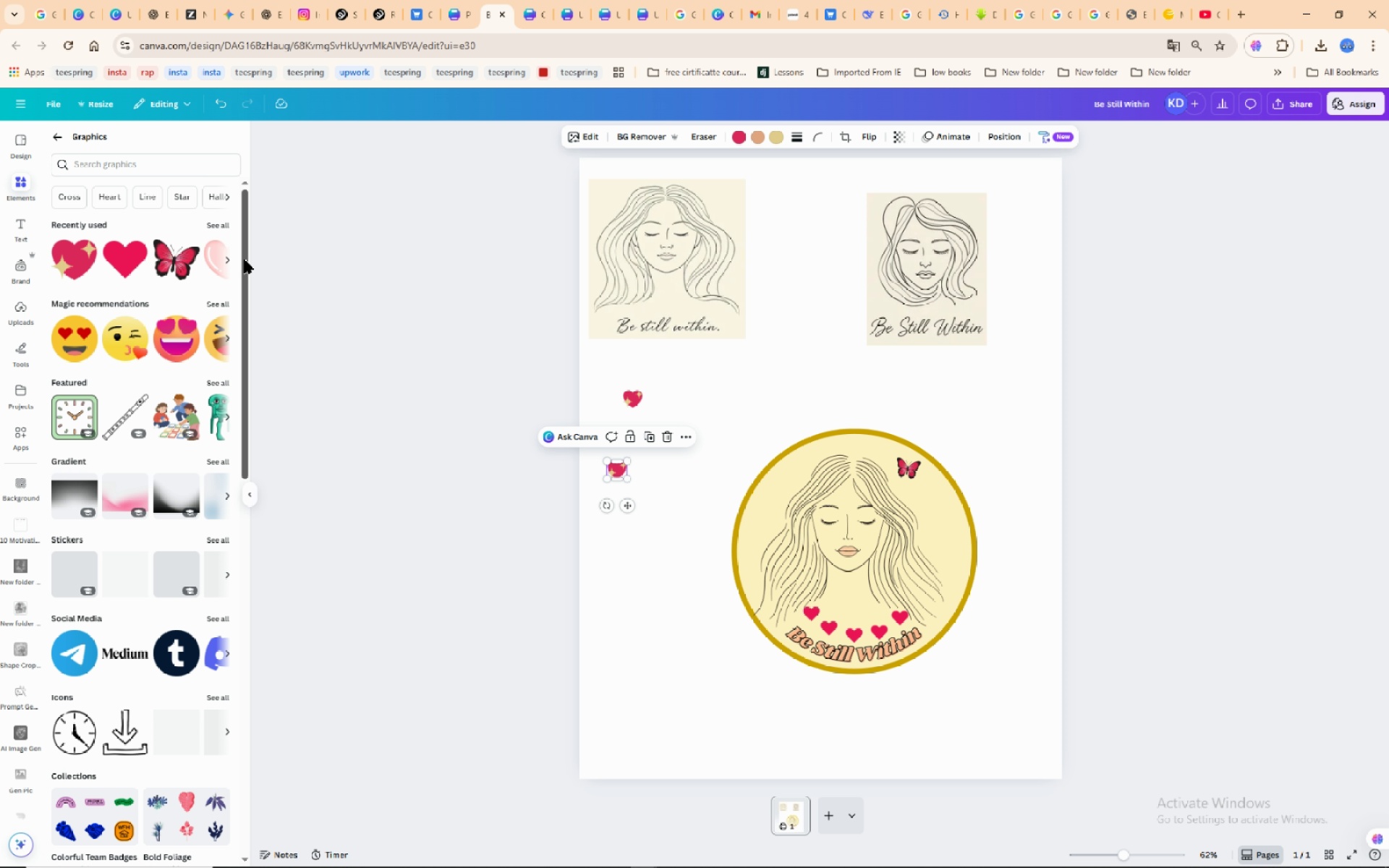 
wait(6.38)
 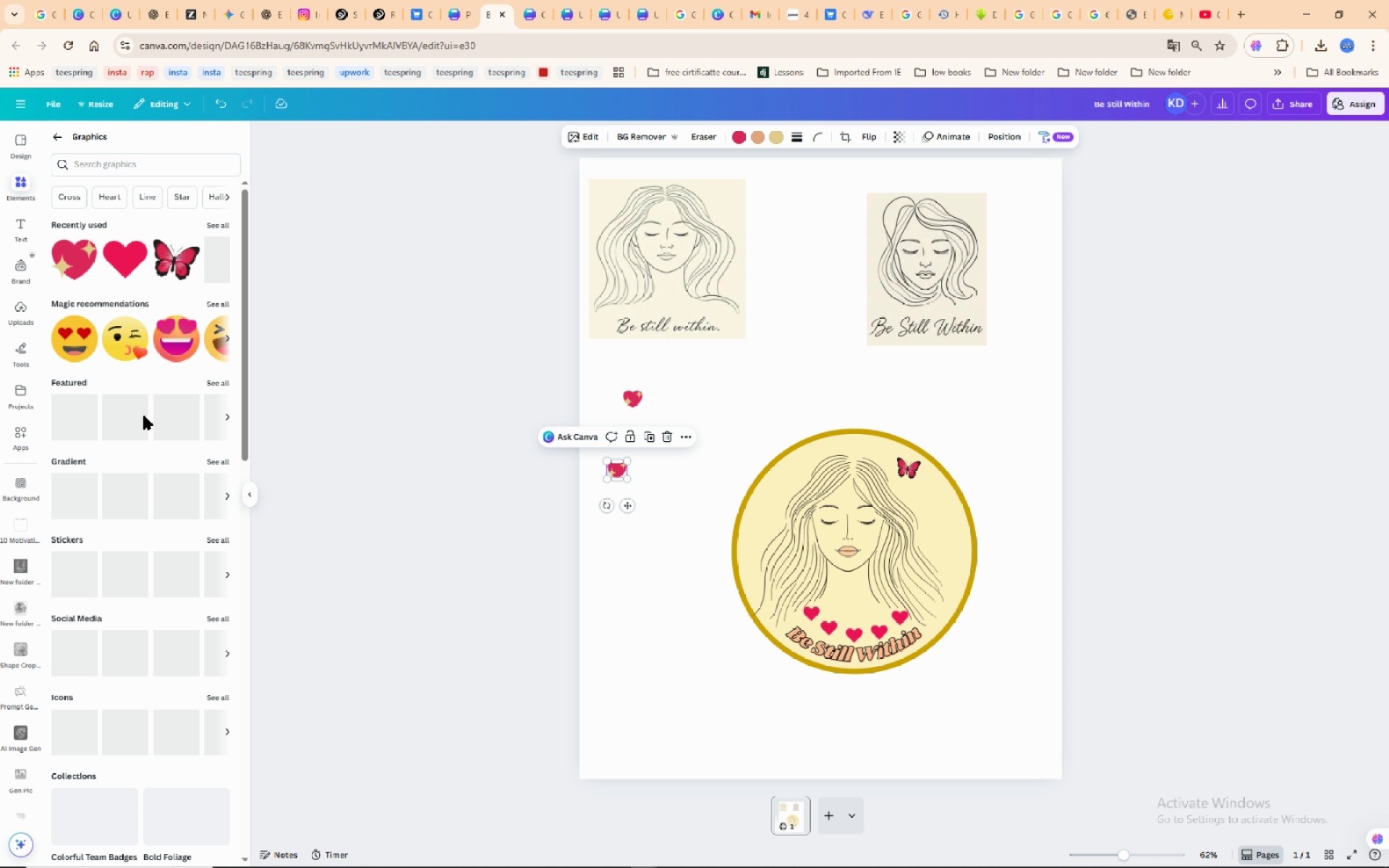 
left_click([231, 256])
 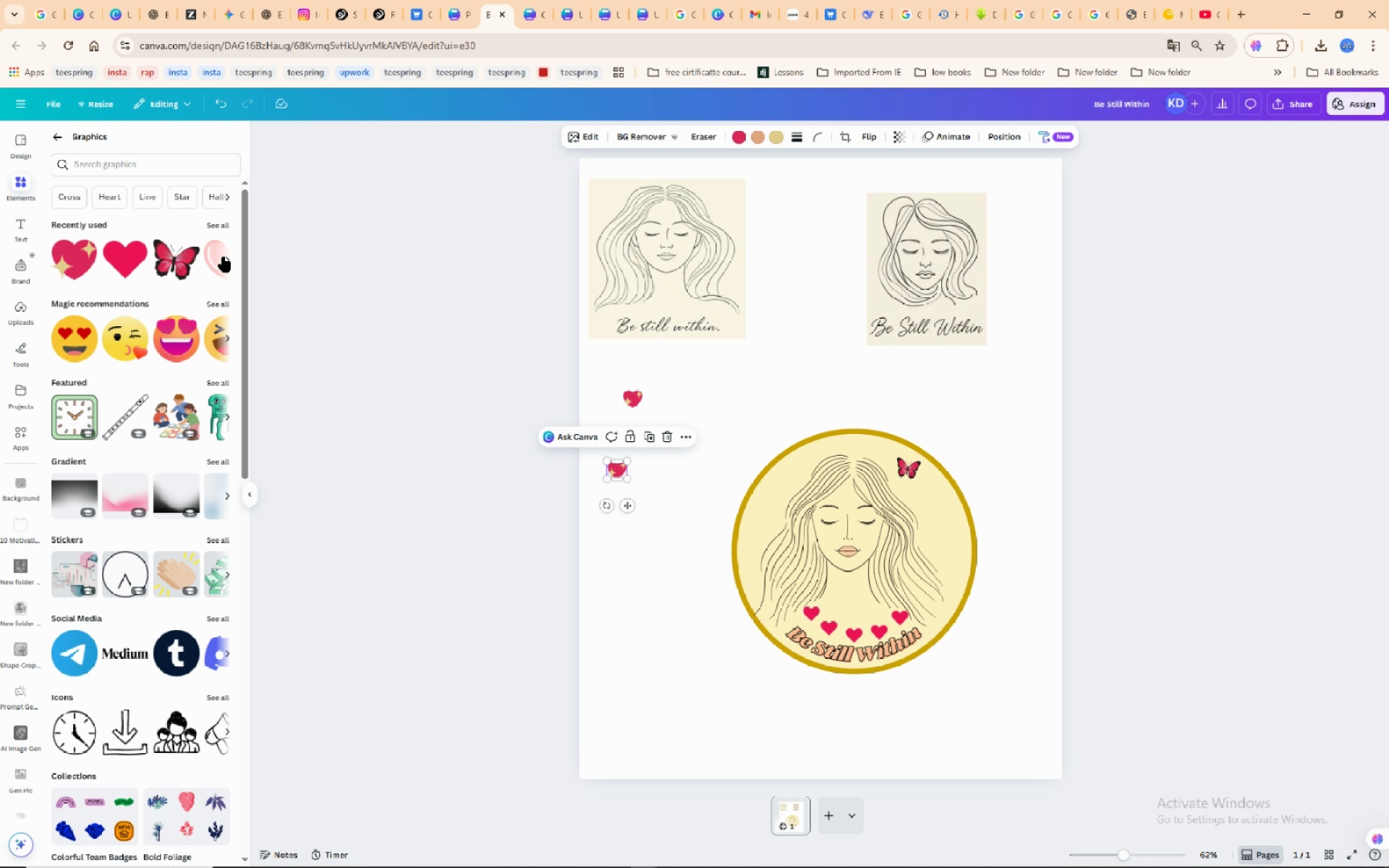 
left_click([224, 257])
 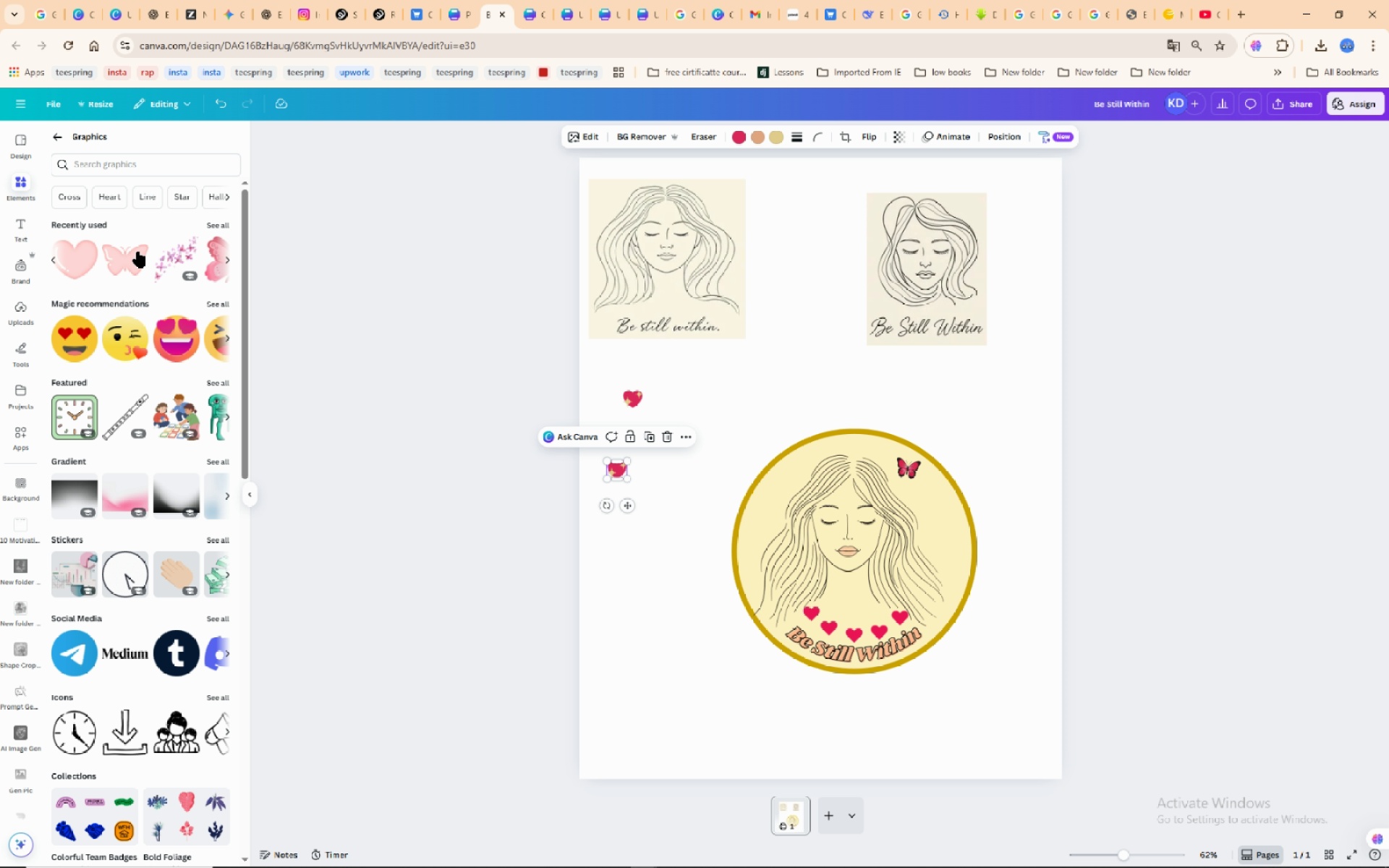 
left_click([163, 255])
 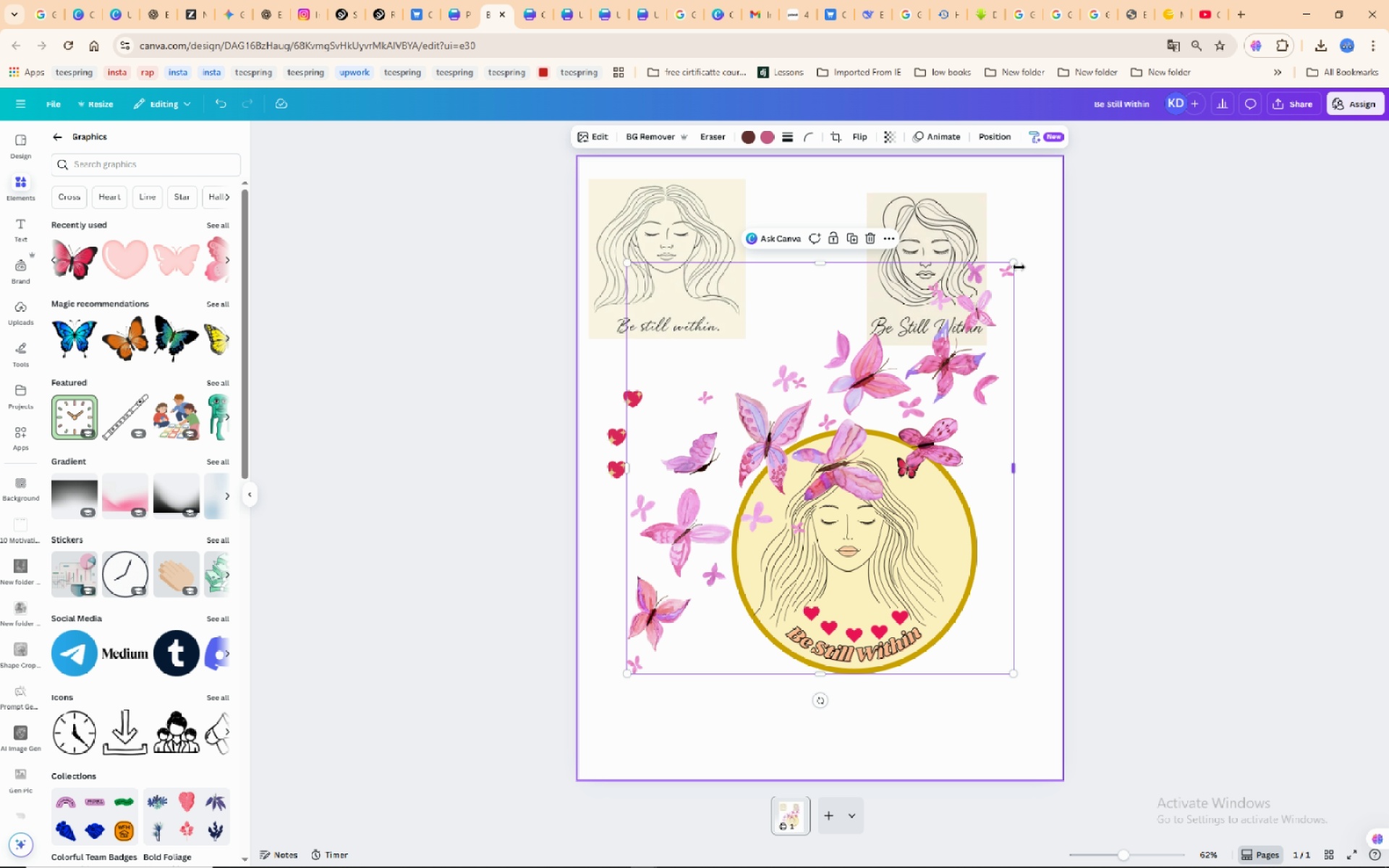 
left_click_drag(start_coordinate=[1012, 265], to_coordinate=[692, 533])
 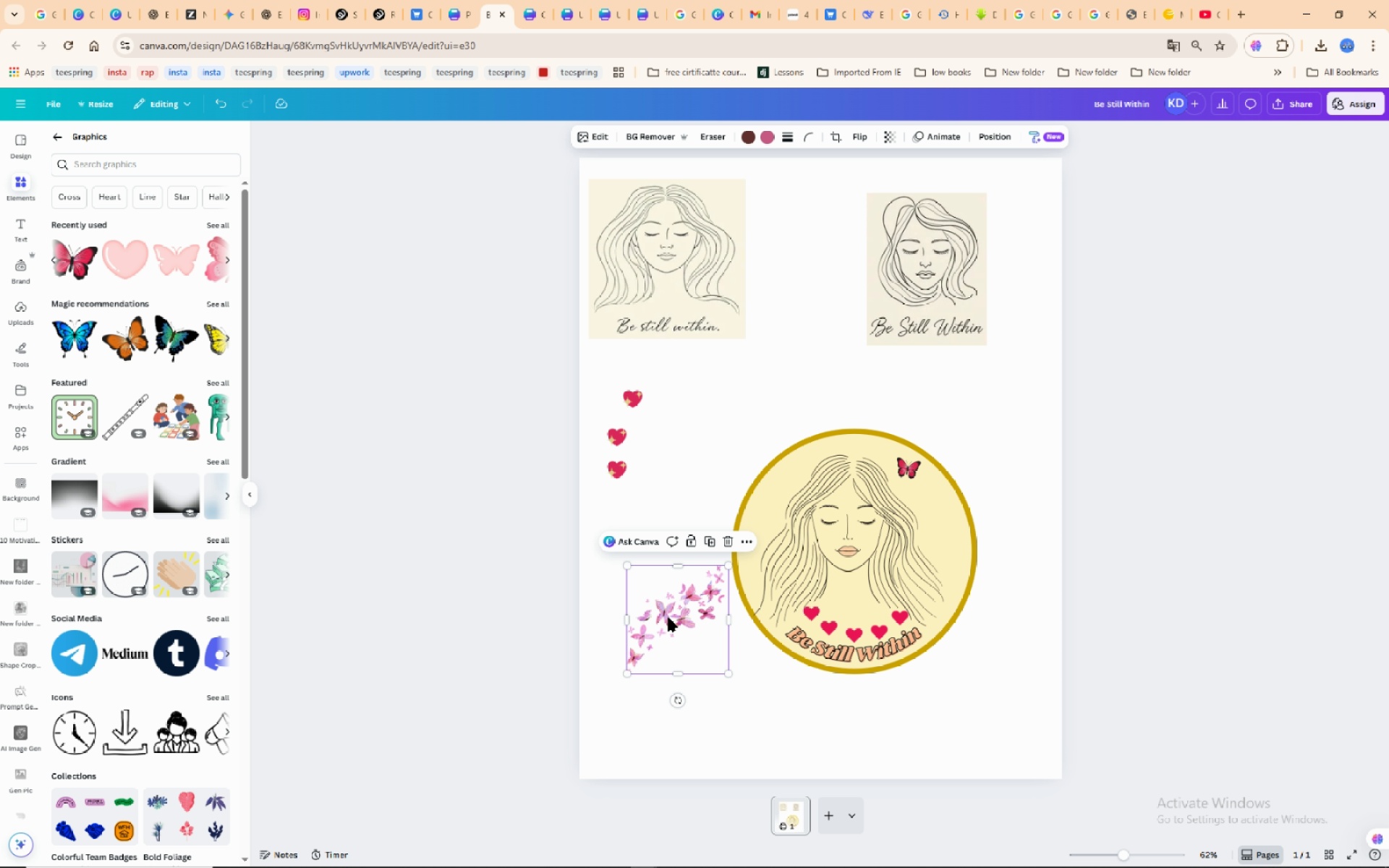 
left_click_drag(start_coordinate=[668, 618], to_coordinate=[783, 495])
 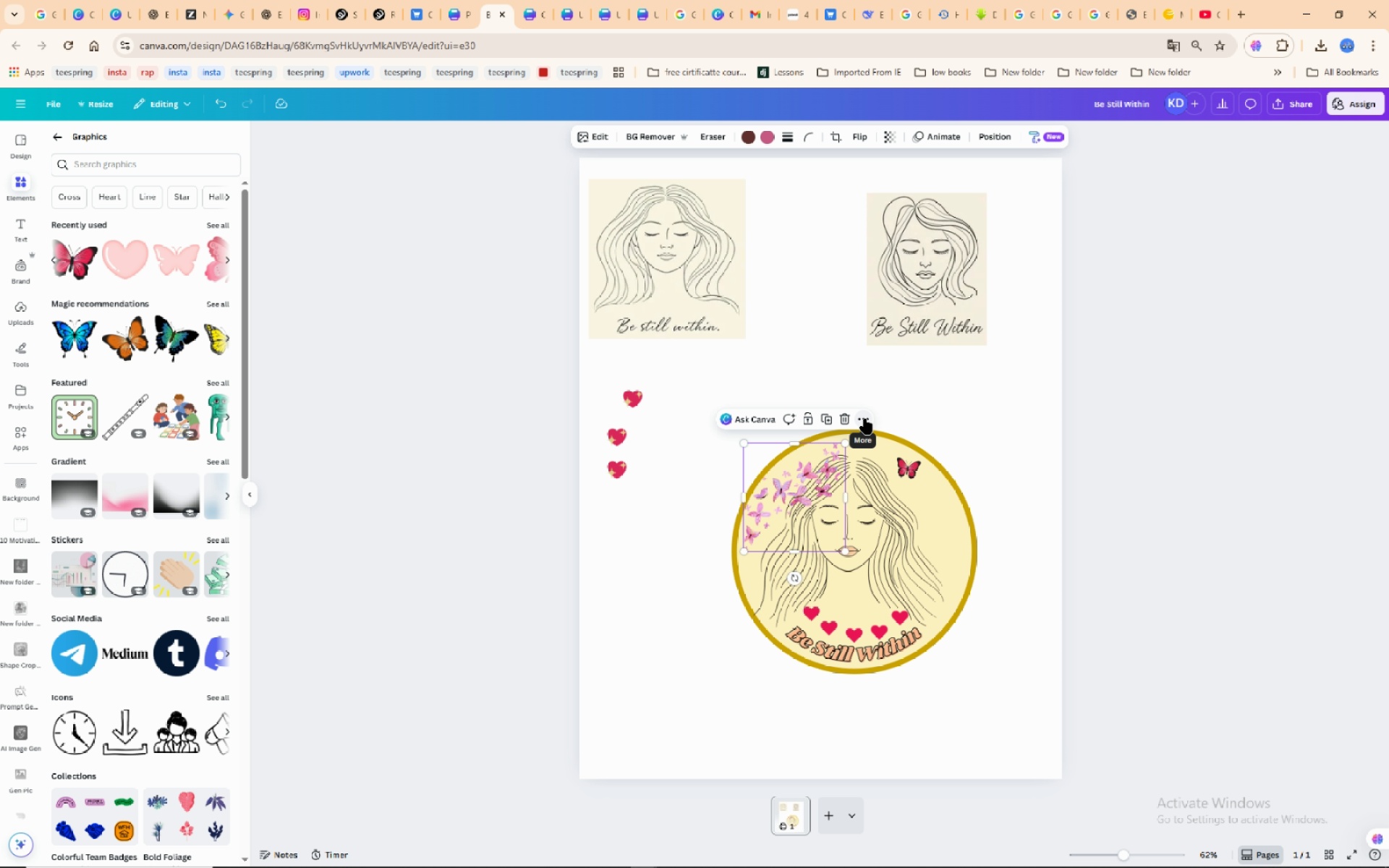 
wait(6.47)
 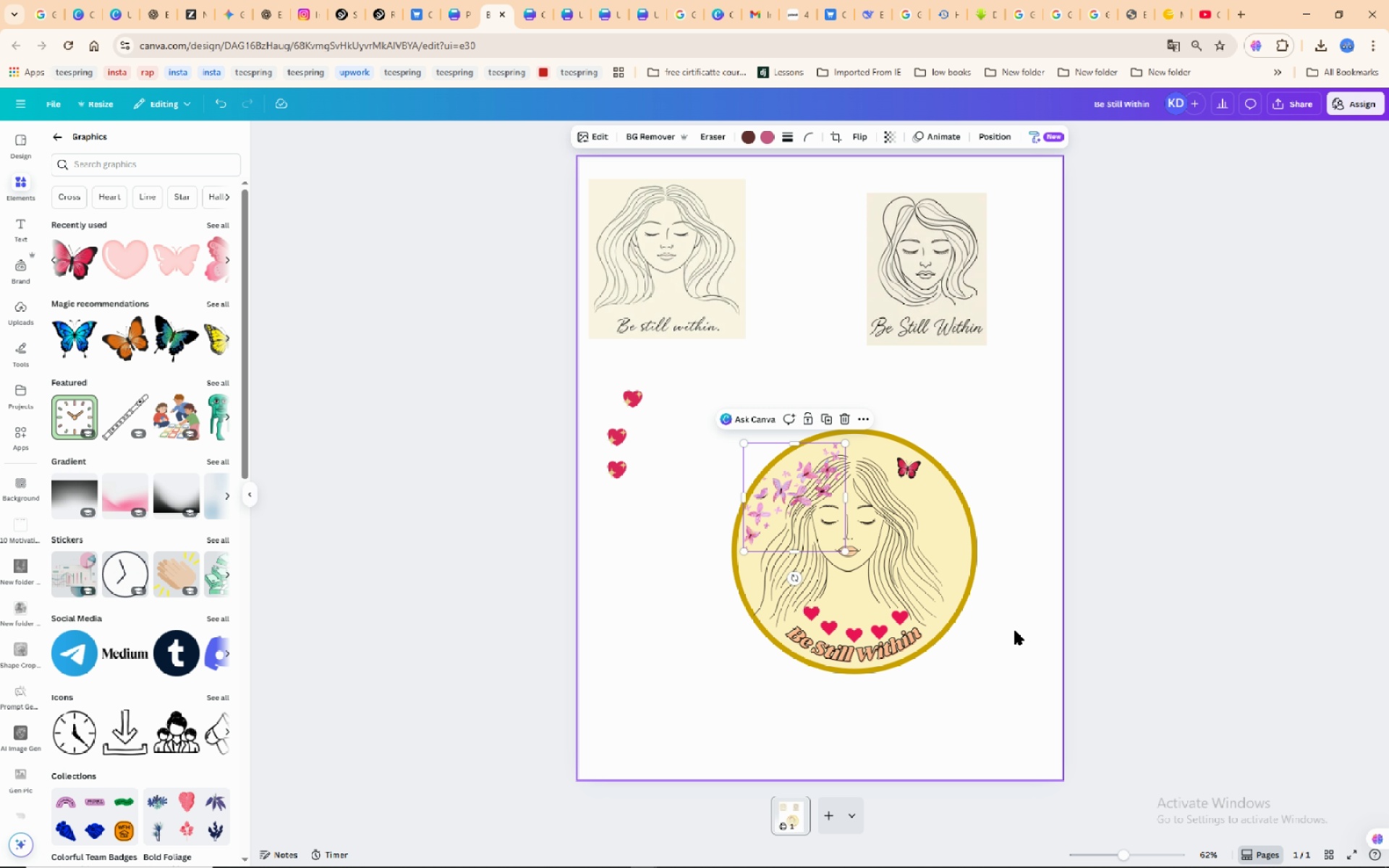 
left_click([865, 419])
 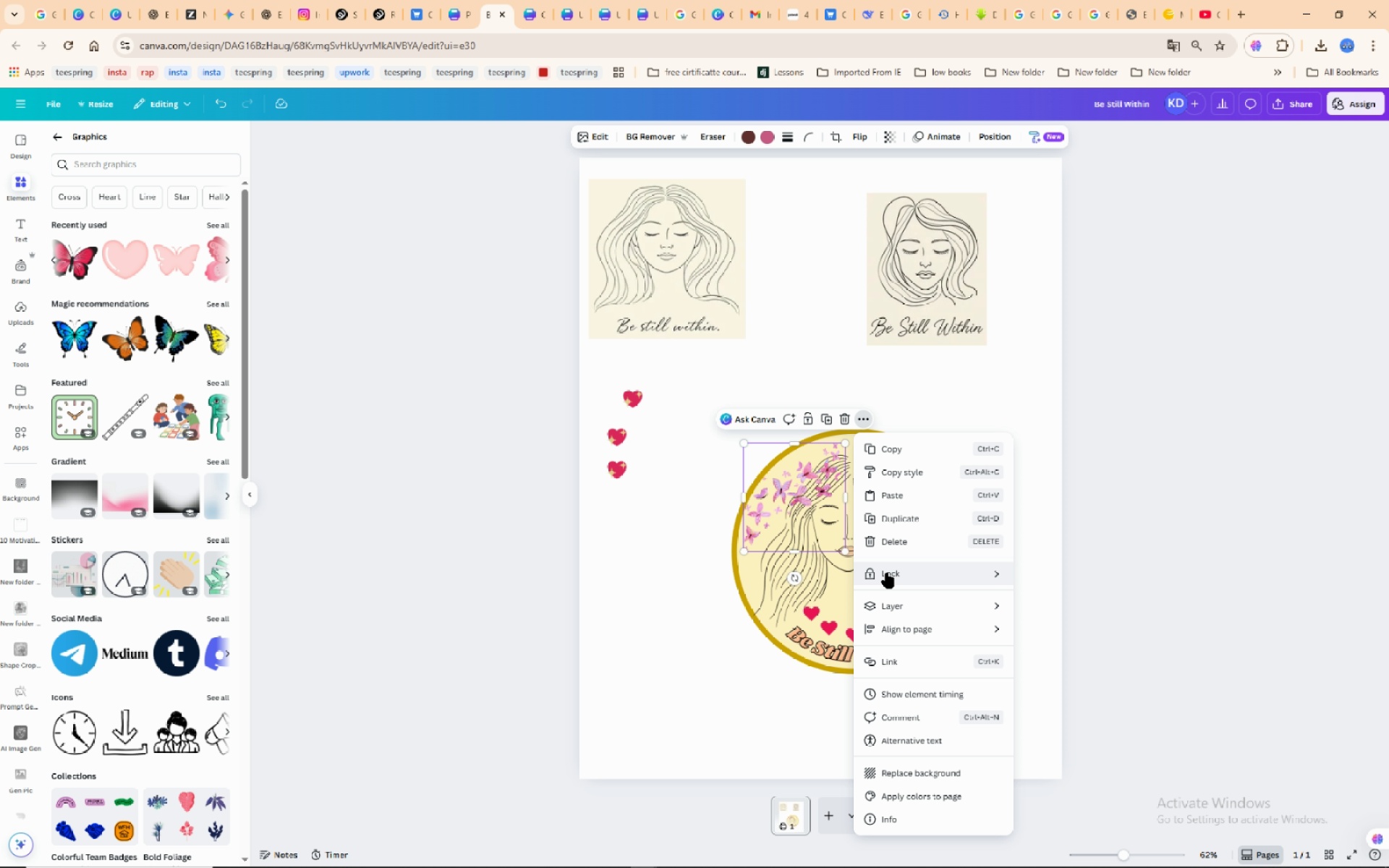 
mouse_move([922, 607])
 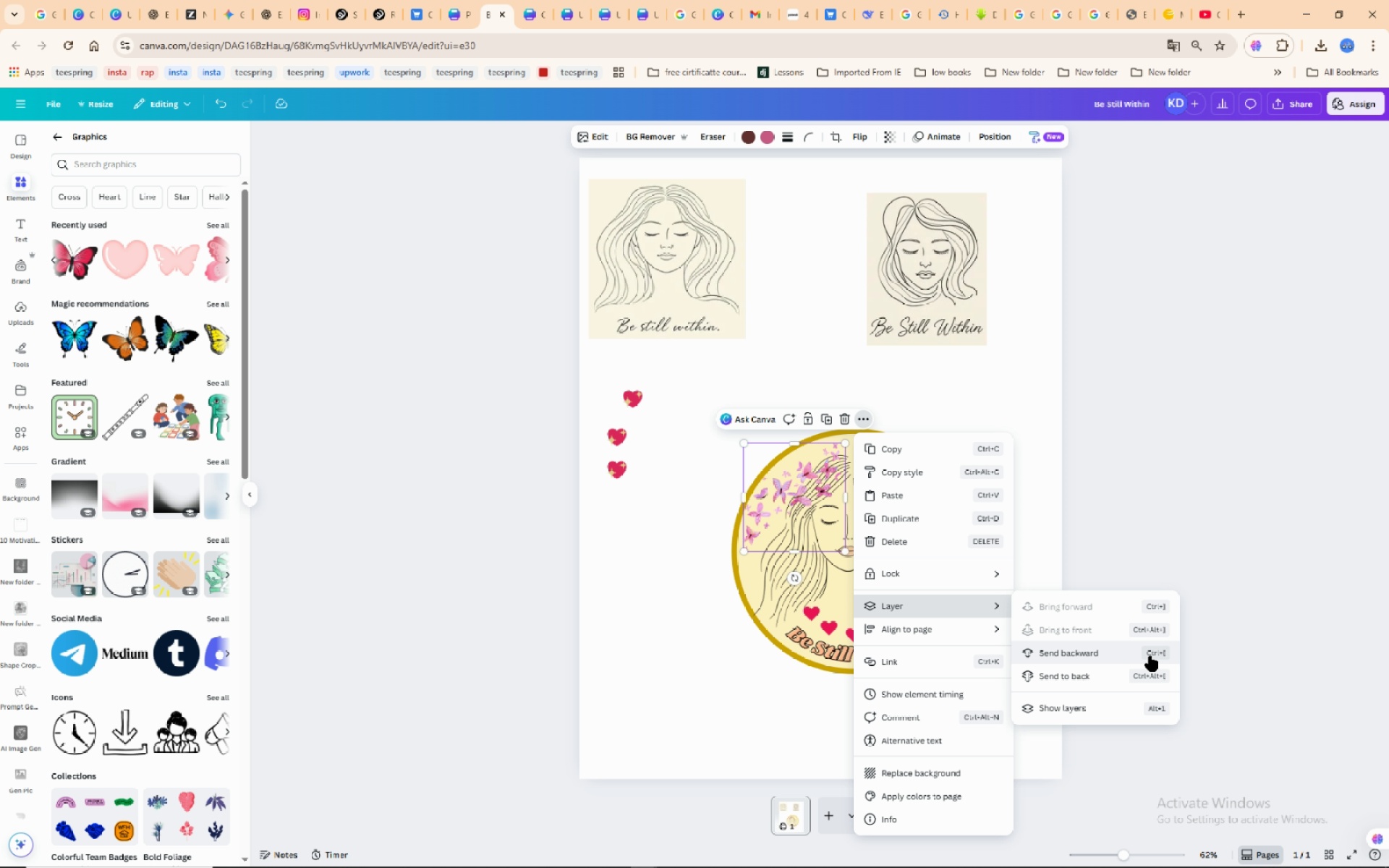 
left_click([1150, 656])
 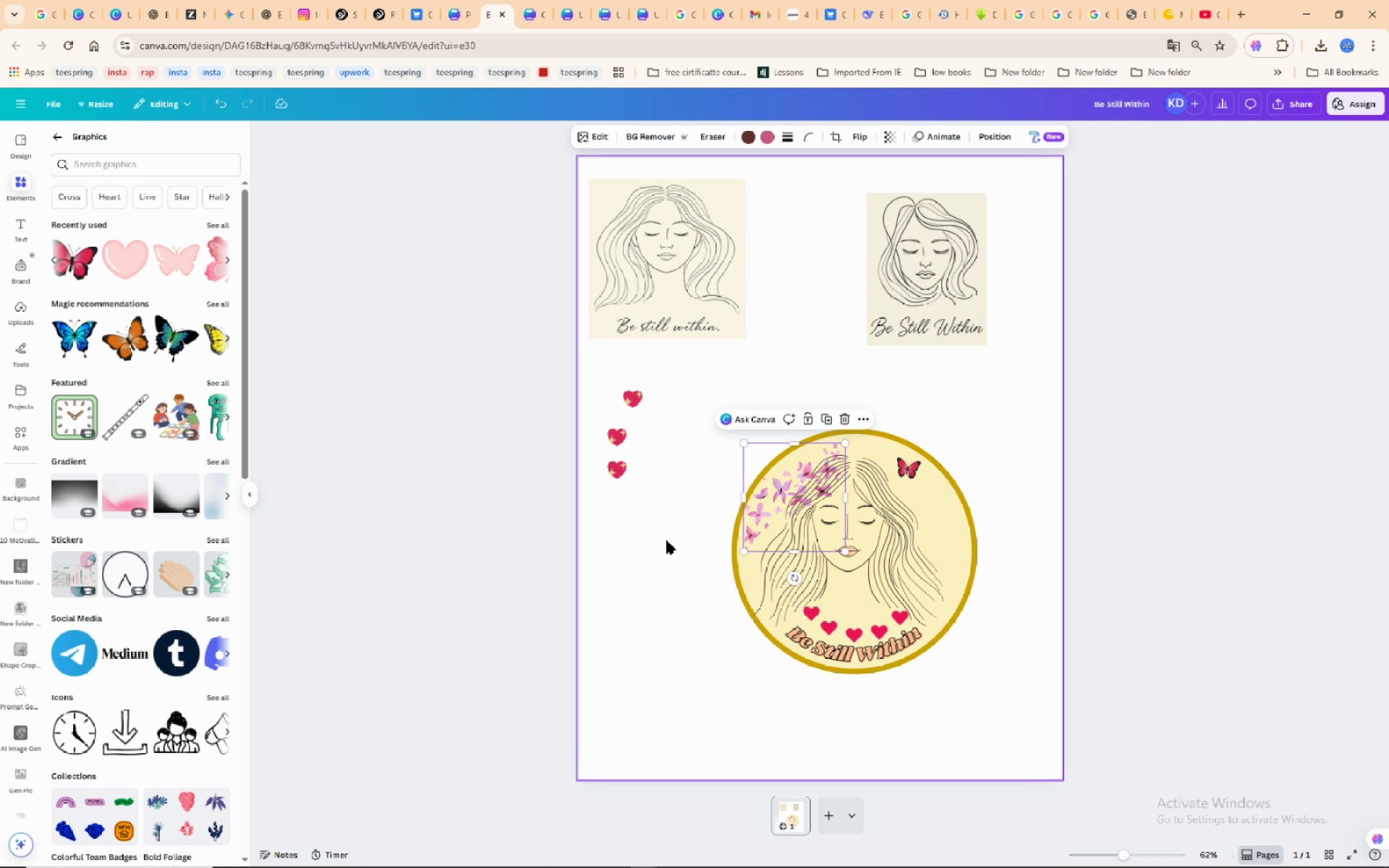 
wait(8.91)
 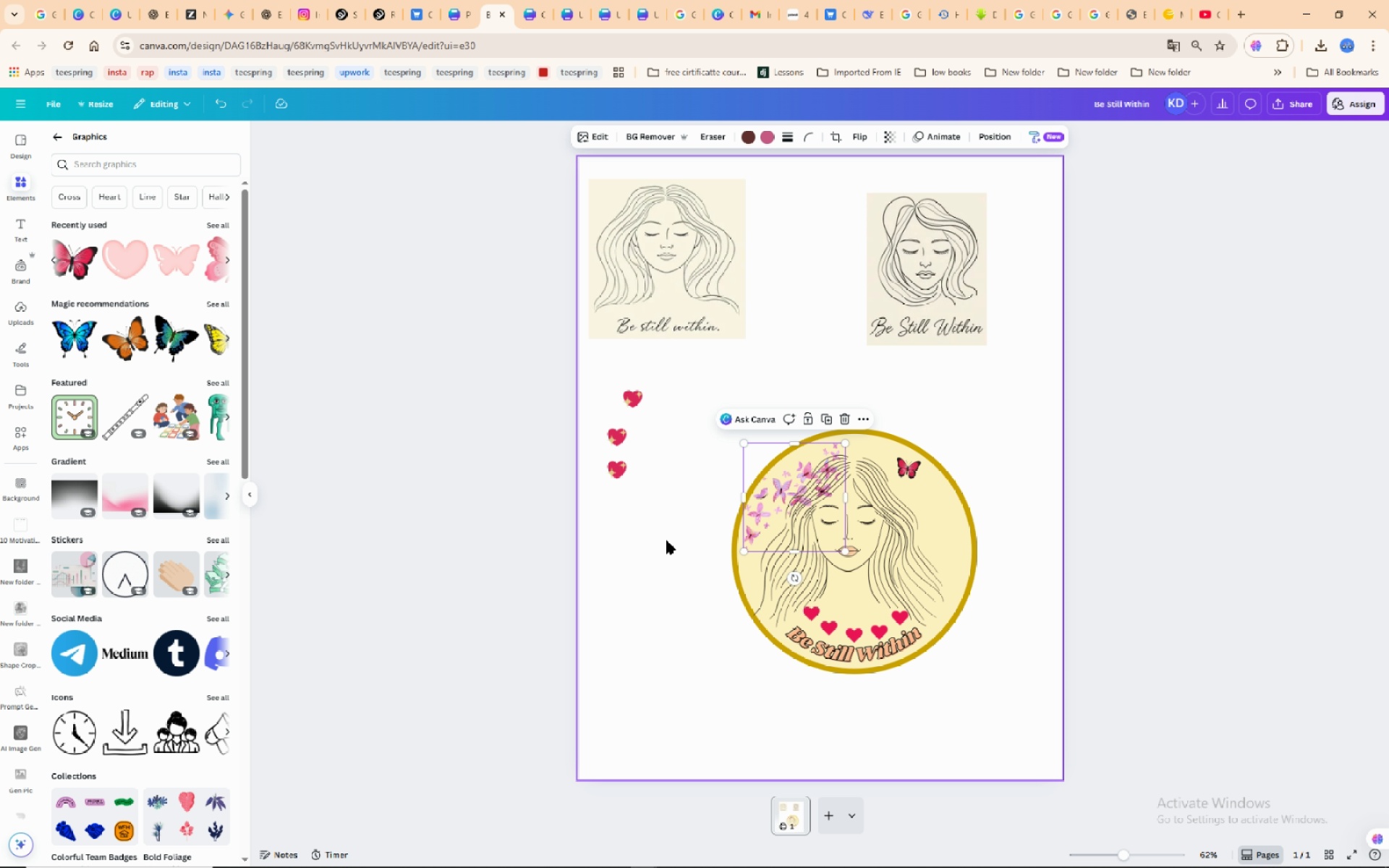 
left_click_drag(start_coordinate=[778, 486], to_coordinate=[781, 482])
 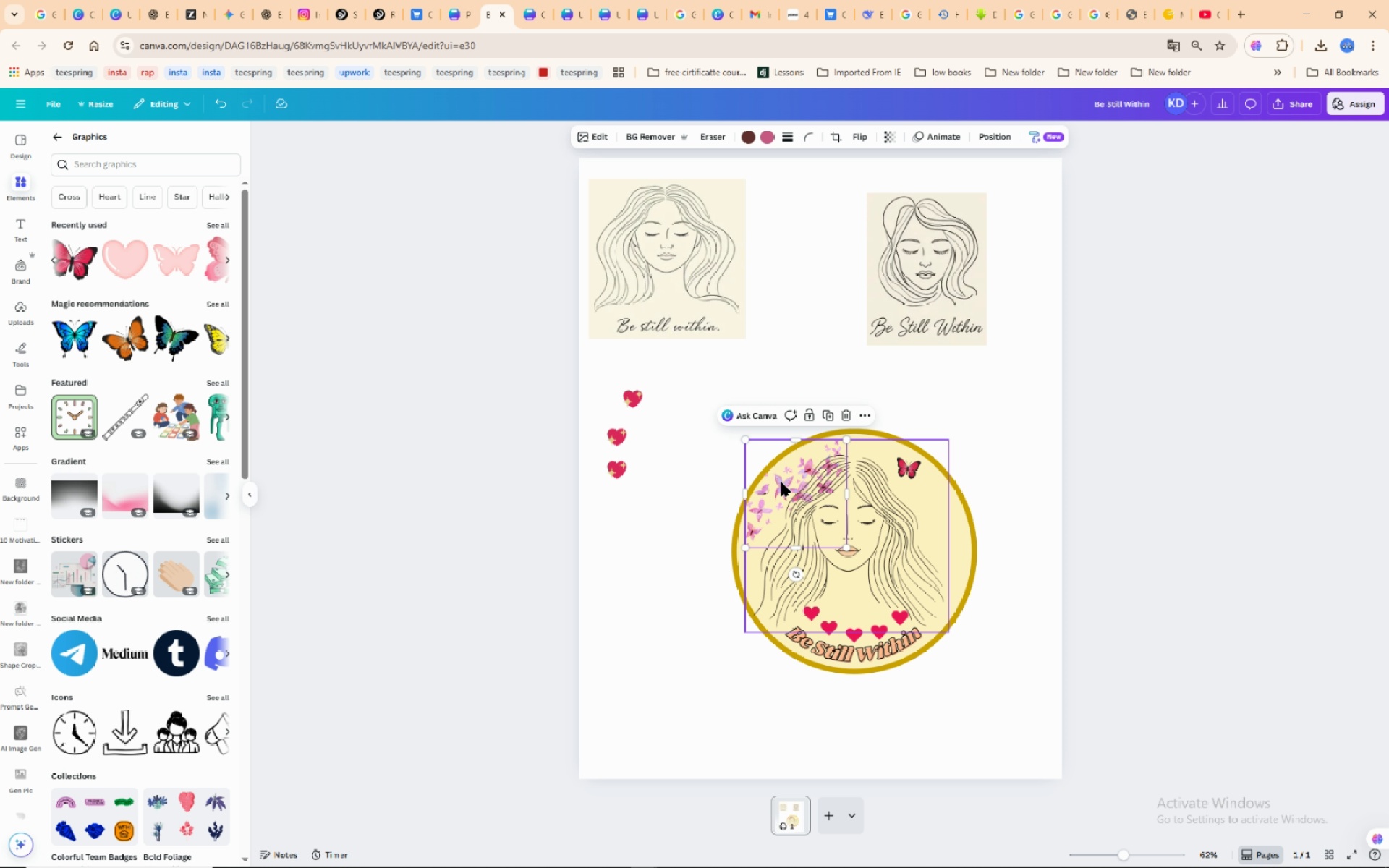 
left_click_drag(start_coordinate=[781, 482], to_coordinate=[786, 487])
 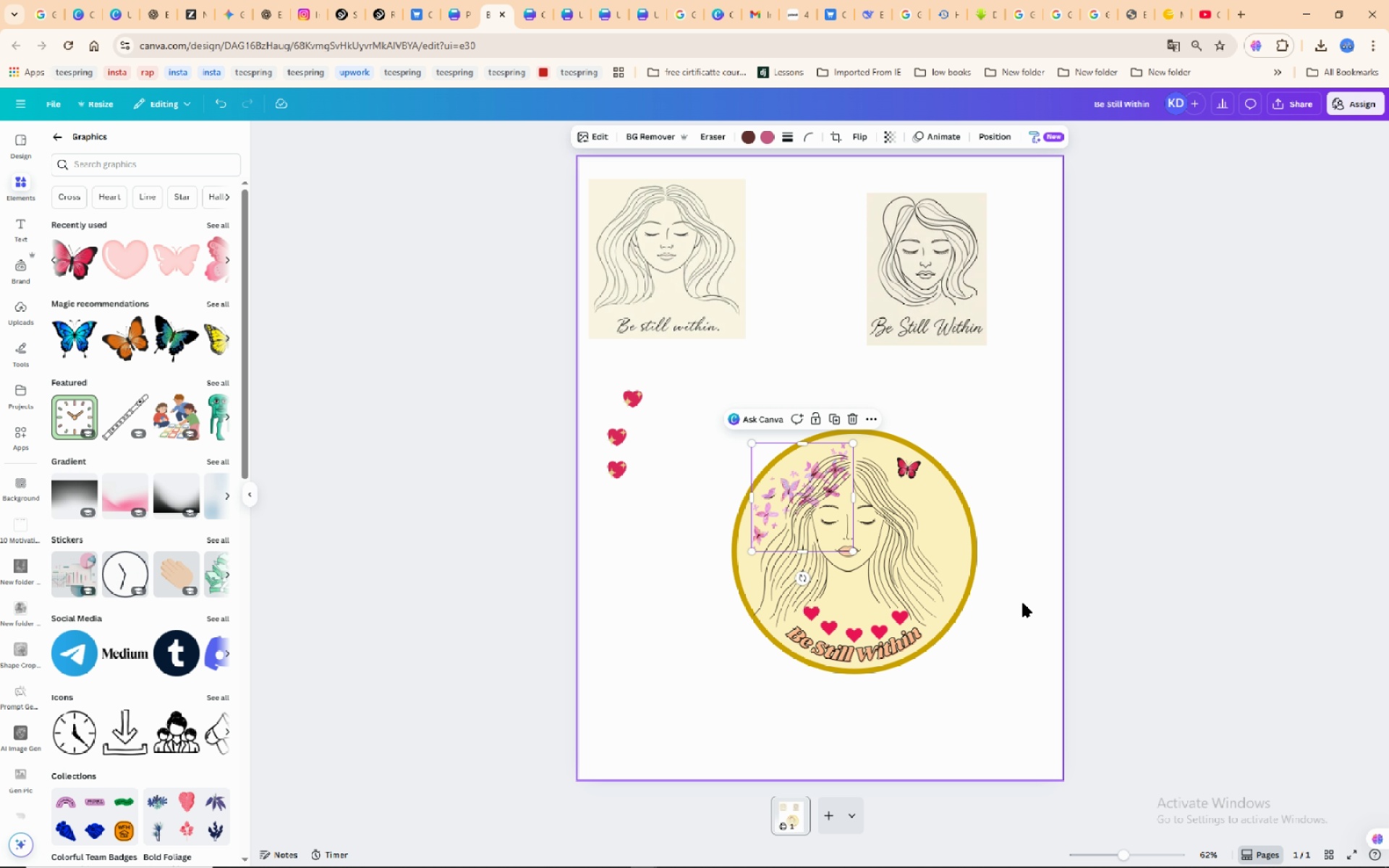 
left_click([1023, 603])
 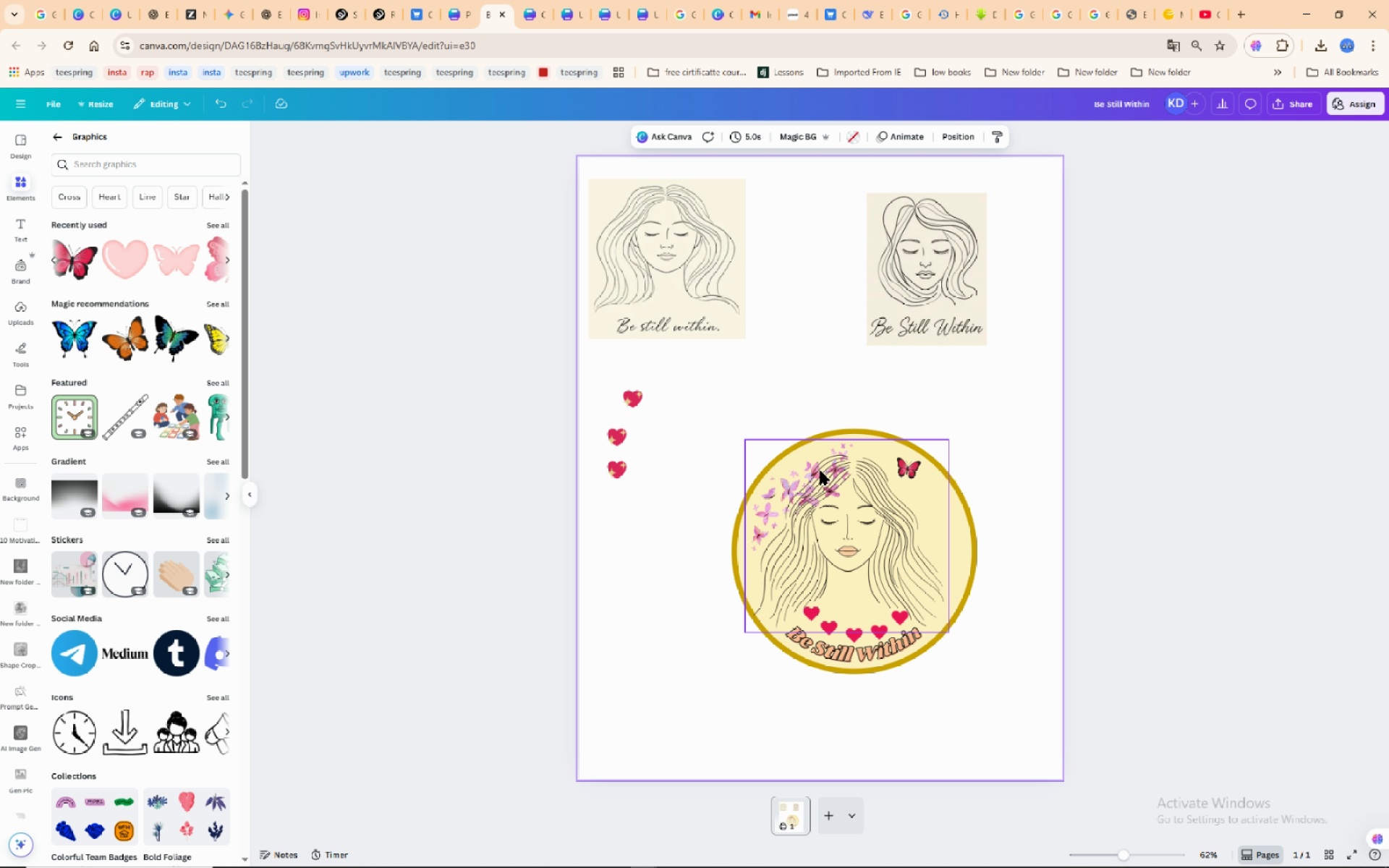 
wait(5.0)
 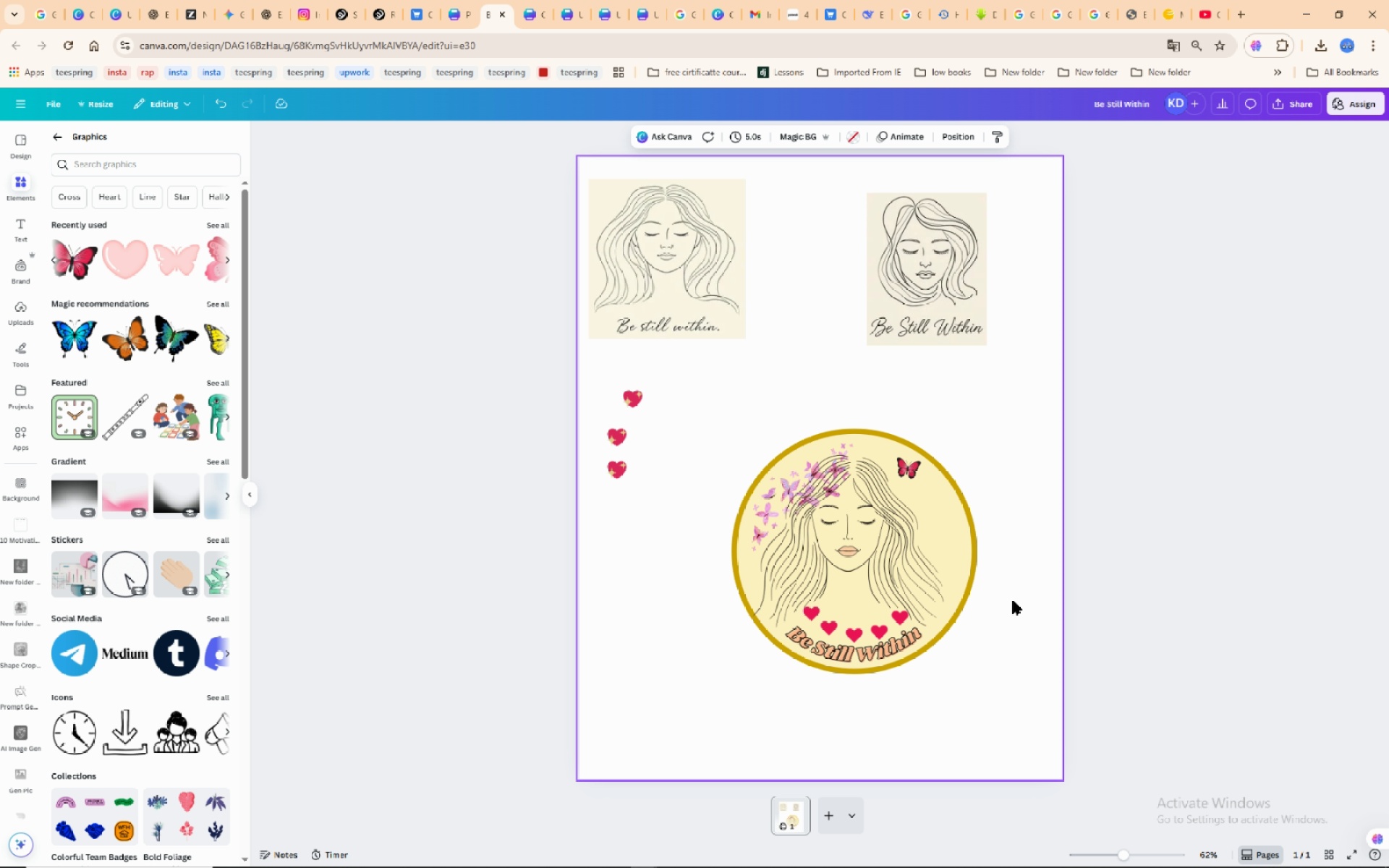 
left_click([774, 472])
 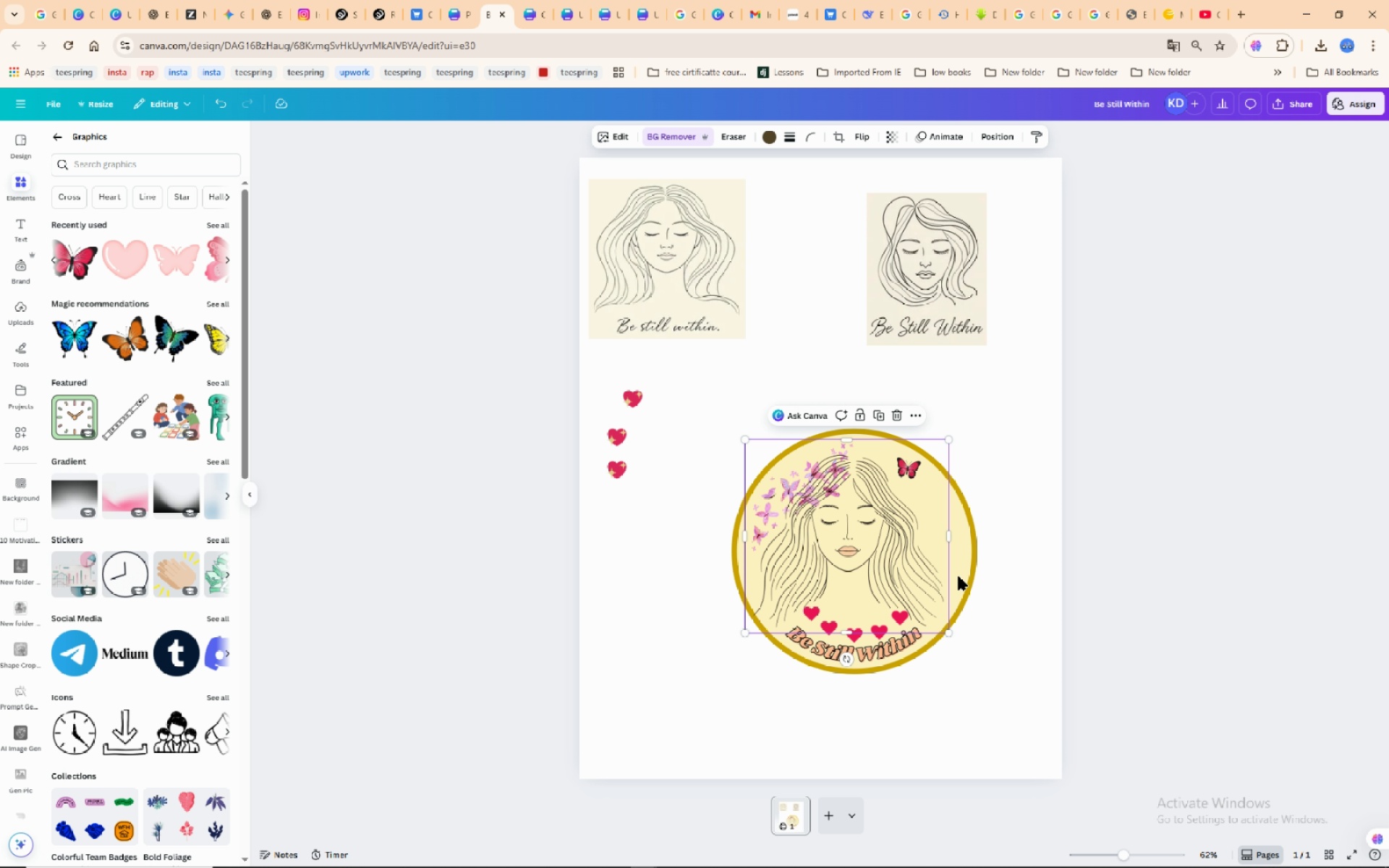 
left_click([993, 610])
 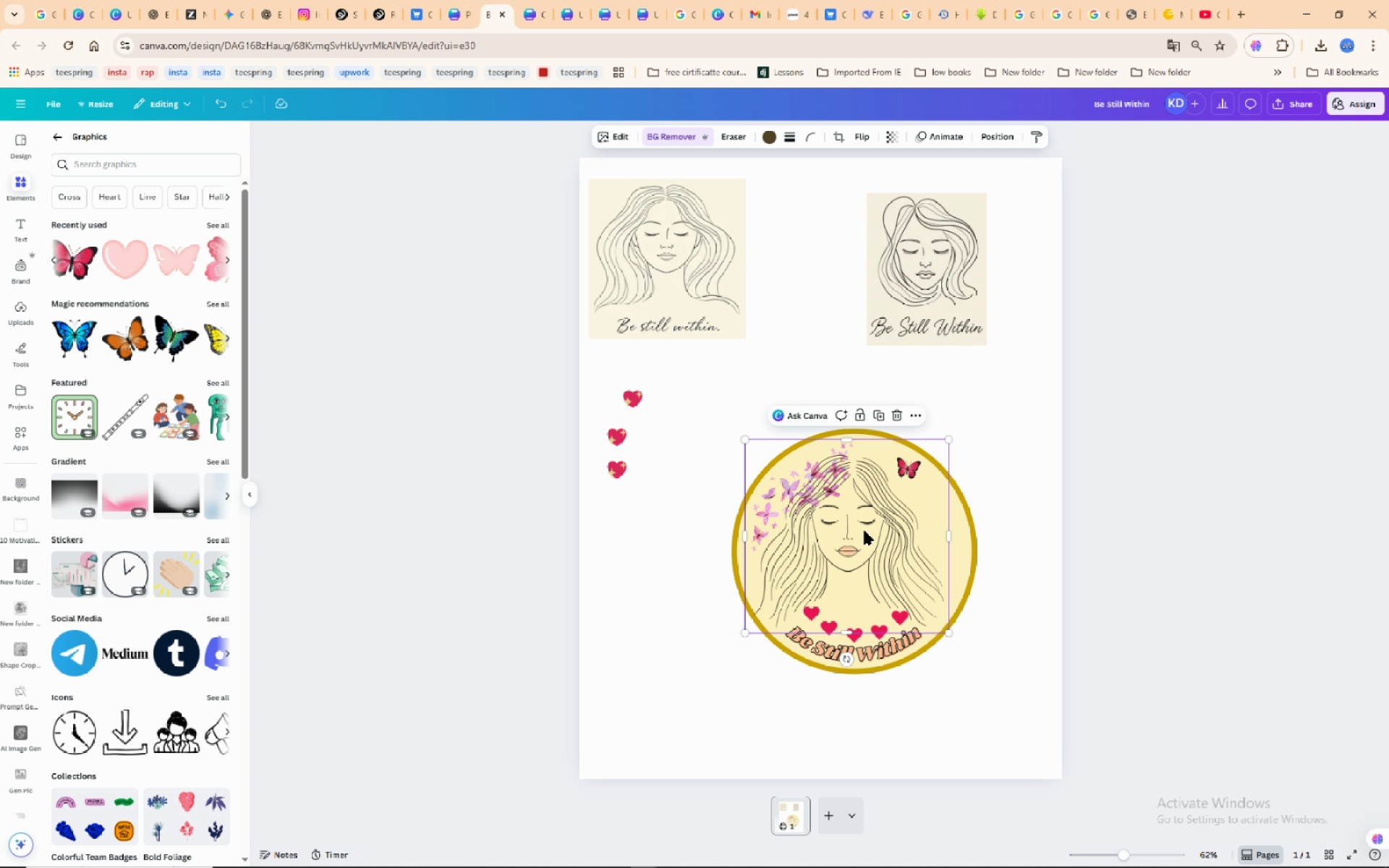 
left_click([922, 414])
 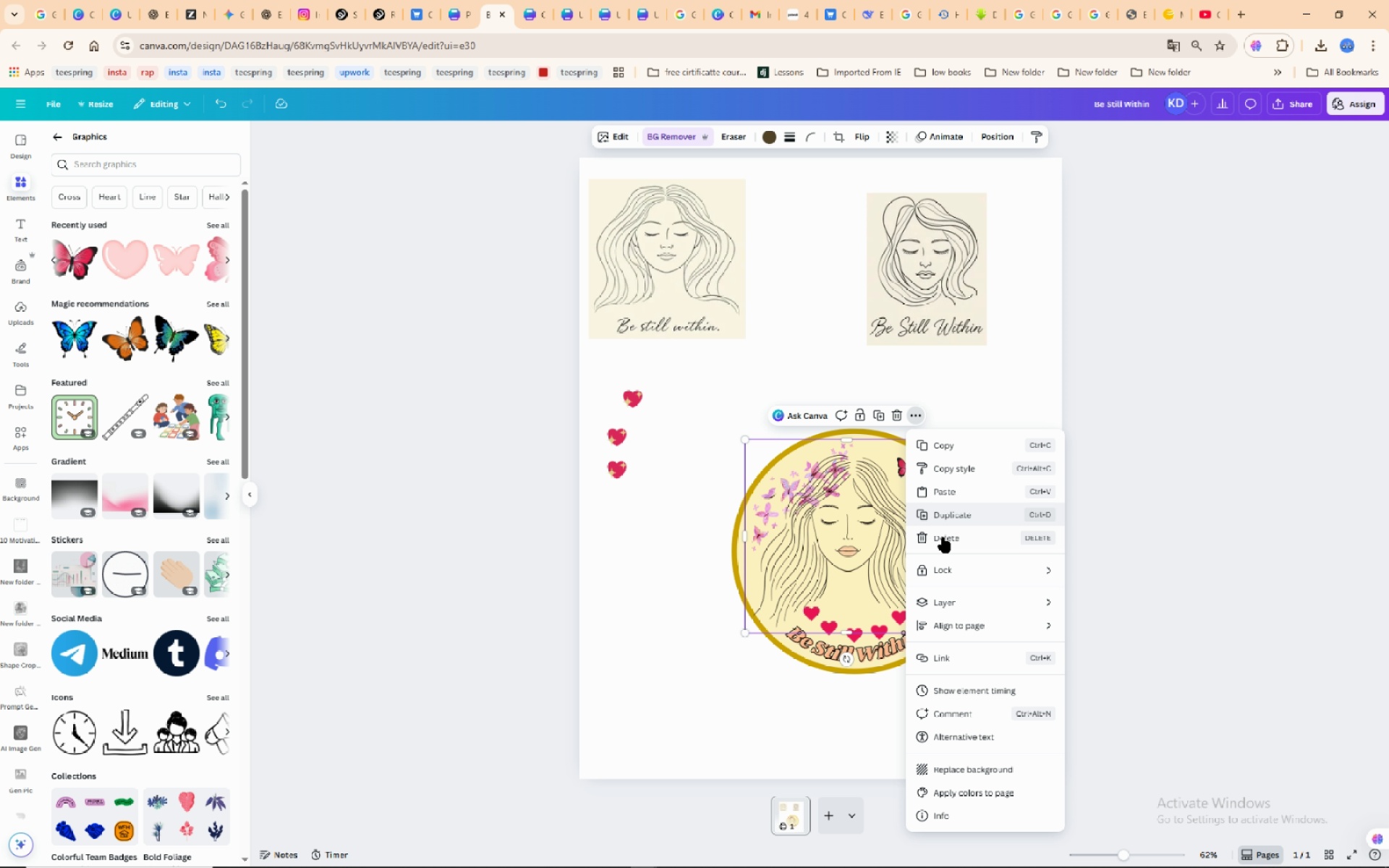 
mouse_move([989, 604])
 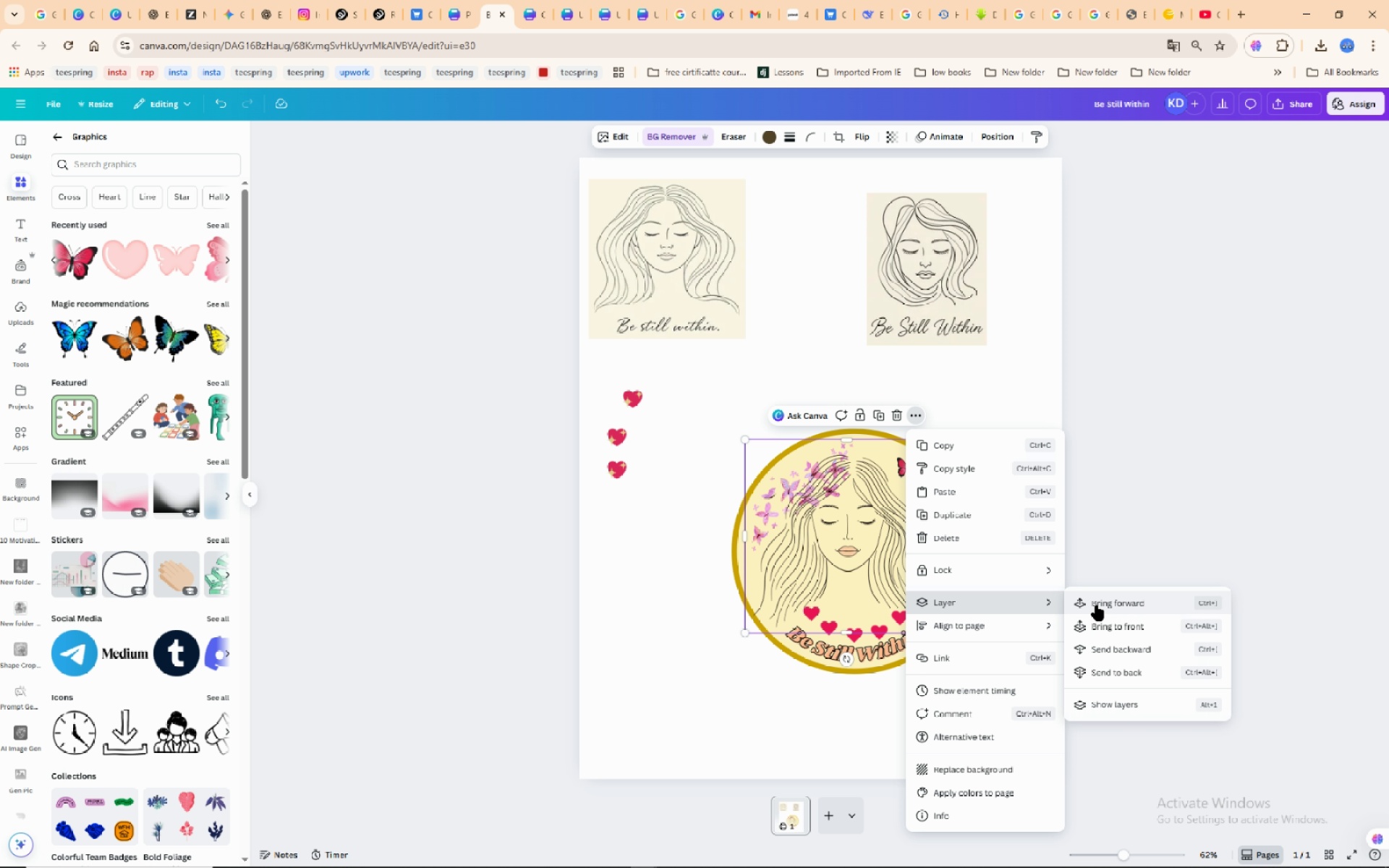 
left_click([1097, 605])
 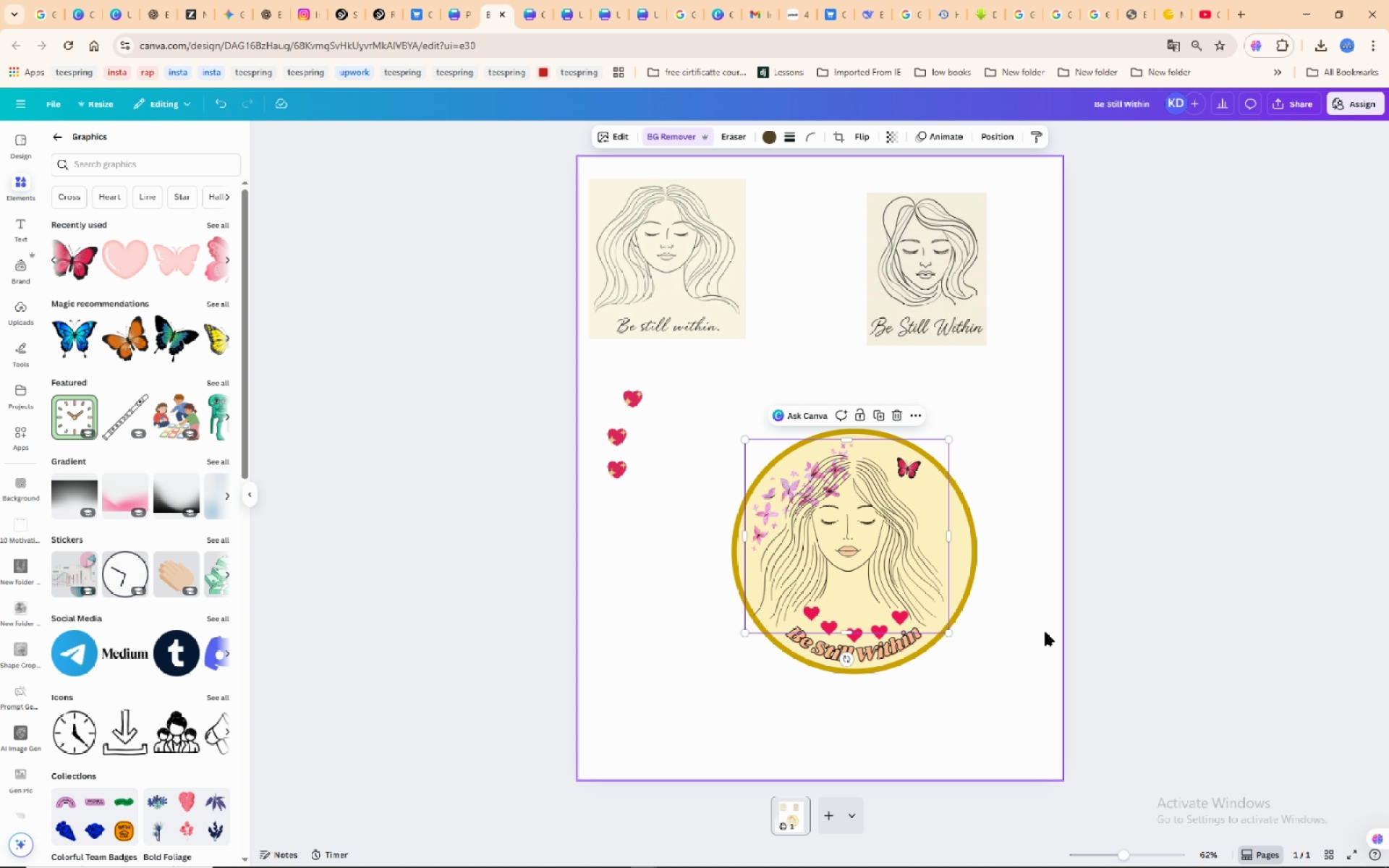 
wait(11.23)
 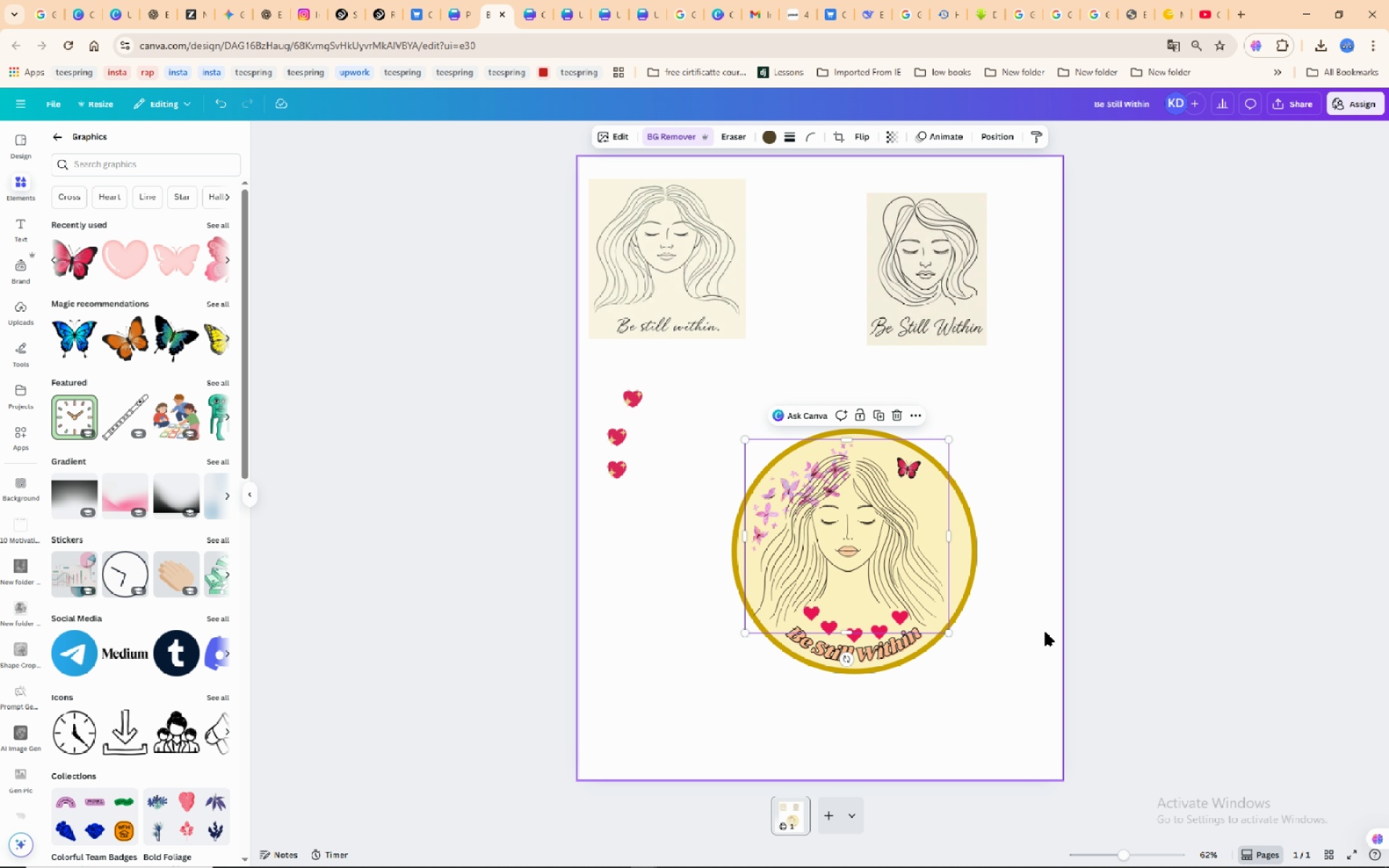 
left_click([778, 484])
 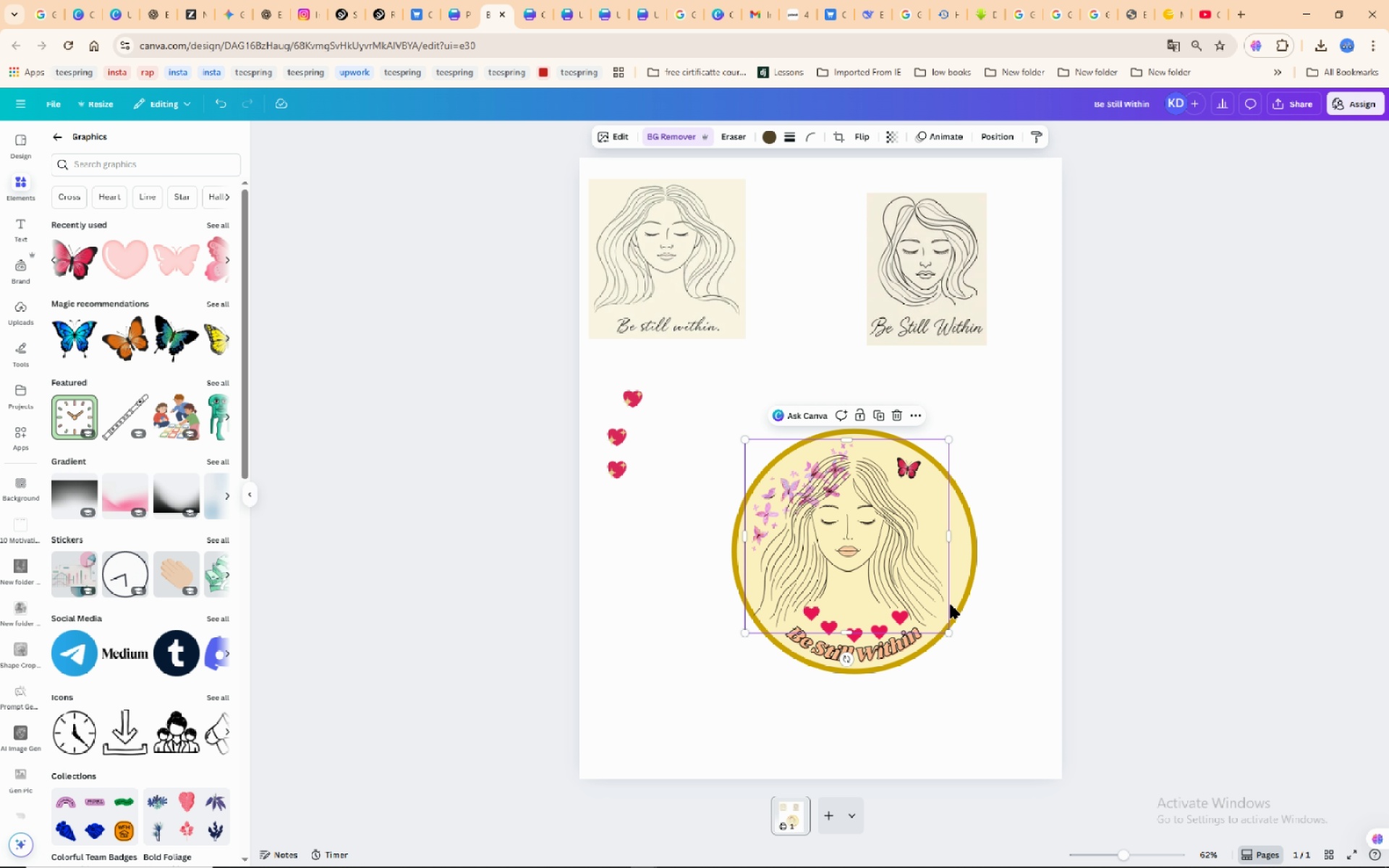 
left_click([1000, 642])
 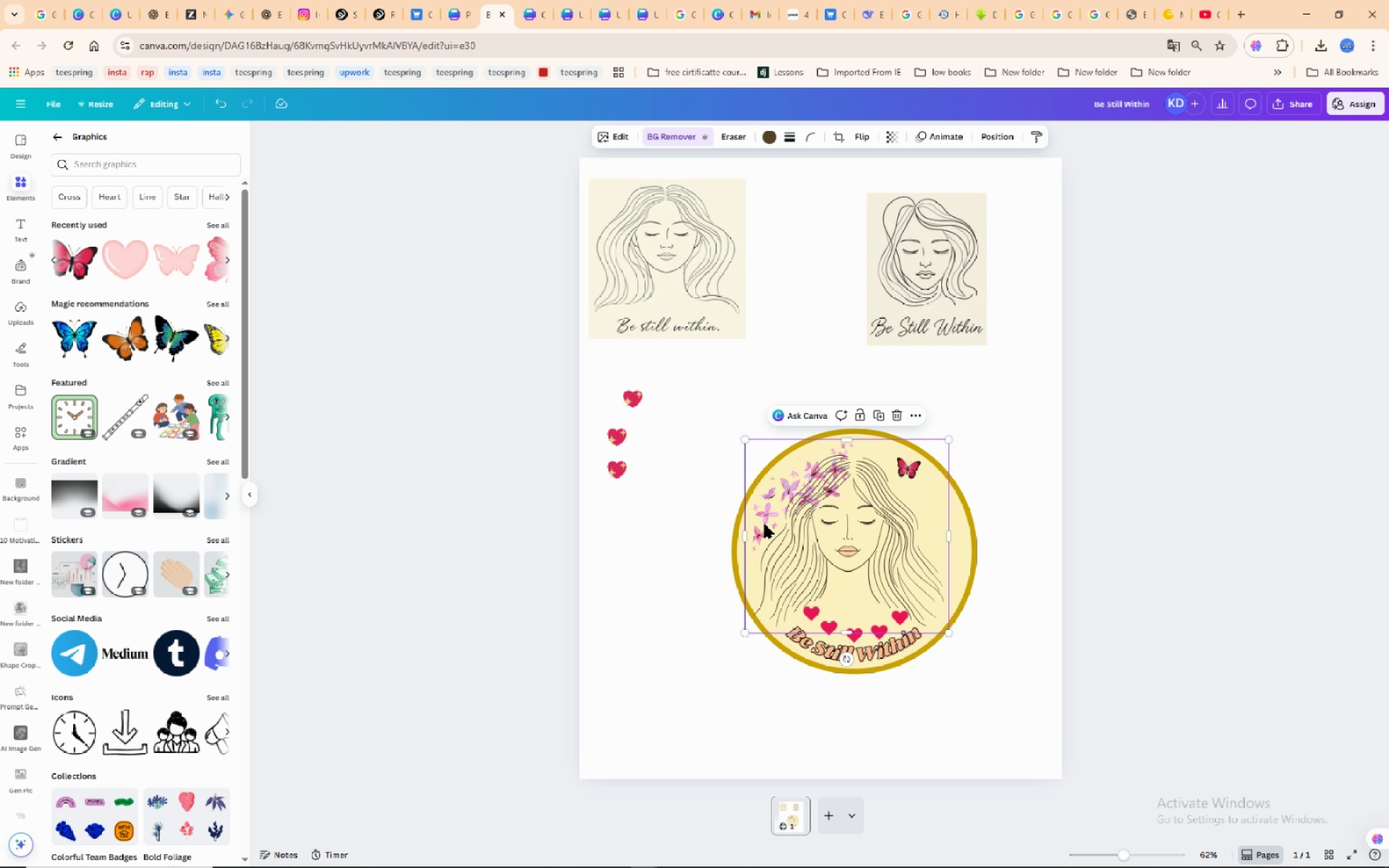 
wait(9.49)
 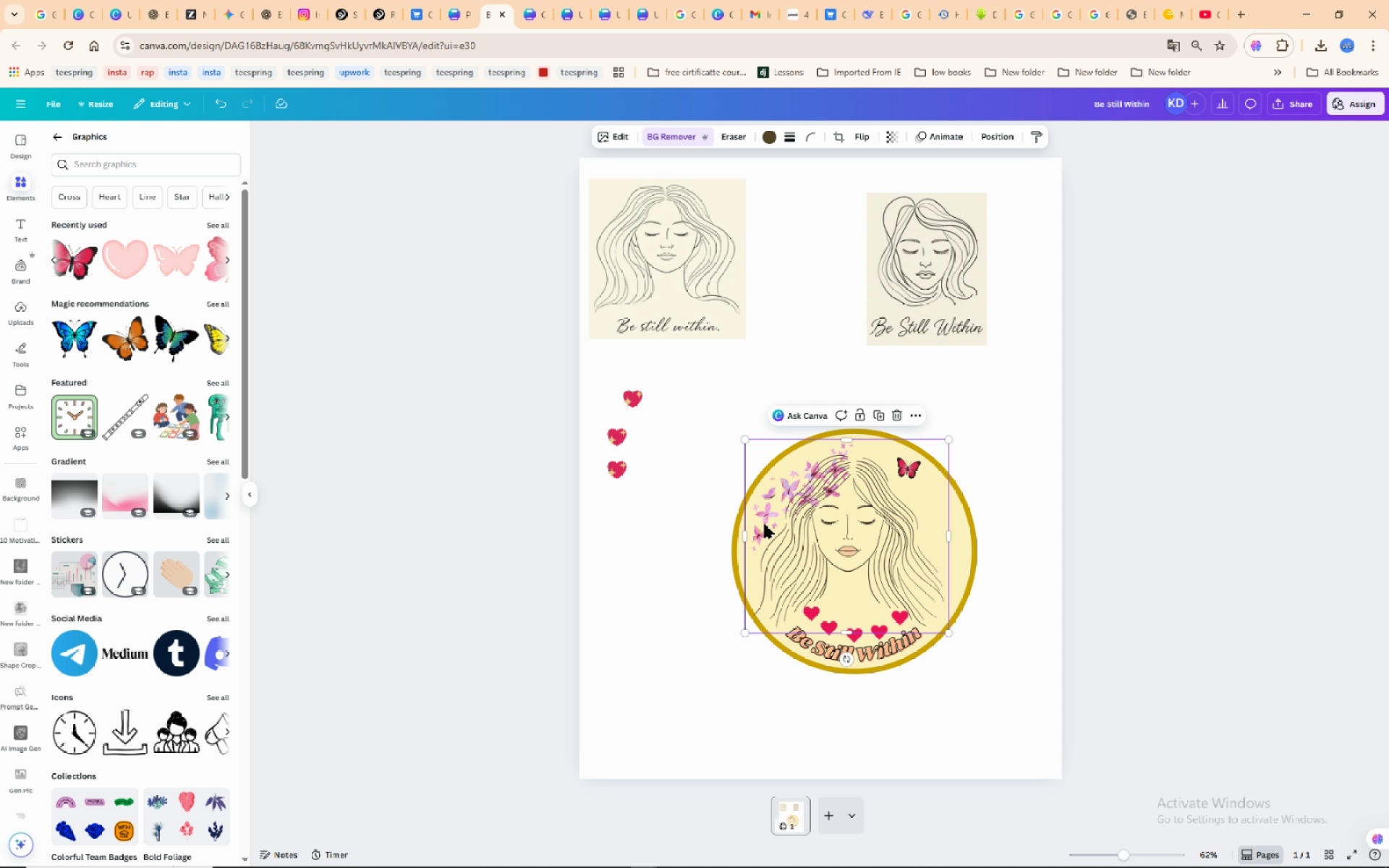 
left_click([1007, 505])
 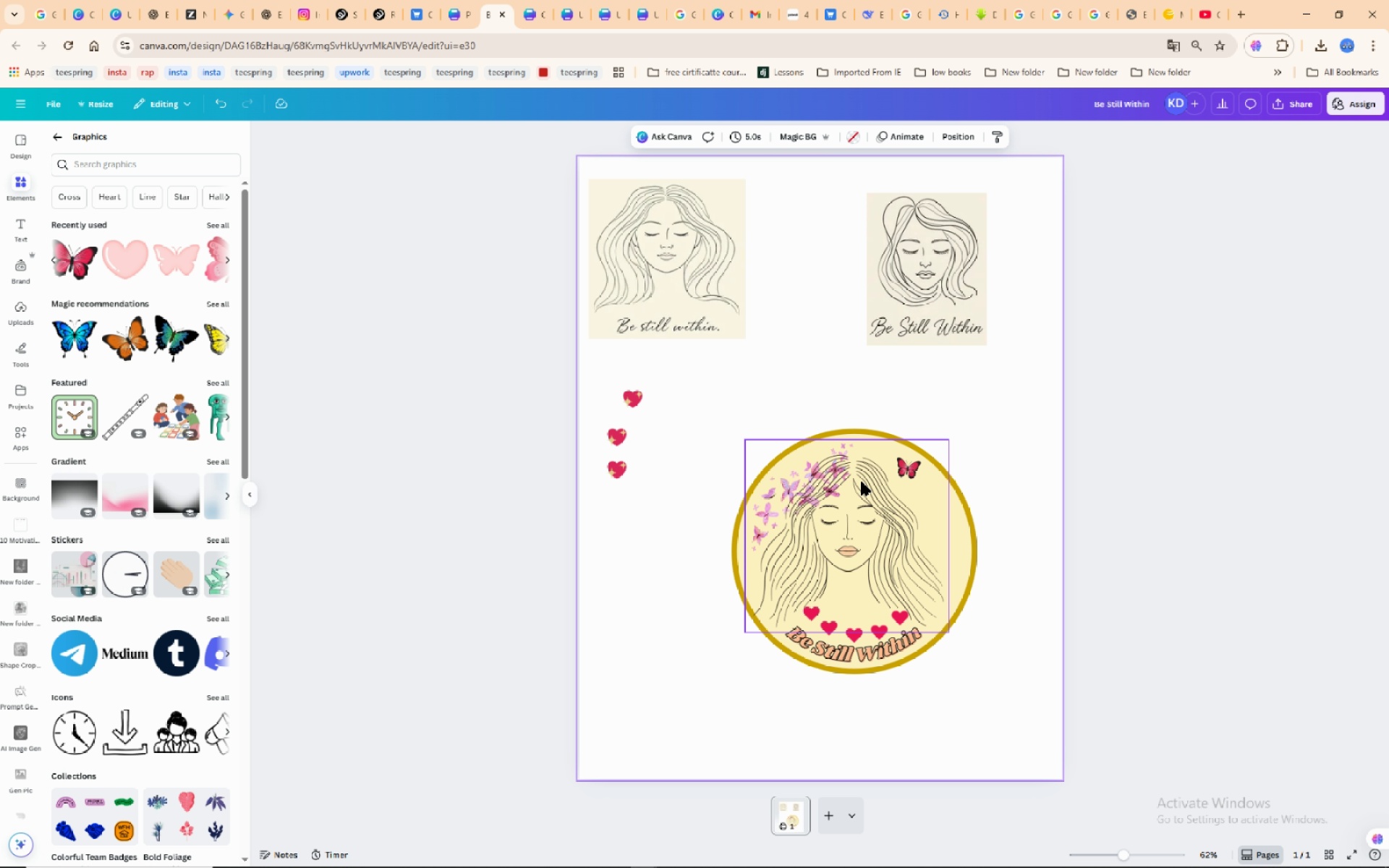 
left_click([863, 482])
 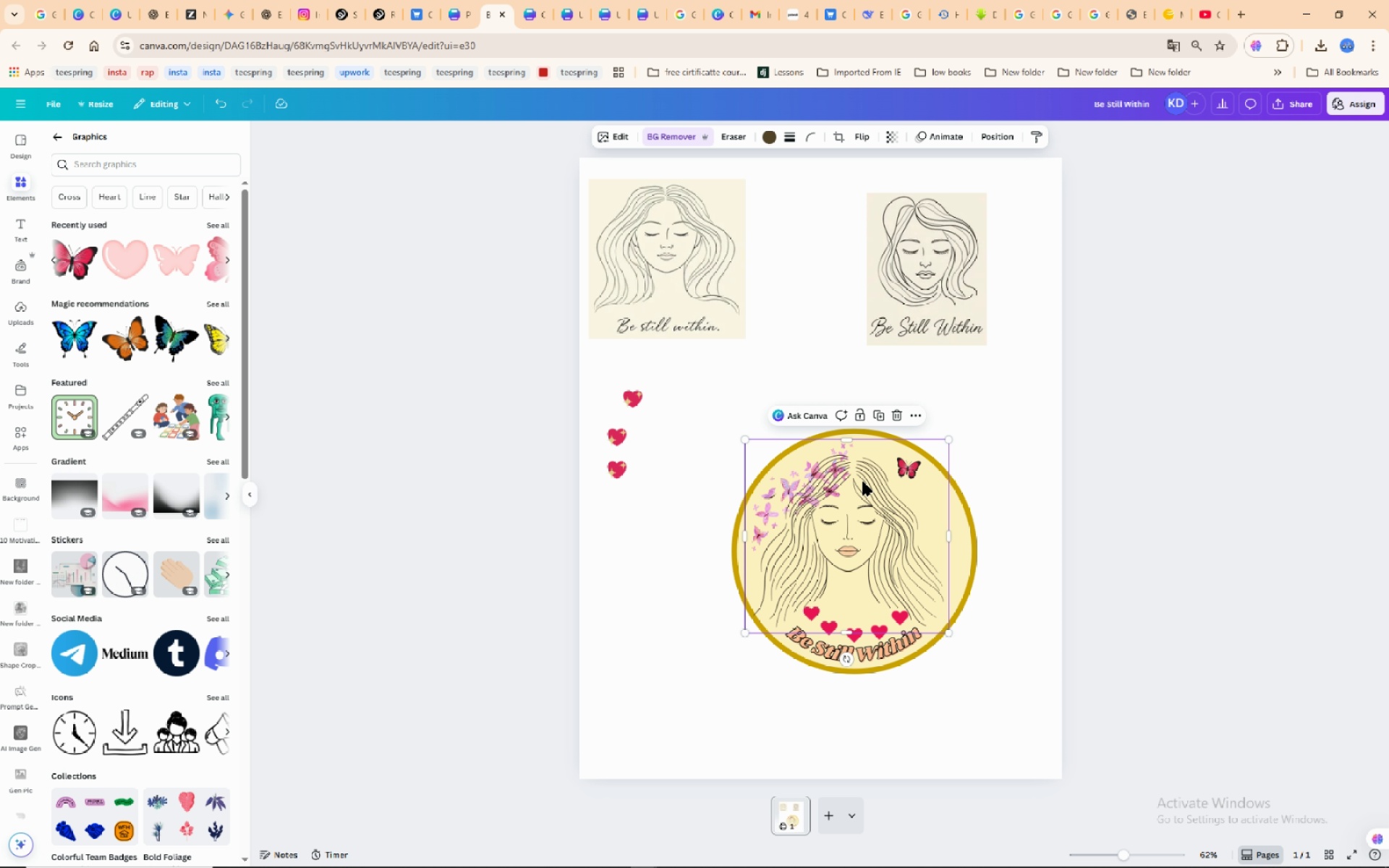 
left_click_drag(start_coordinate=[863, 482], to_coordinate=[692, 601])
 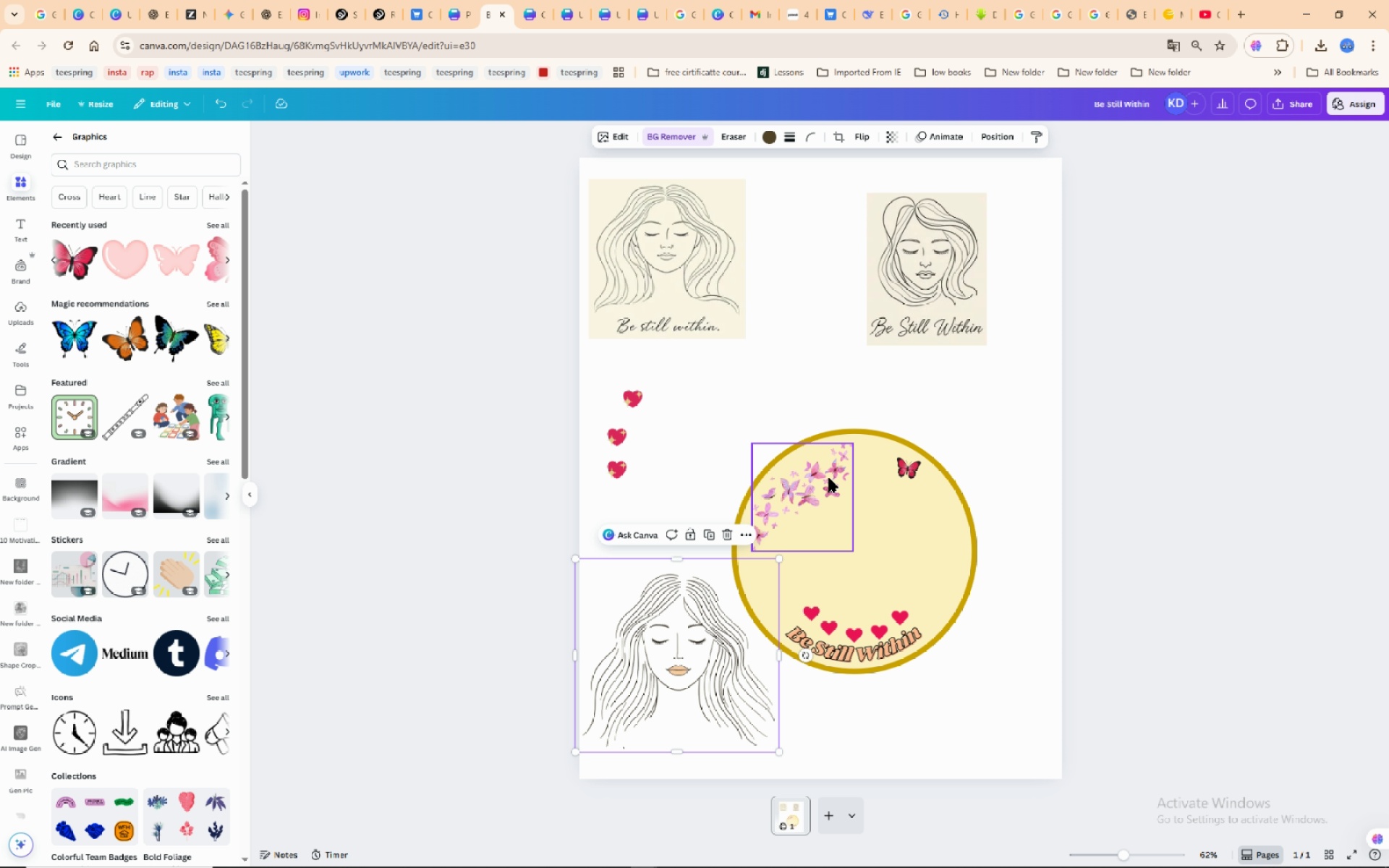 
left_click([829, 478])
 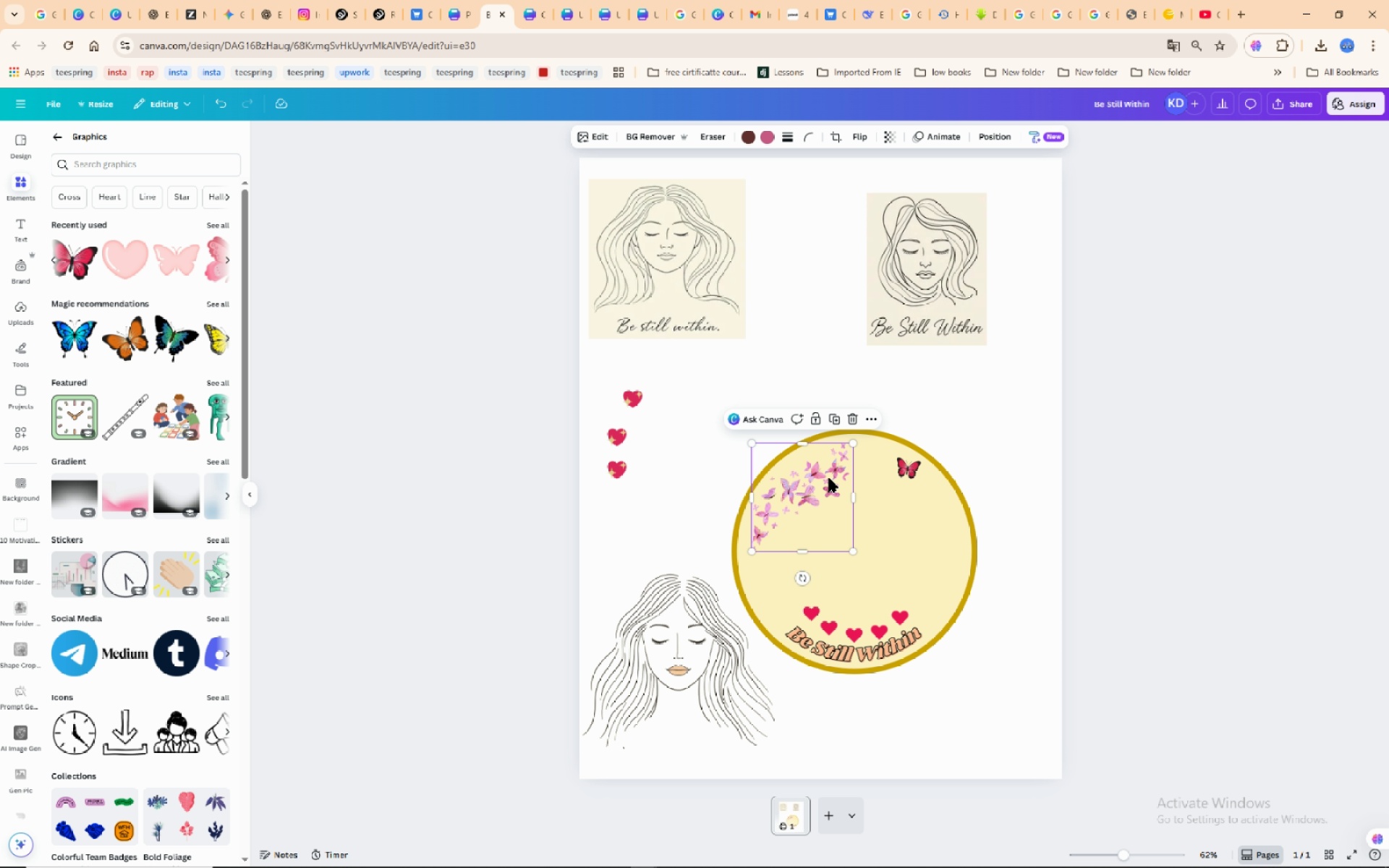 
wait(9.52)
 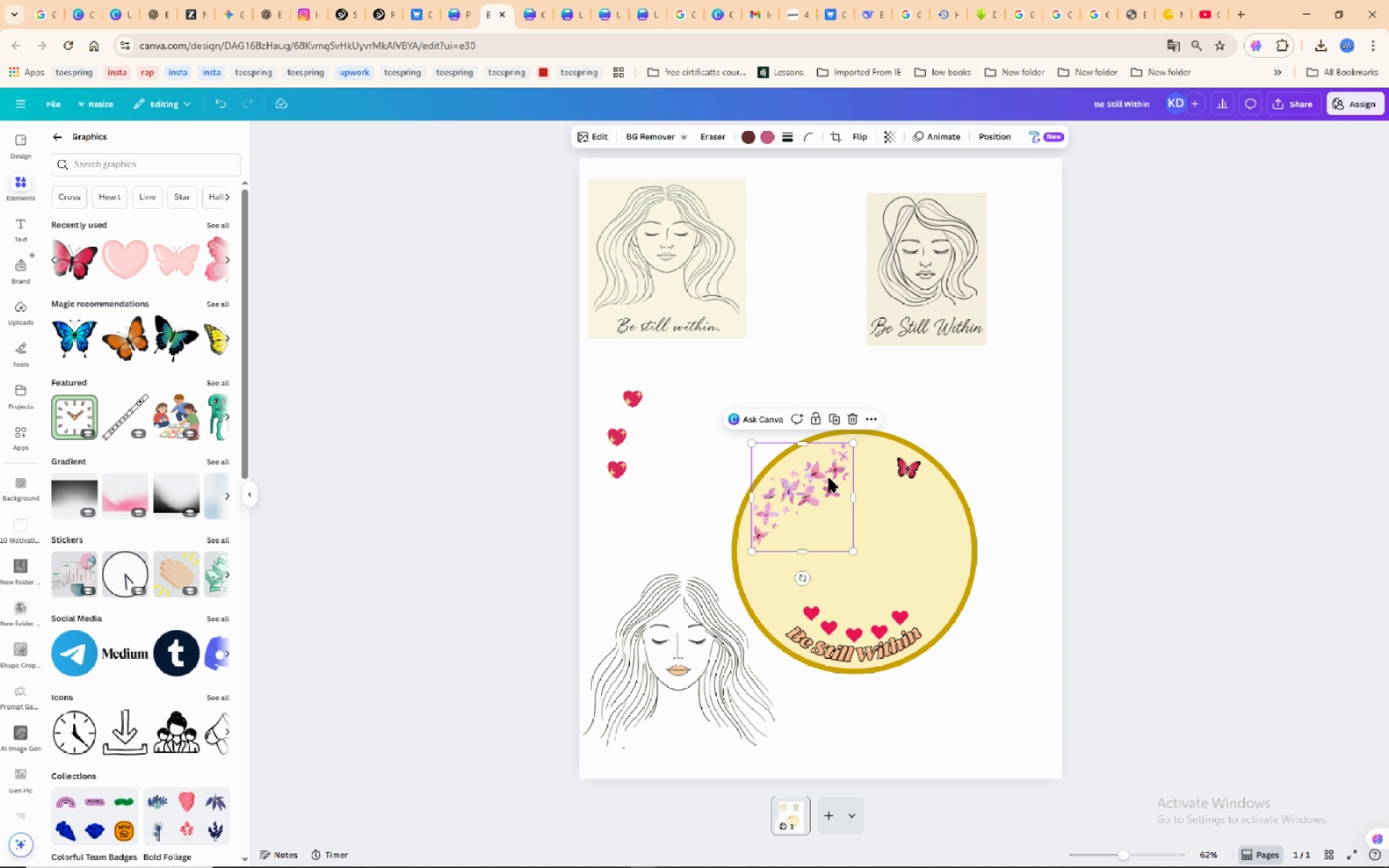 
left_click_drag(start_coordinate=[806, 576], to_coordinate=[846, 581])
 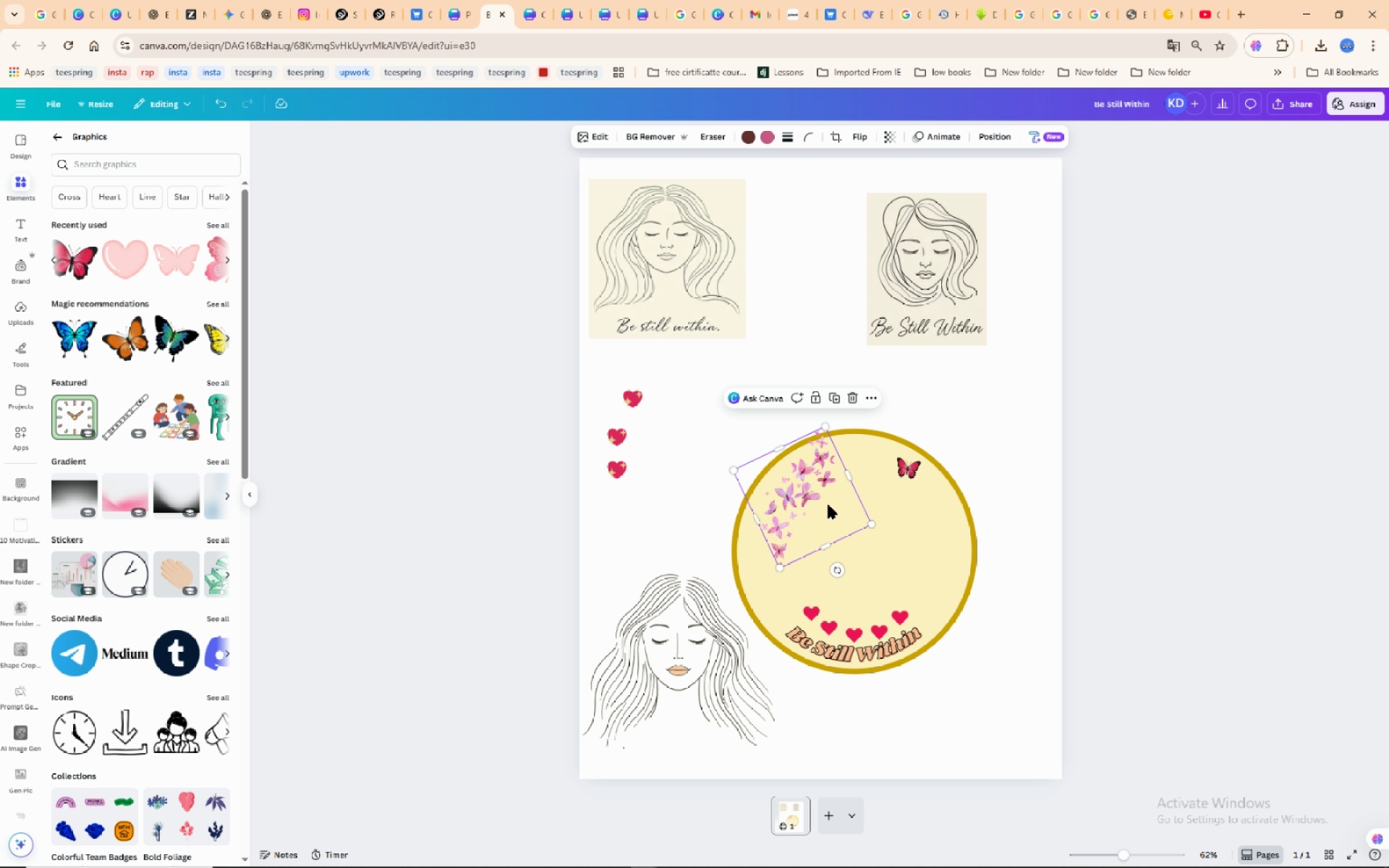 
left_click_drag(start_coordinate=[828, 505], to_coordinate=[808, 545])
 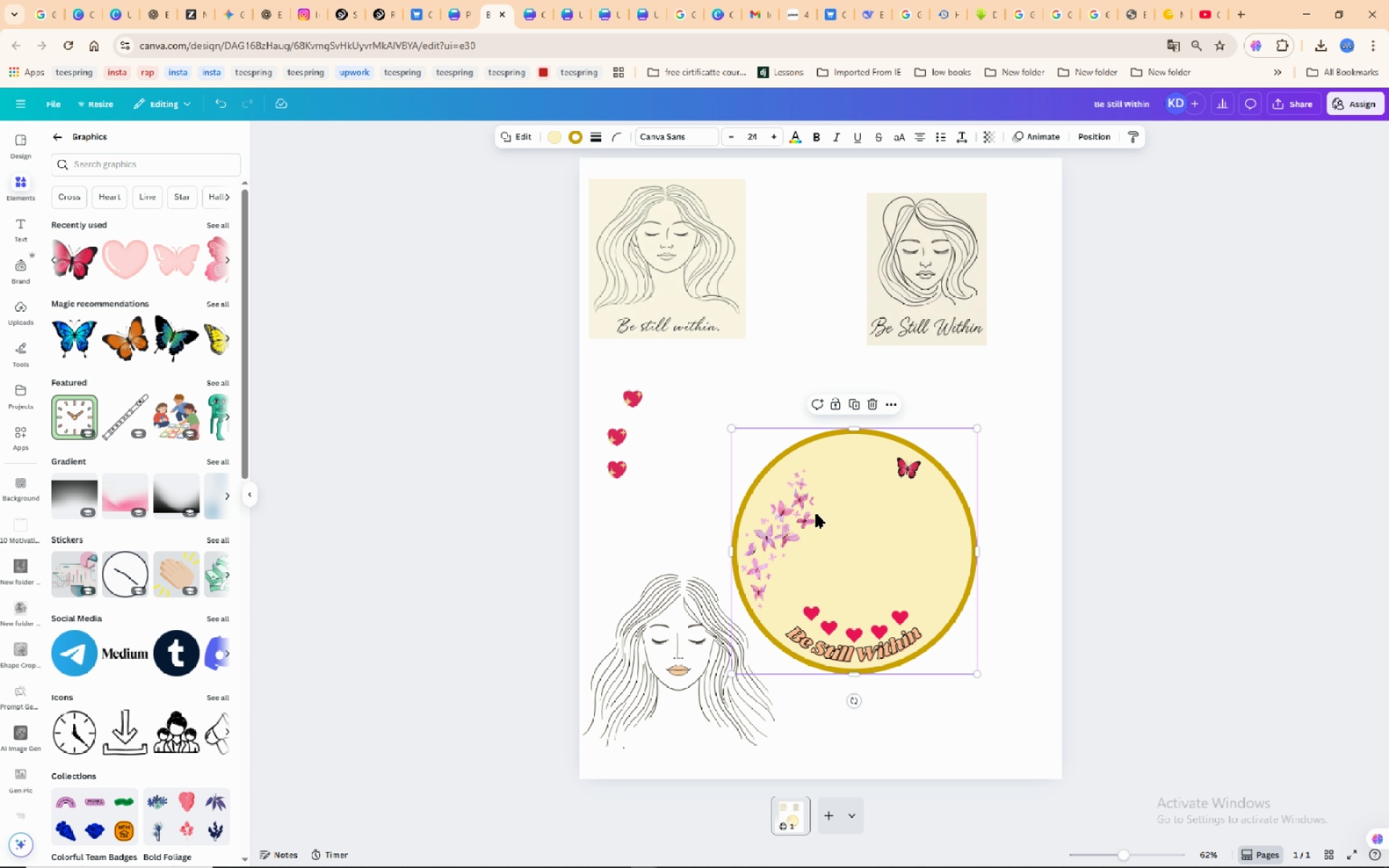 
left_click([789, 501])
 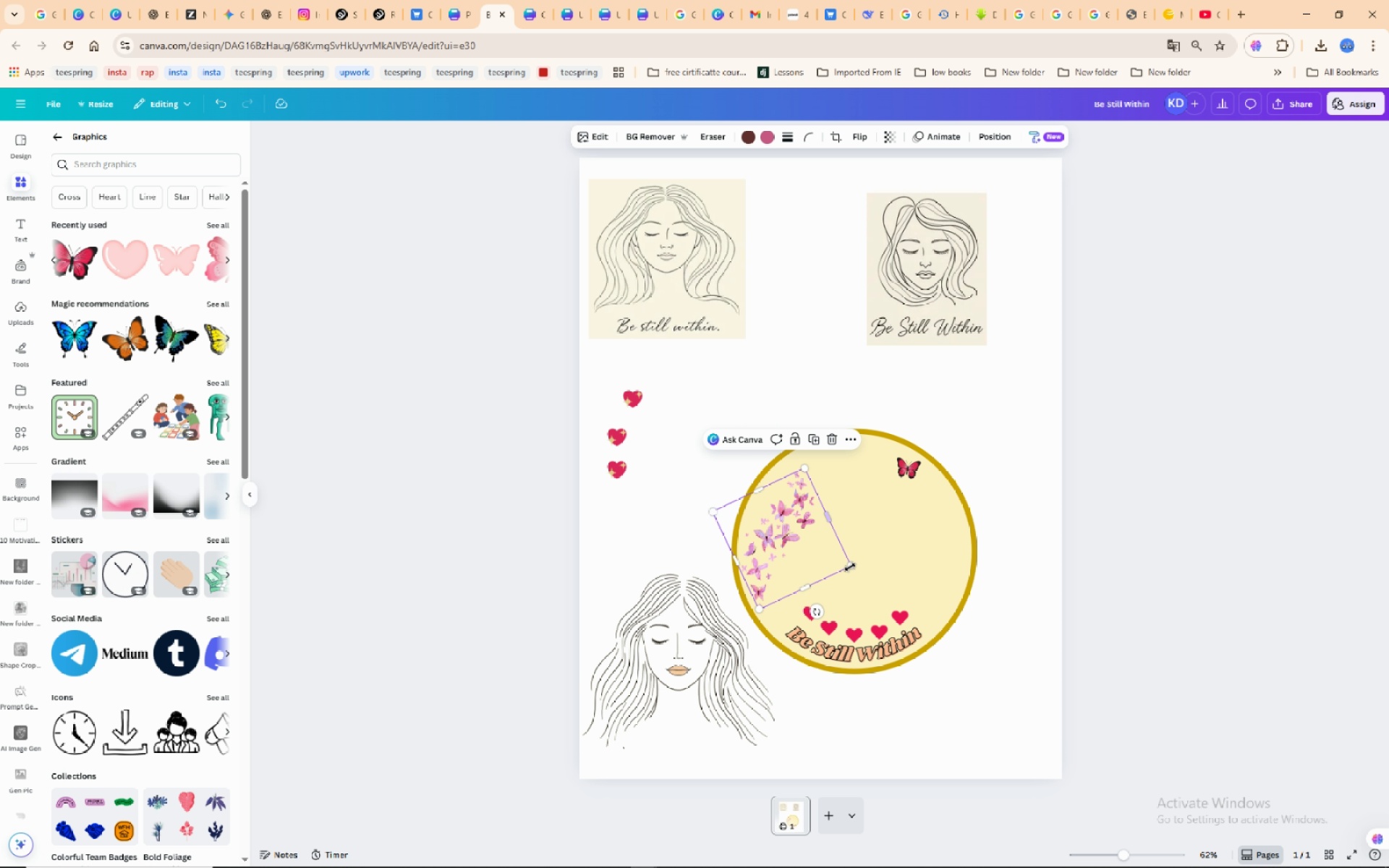 
mouse_move([834, 564])
 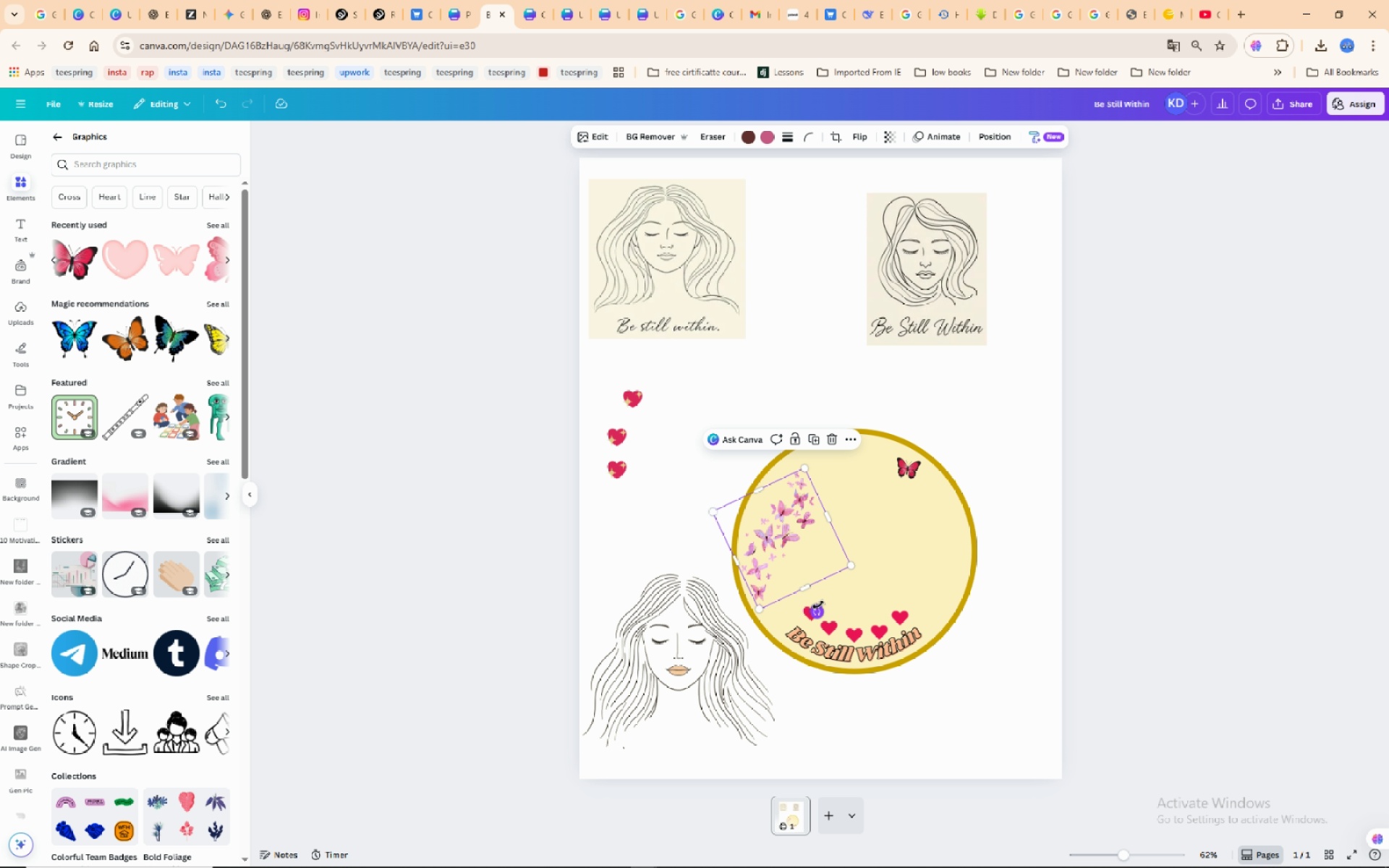 
left_click_drag(start_coordinate=[818, 605], to_coordinate=[829, 592])
 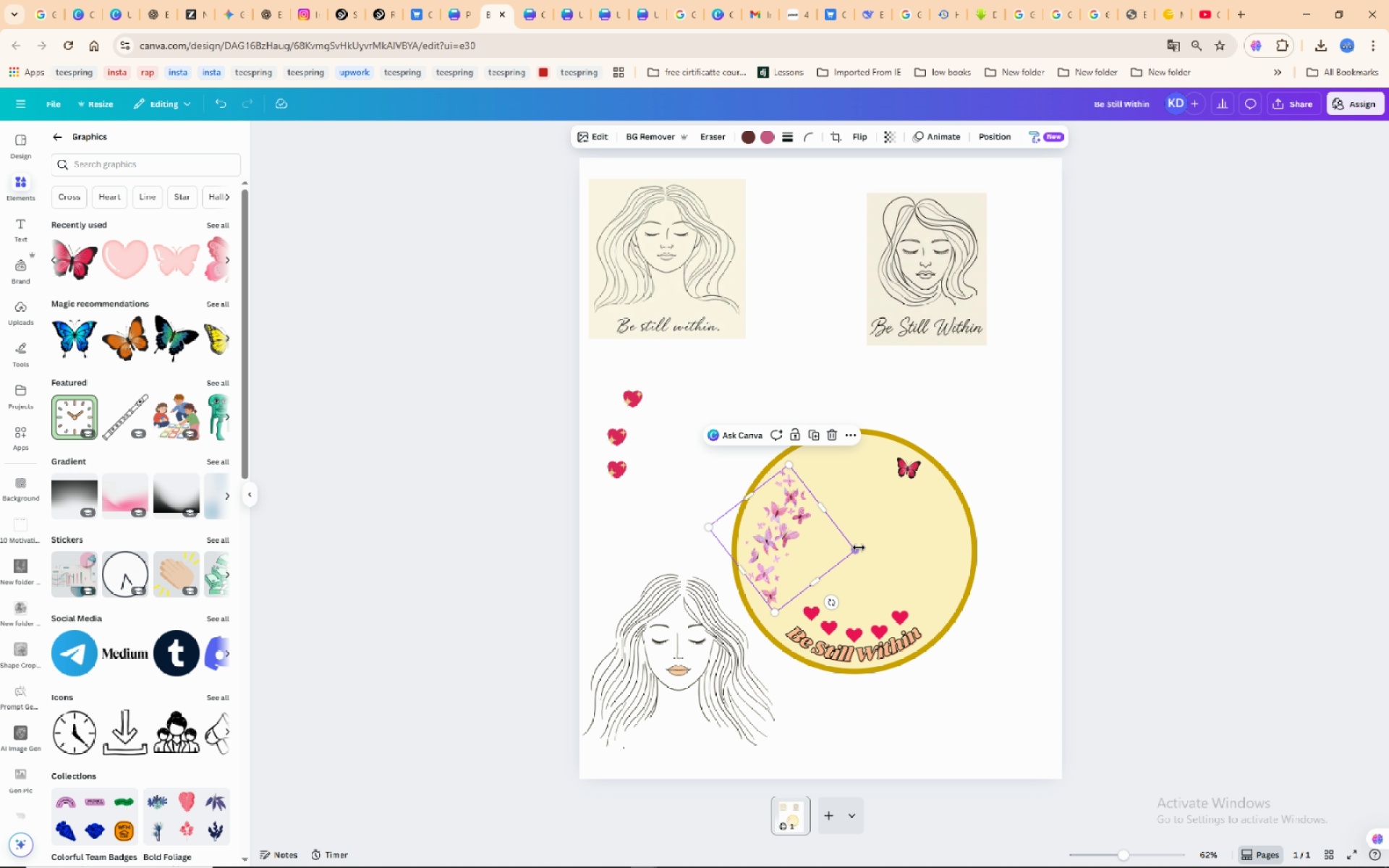 
left_click_drag(start_coordinate=[857, 547], to_coordinate=[829, 552])
 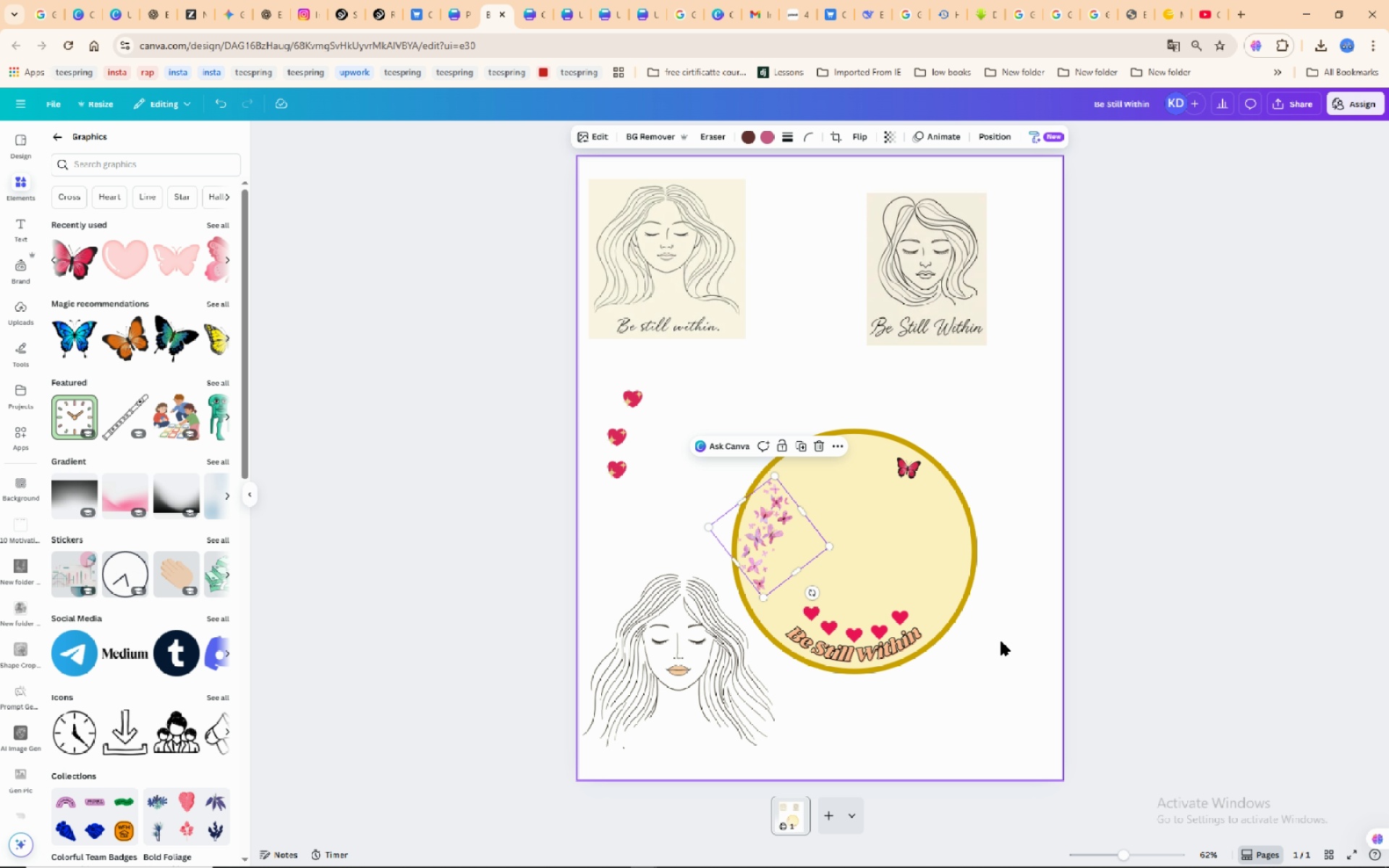 
left_click([1001, 642])
 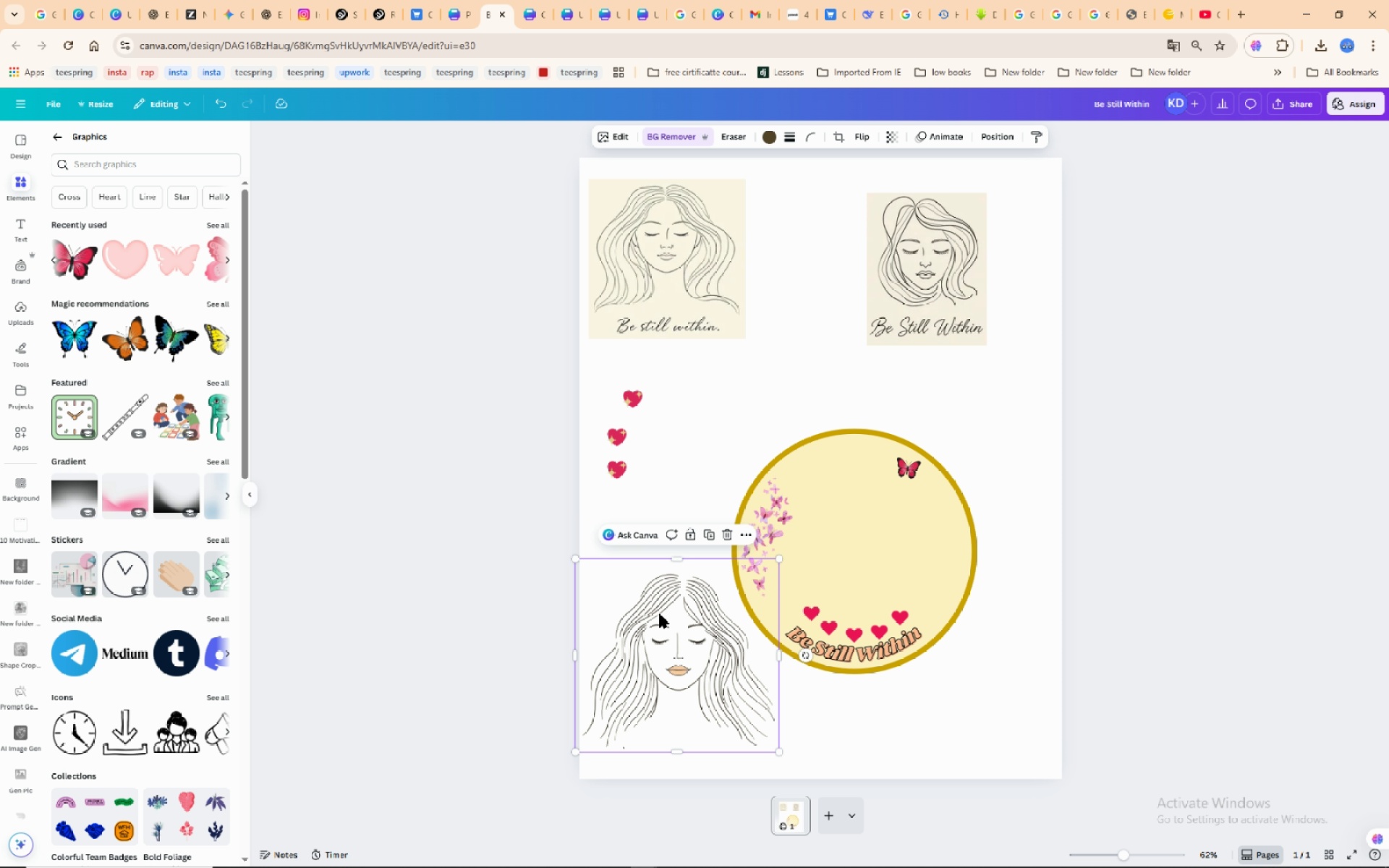 
left_click_drag(start_coordinate=[668, 636], to_coordinate=[847, 505])
 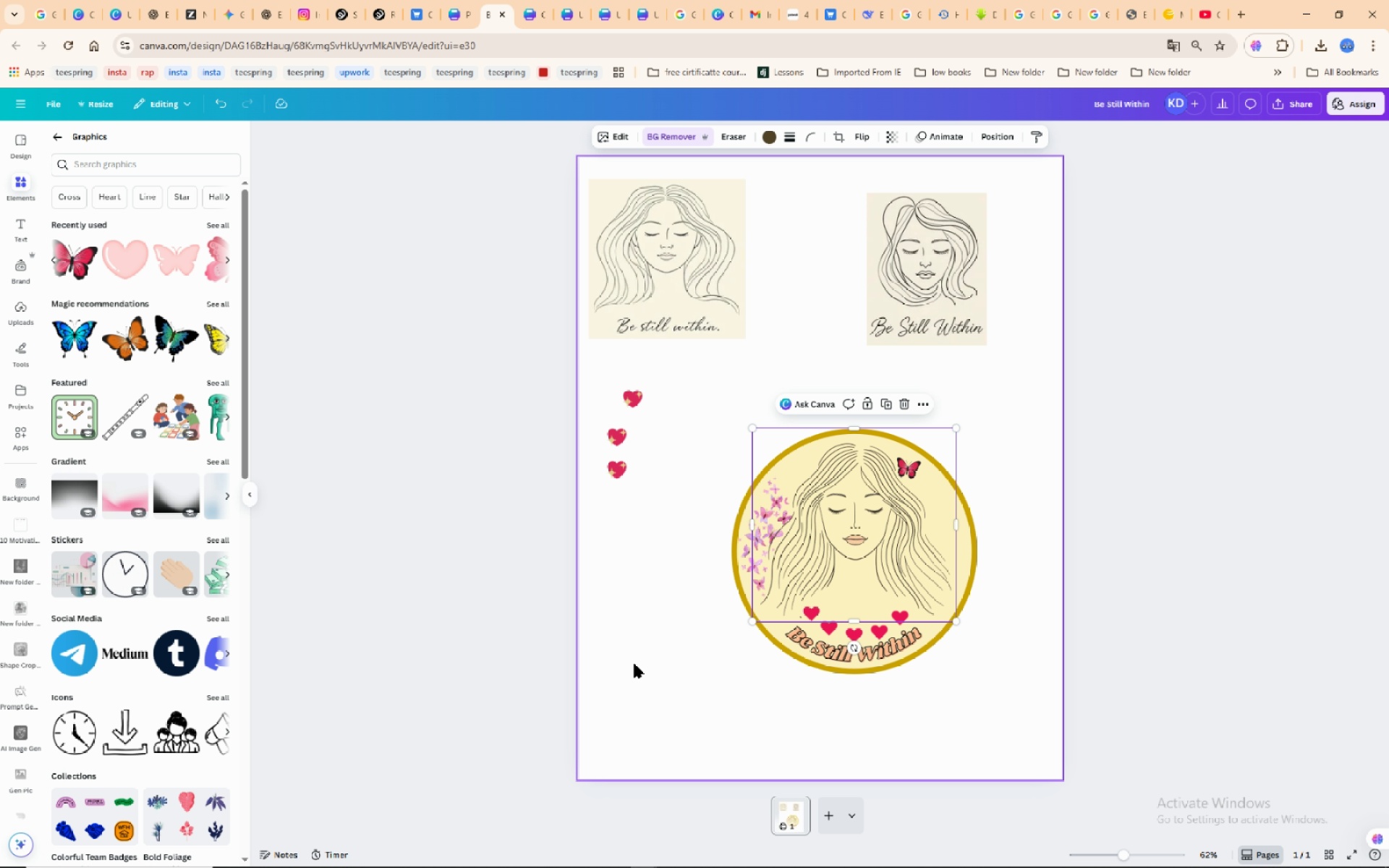 
left_click_drag(start_coordinate=[647, 667], to_coordinate=[651, 667])
 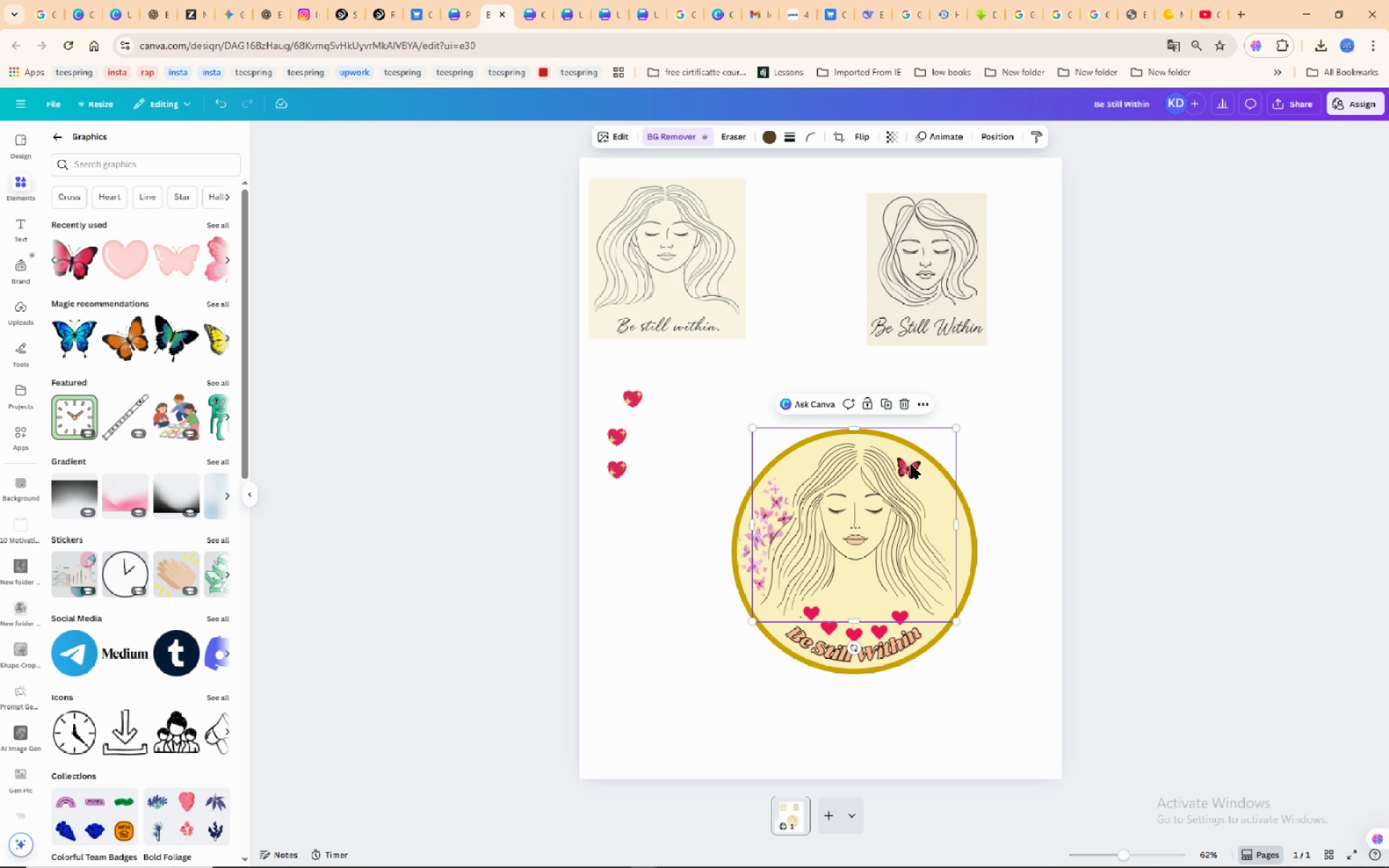 
left_click_drag(start_coordinate=[919, 491], to_coordinate=[815, 518])
 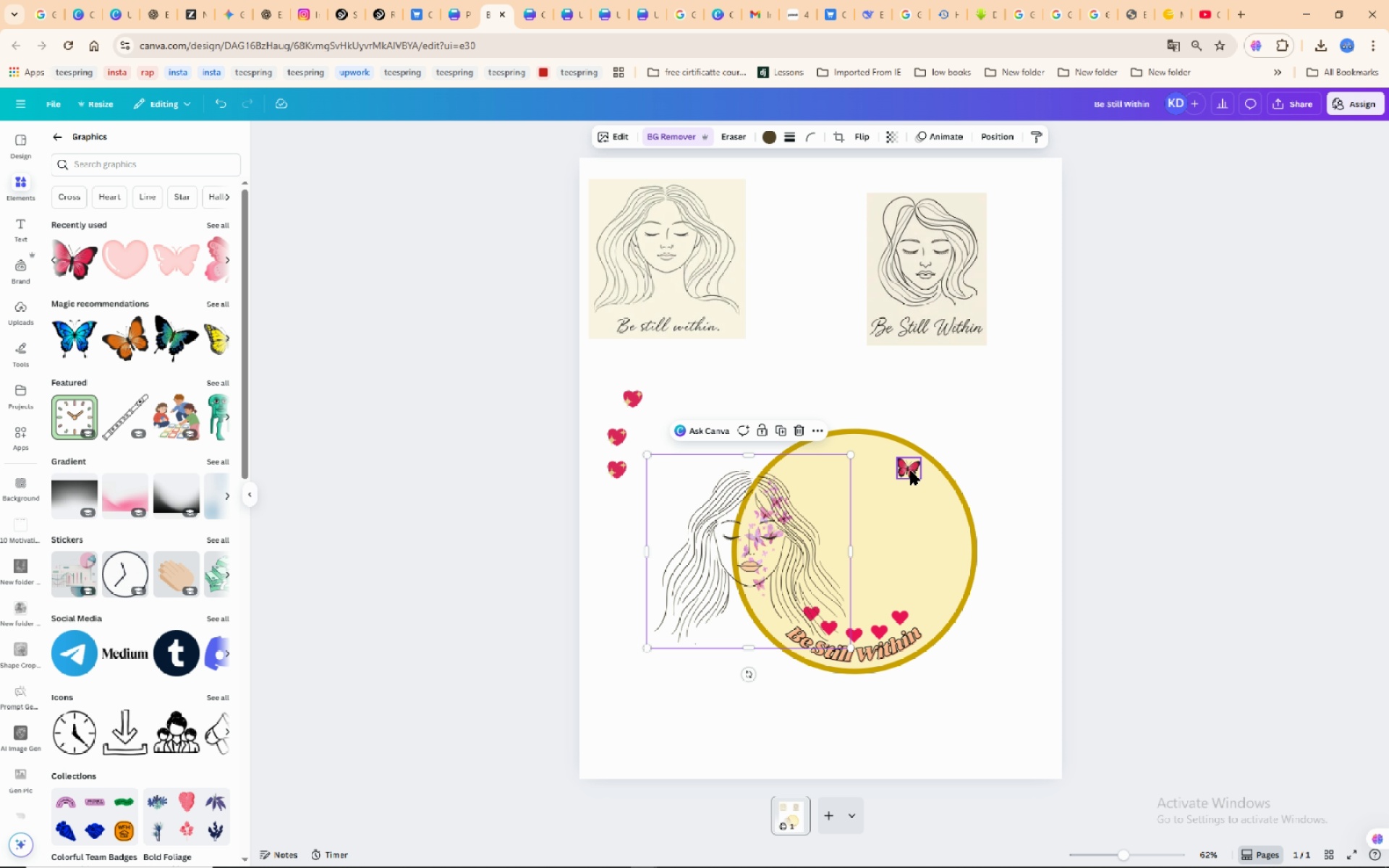 
left_click([911, 471])
 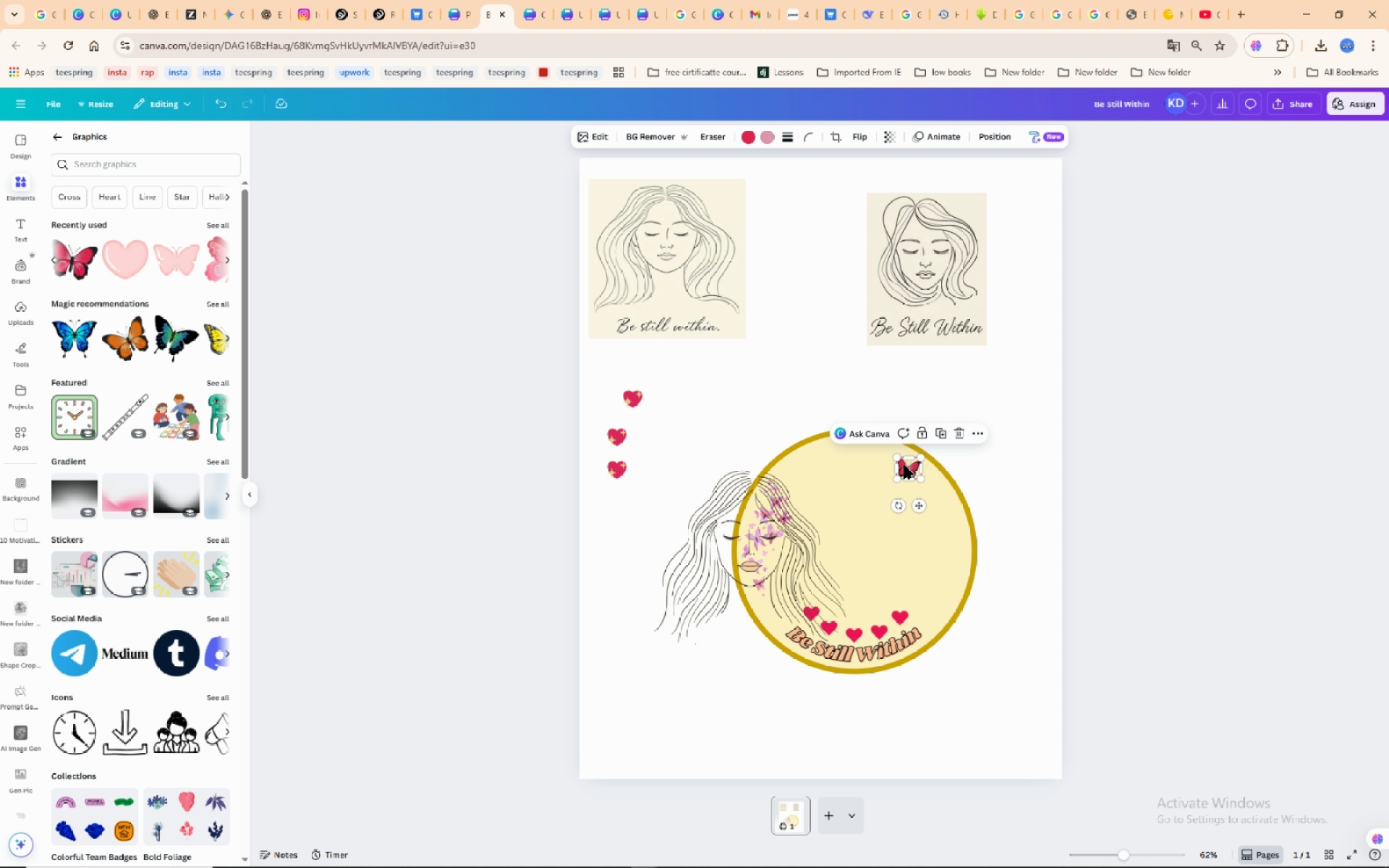 
left_click_drag(start_coordinate=[904, 465], to_coordinate=[991, 377])
 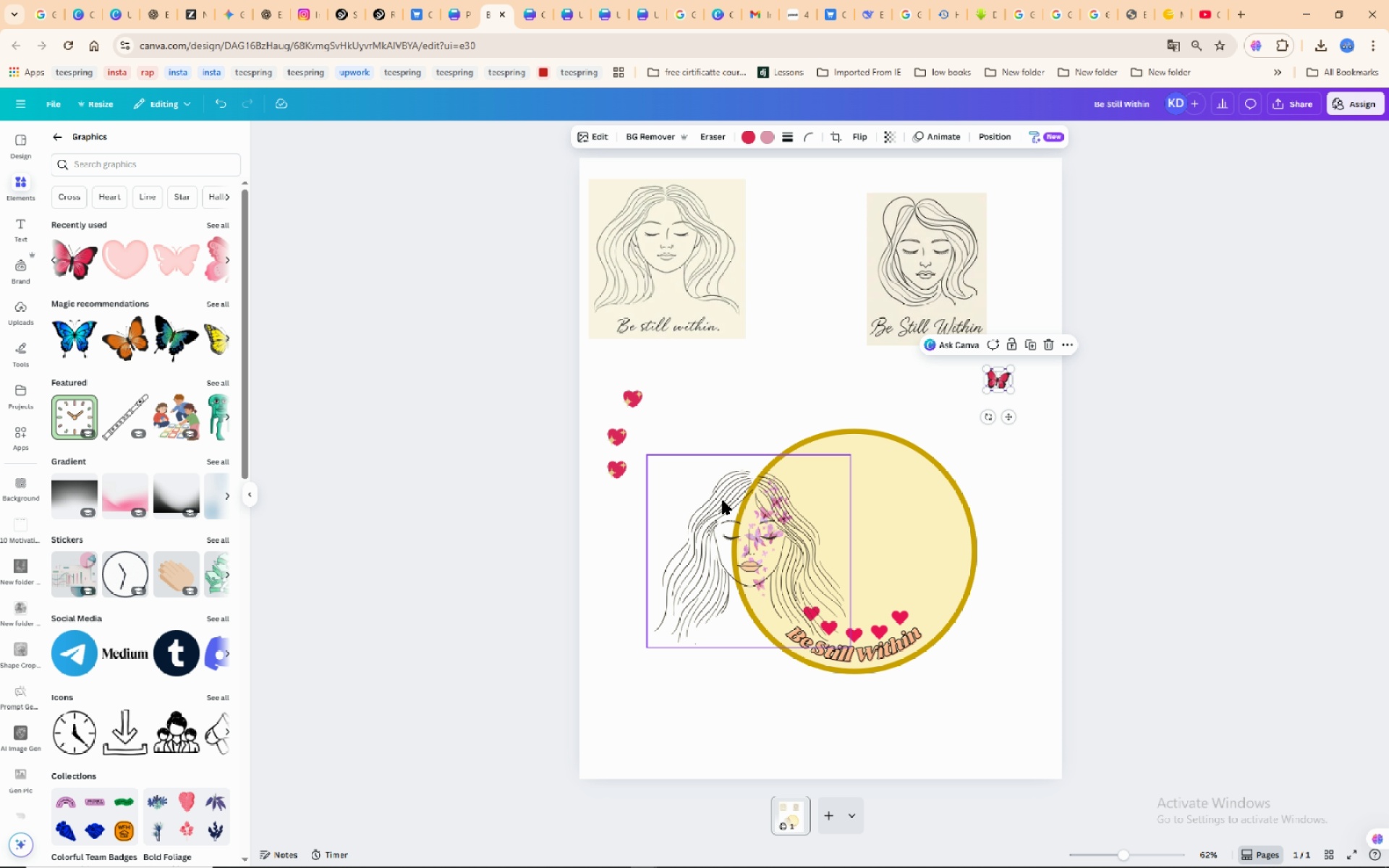 
left_click([723, 501])
 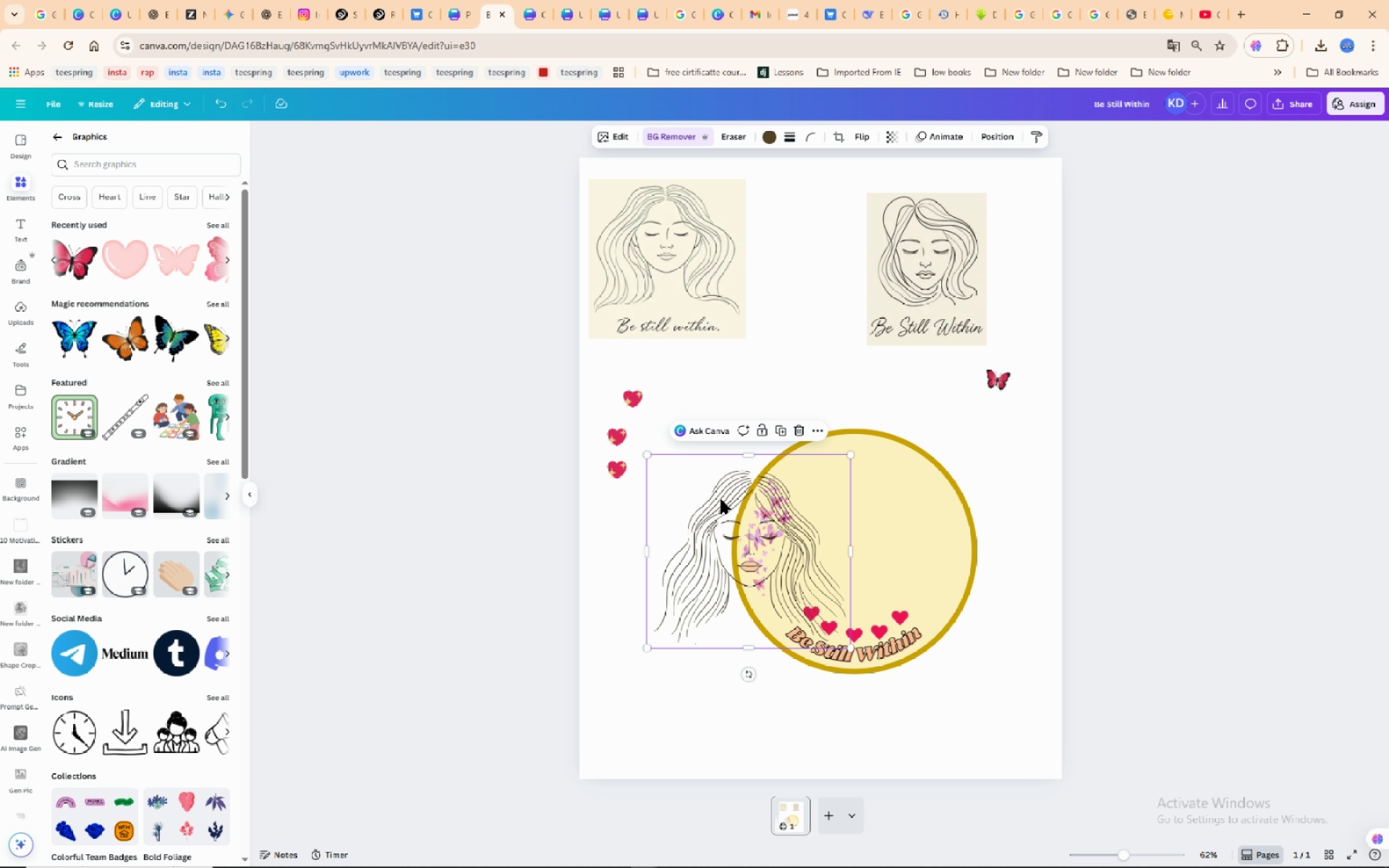 
left_click_drag(start_coordinate=[721, 500], to_coordinate=[833, 478])
 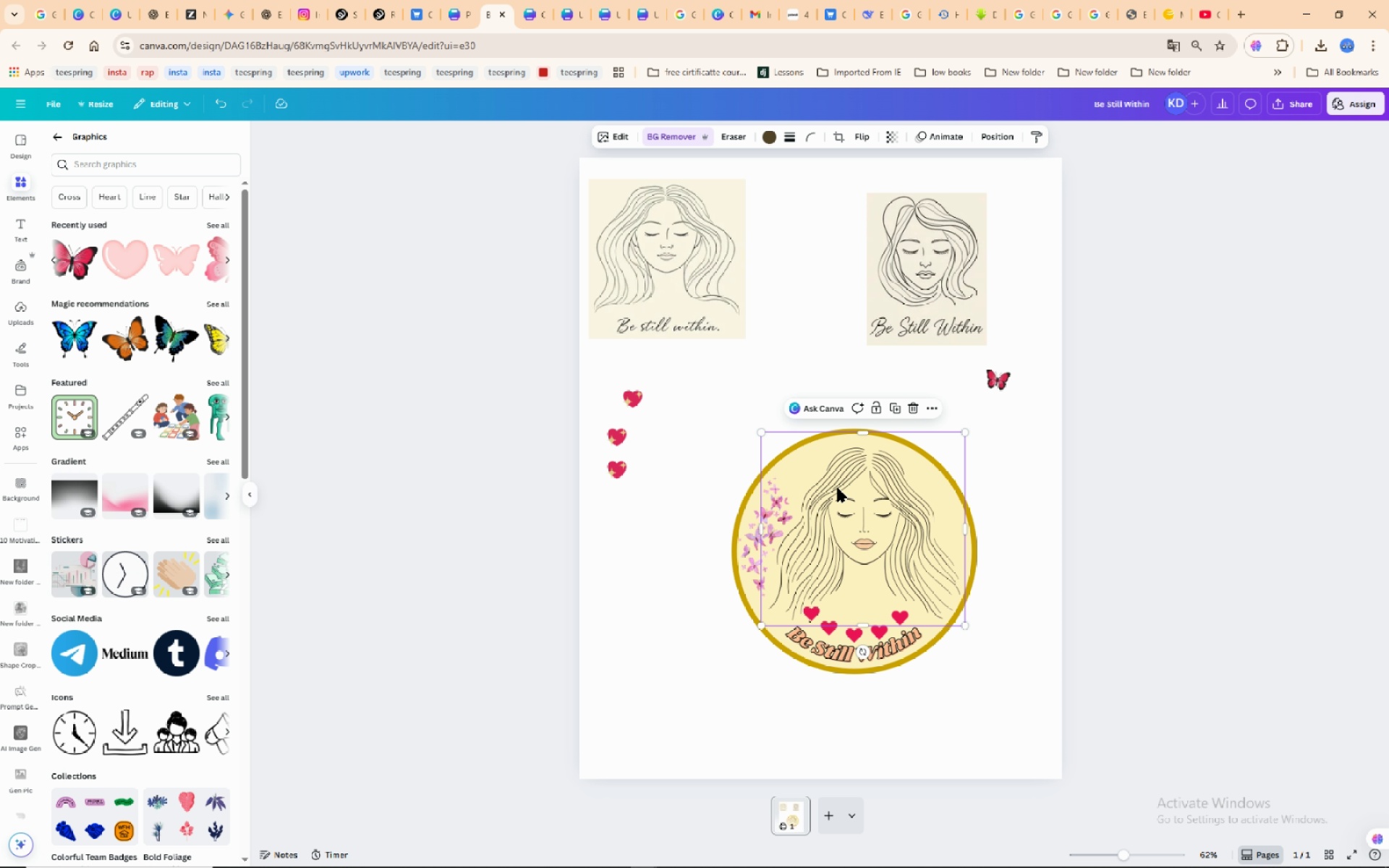 
left_click_drag(start_coordinate=[850, 490], to_coordinate=[843, 493])
 